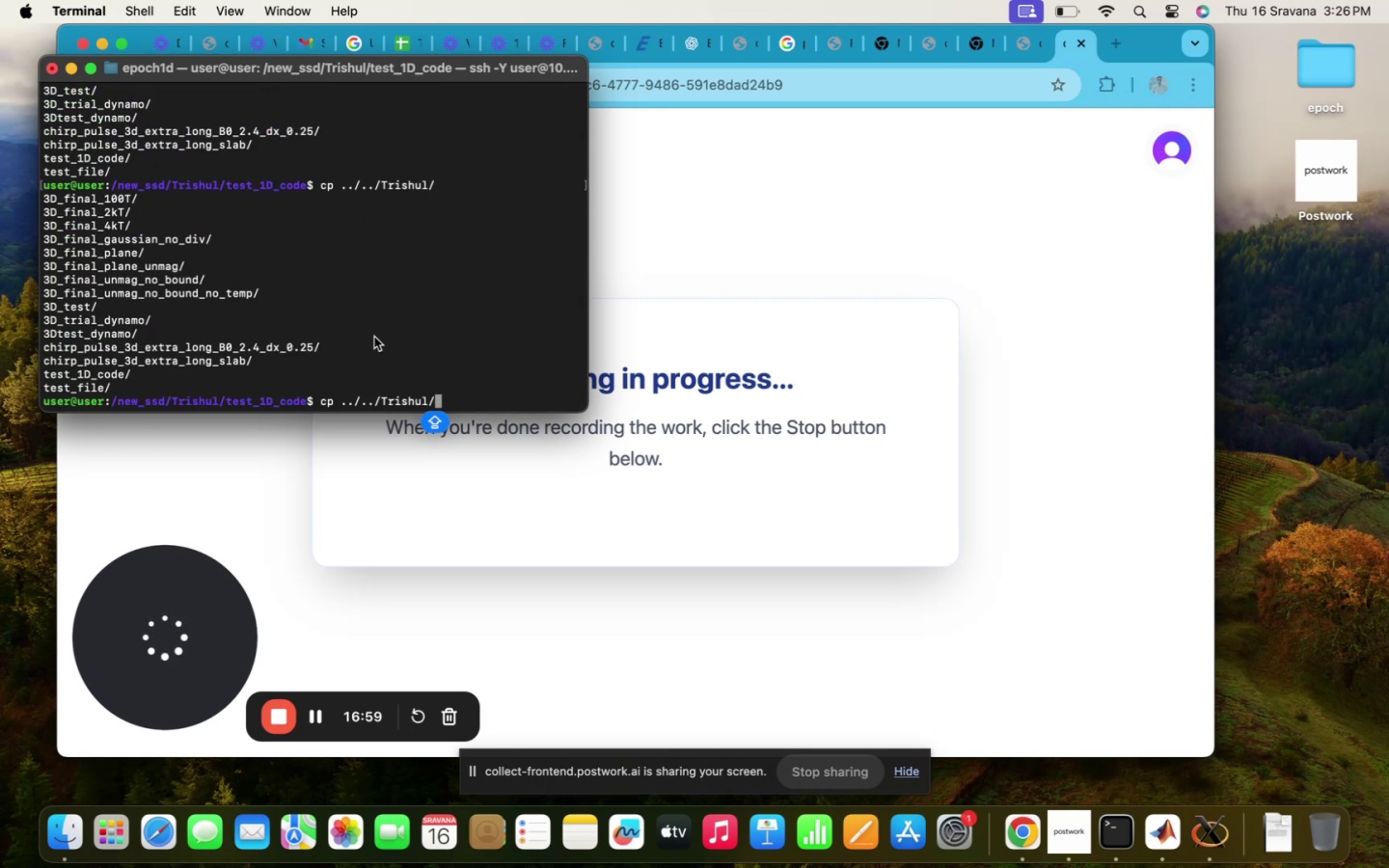 
key(Backspace)
 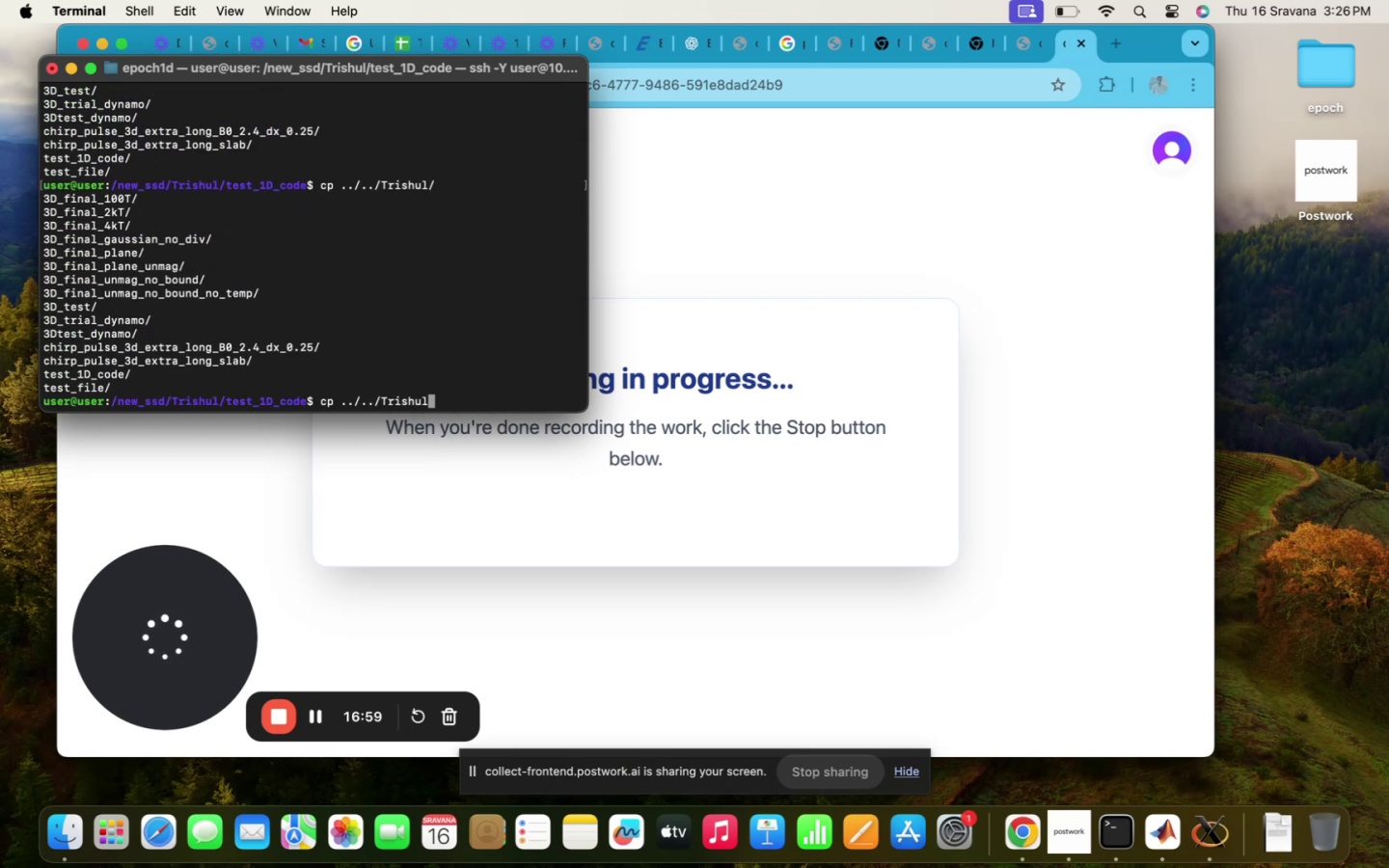 
key(Backspace)
 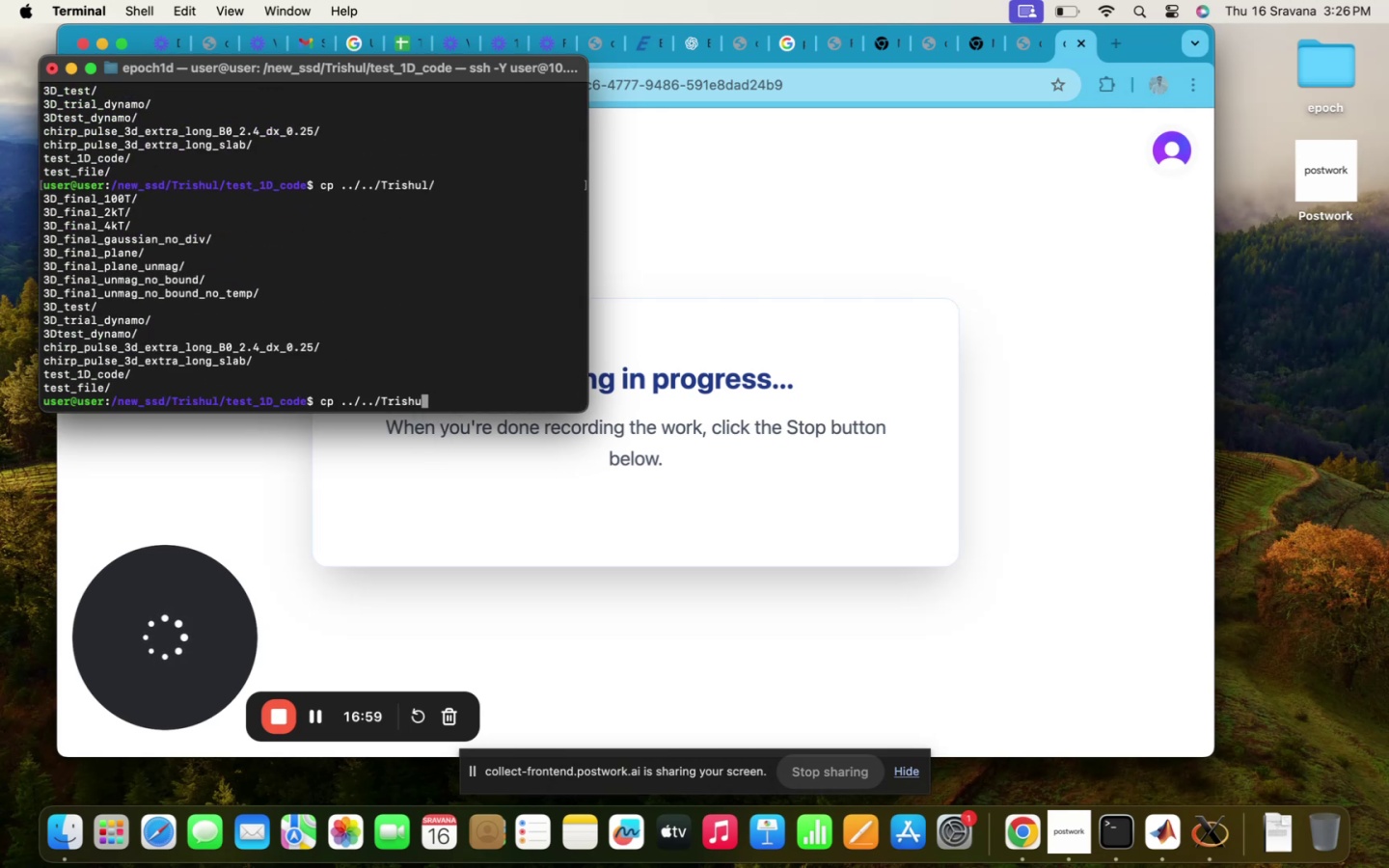 
key(Backspace)
 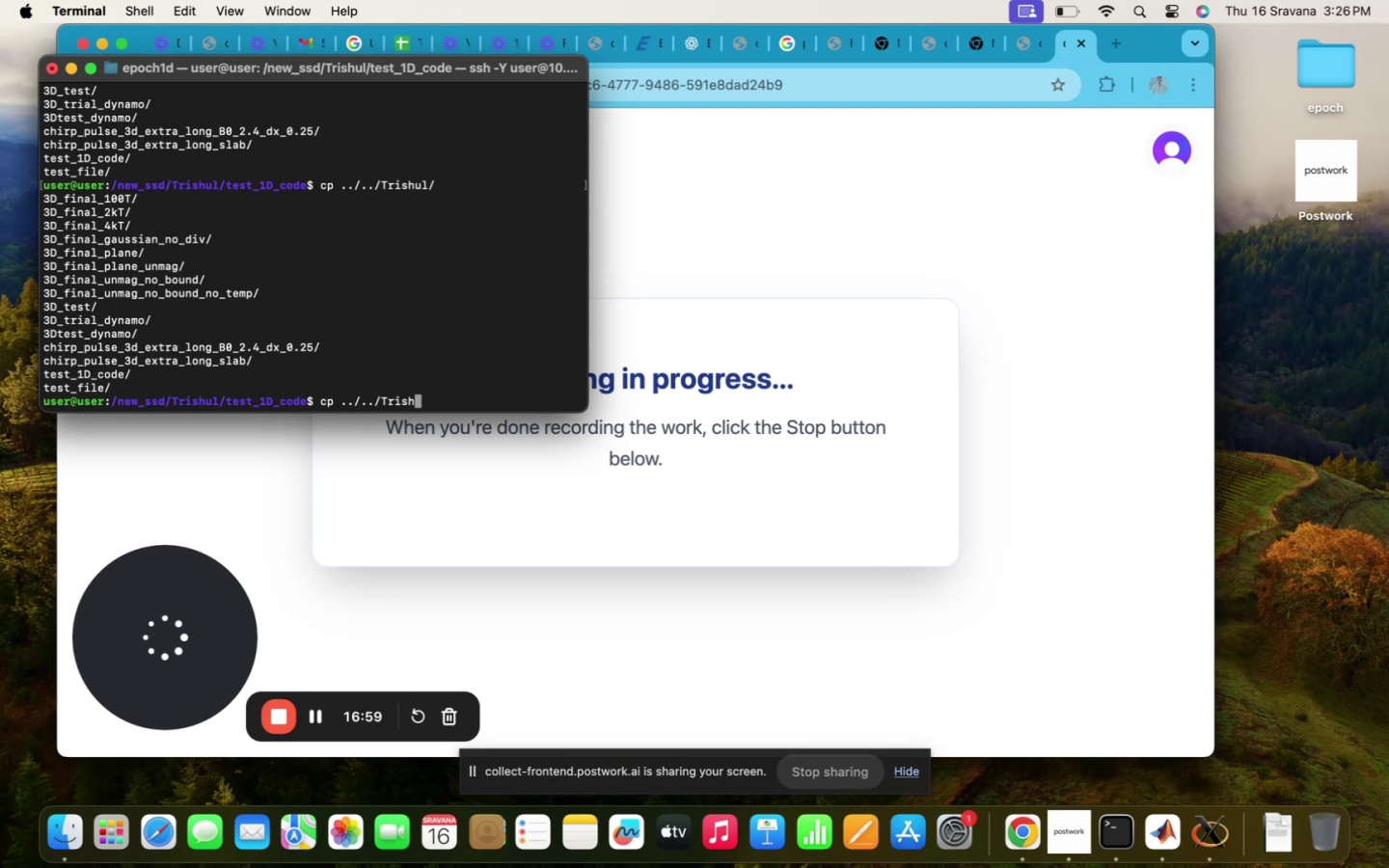 
key(Backspace)
 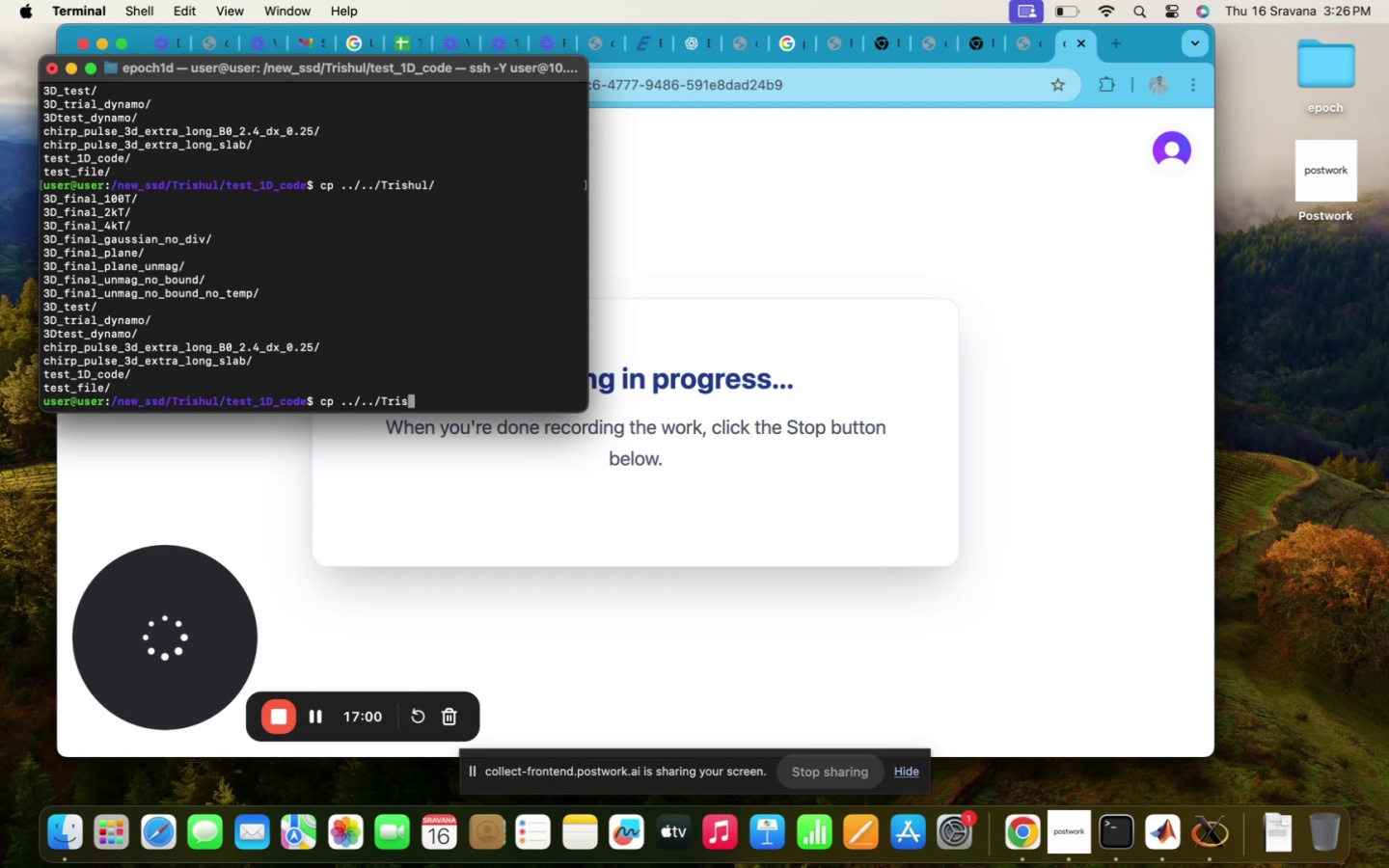 
key(Backspace)
 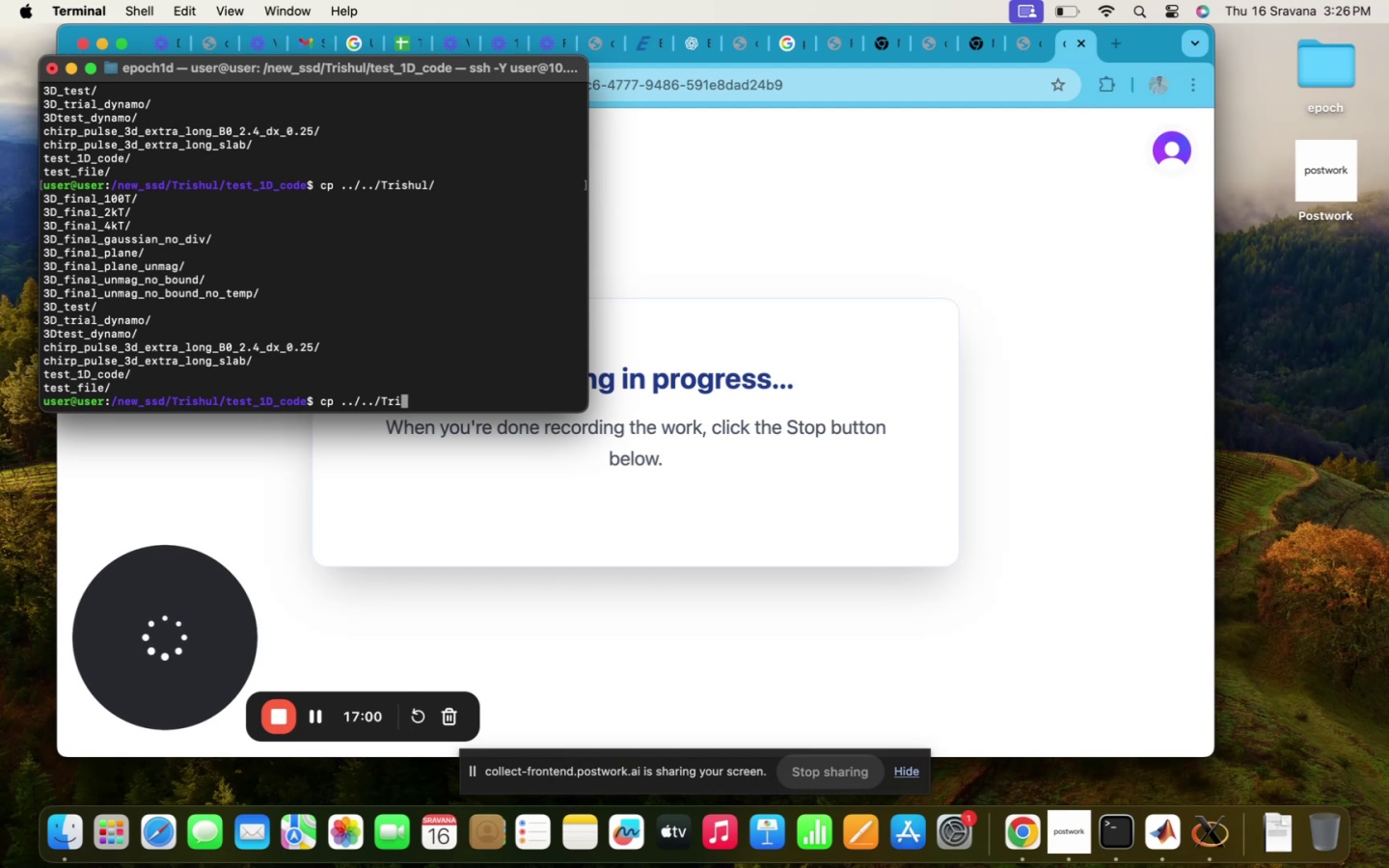 
key(Backspace)
 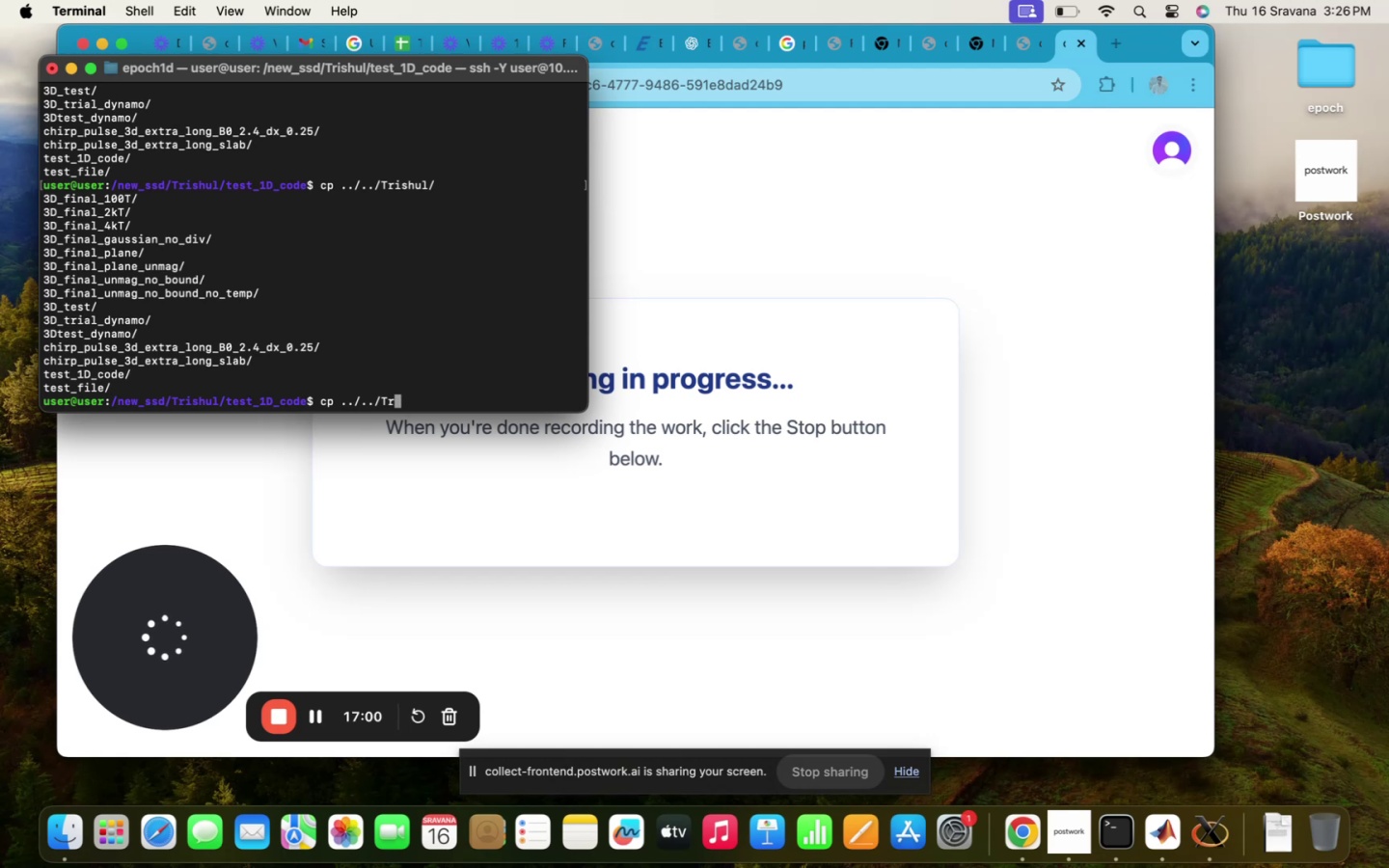 
key(Backspace)
 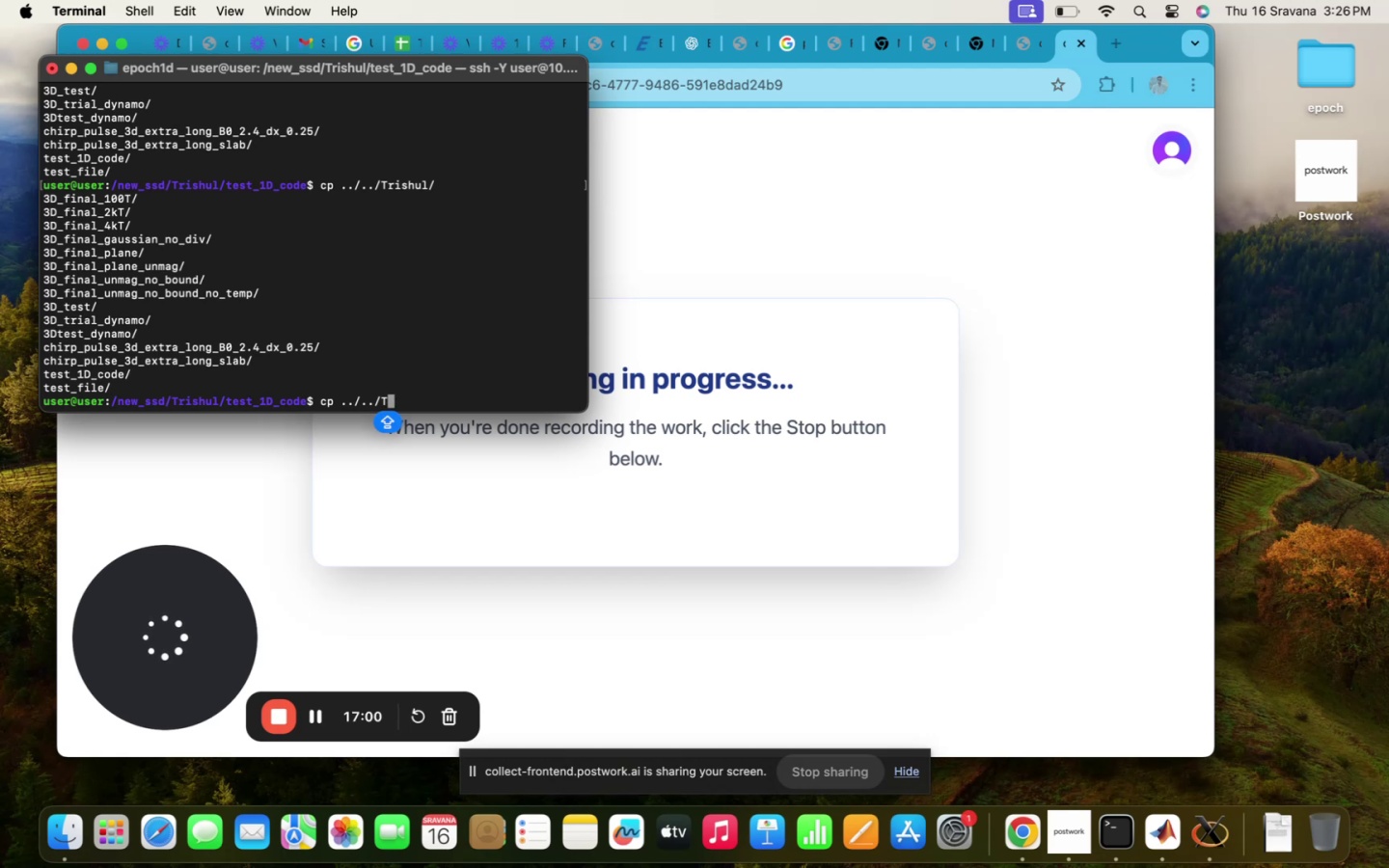 
key(Backspace)
 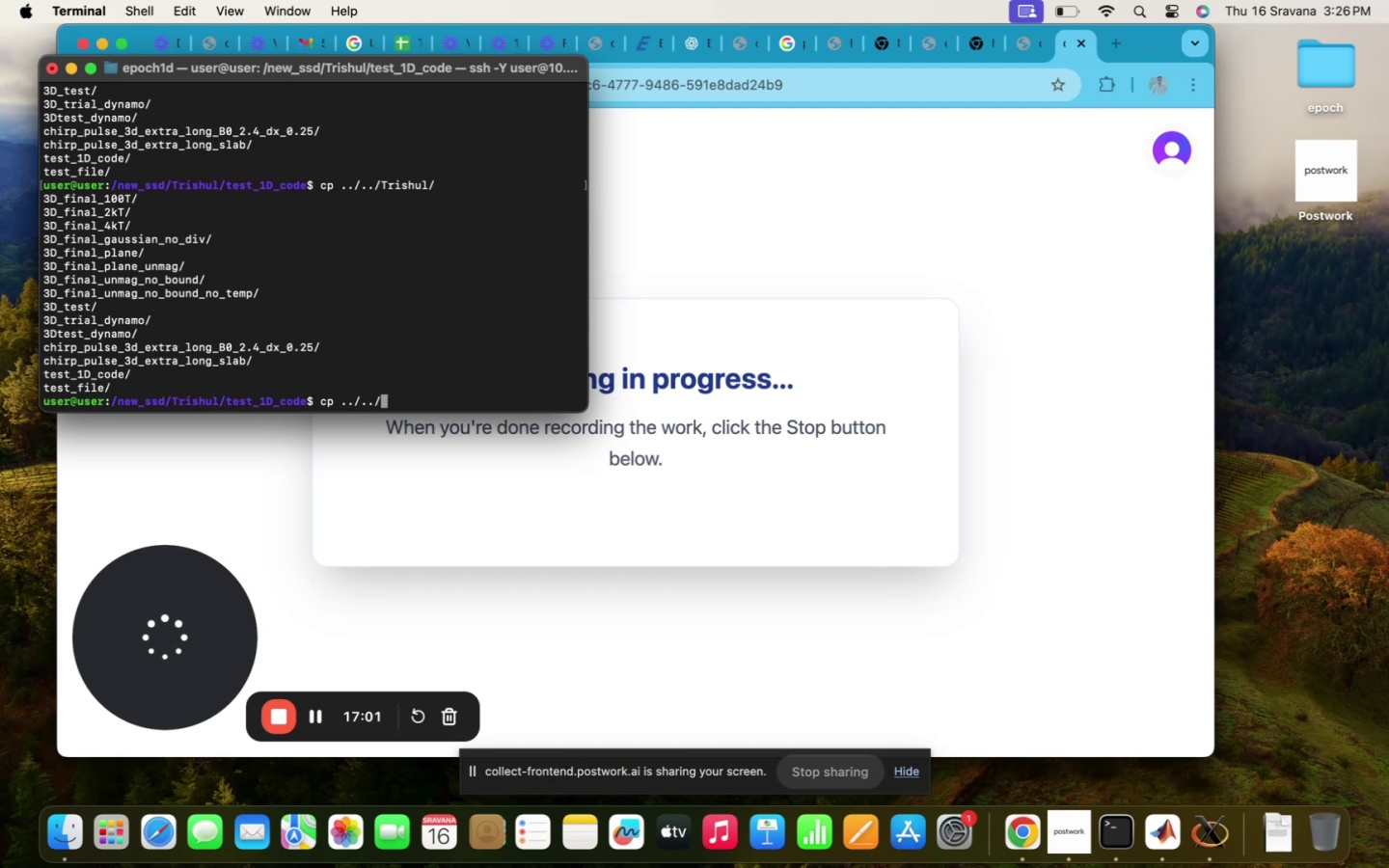 
key(Period)
 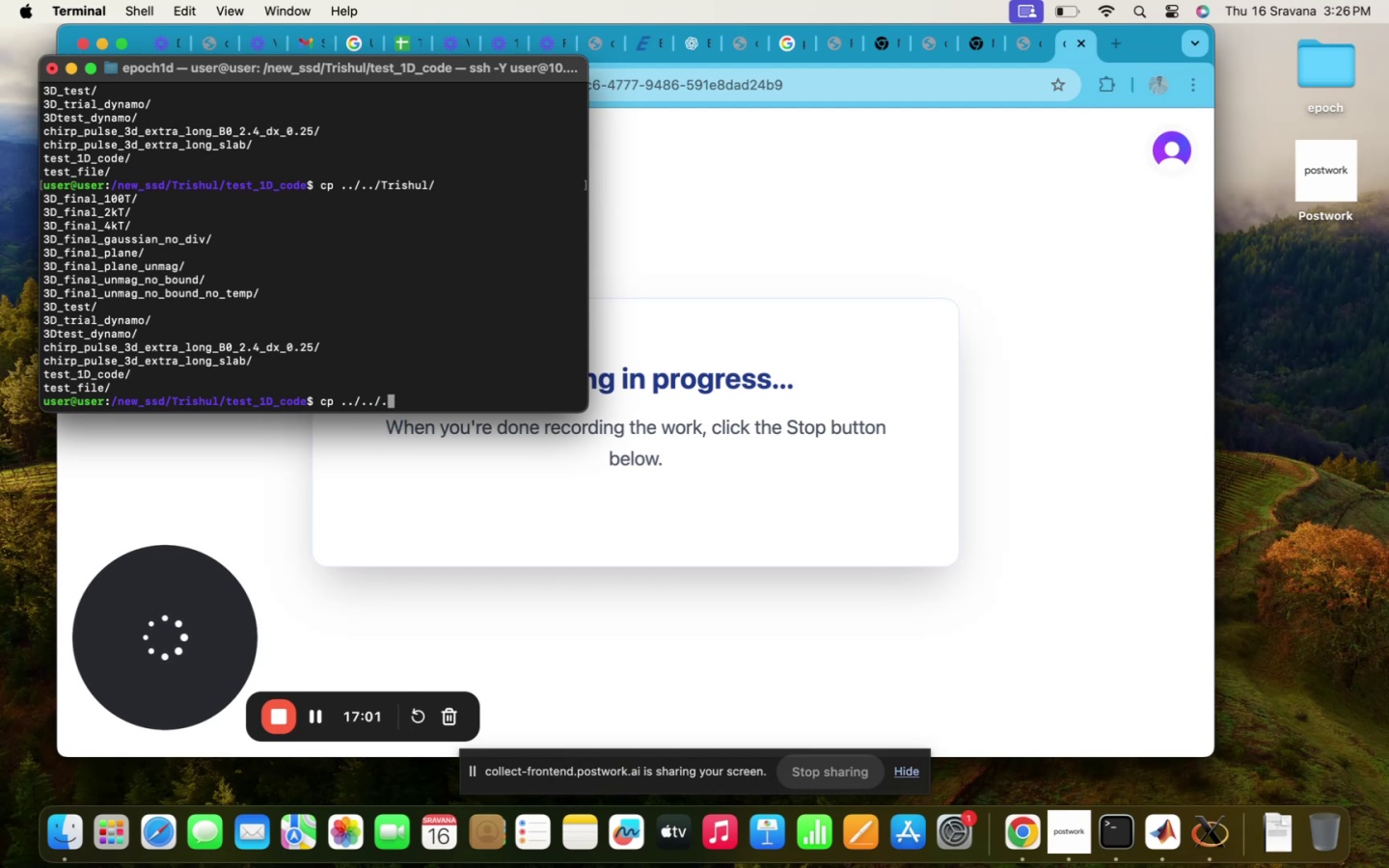 
key(Period)
 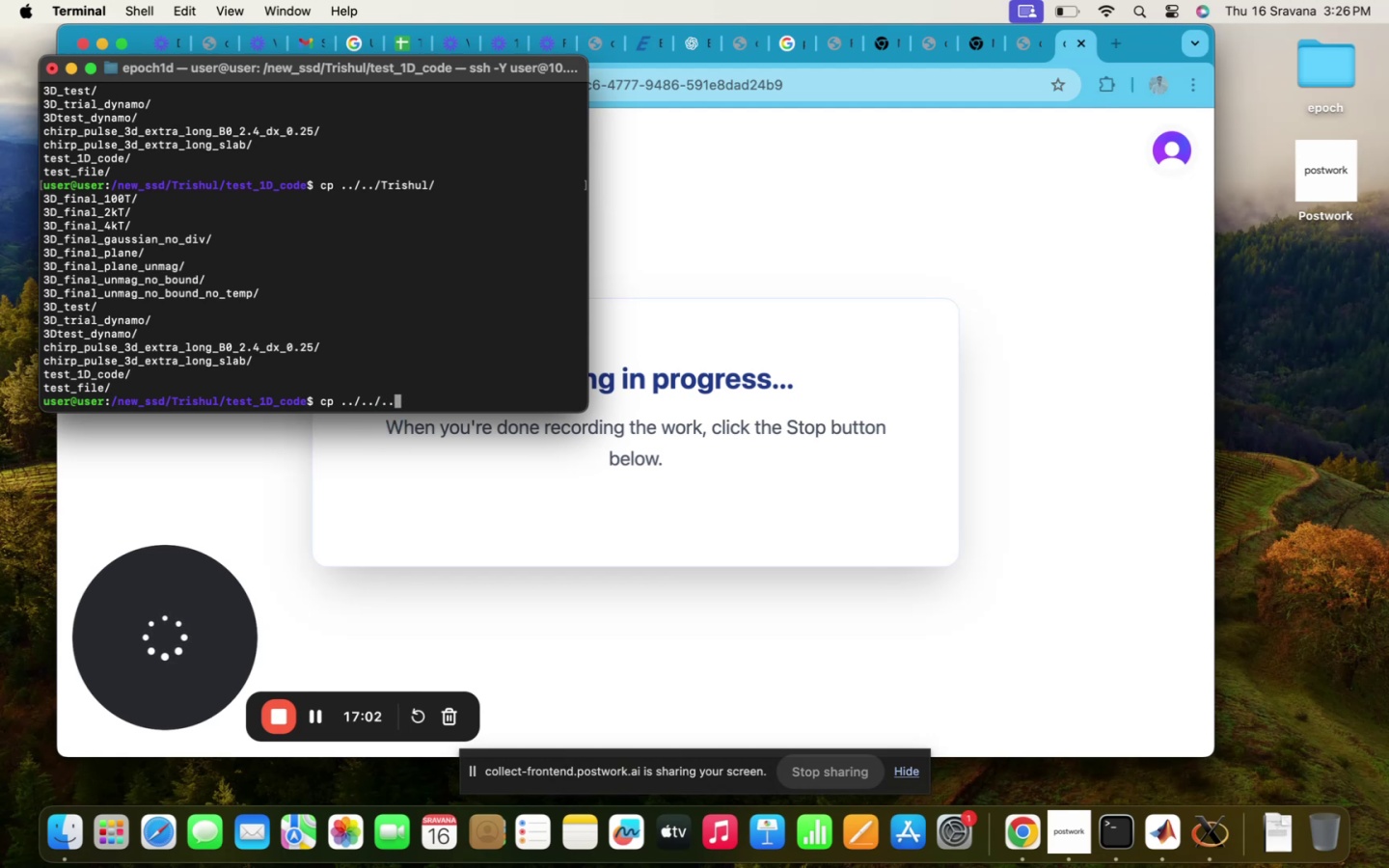 
key(Slash)
 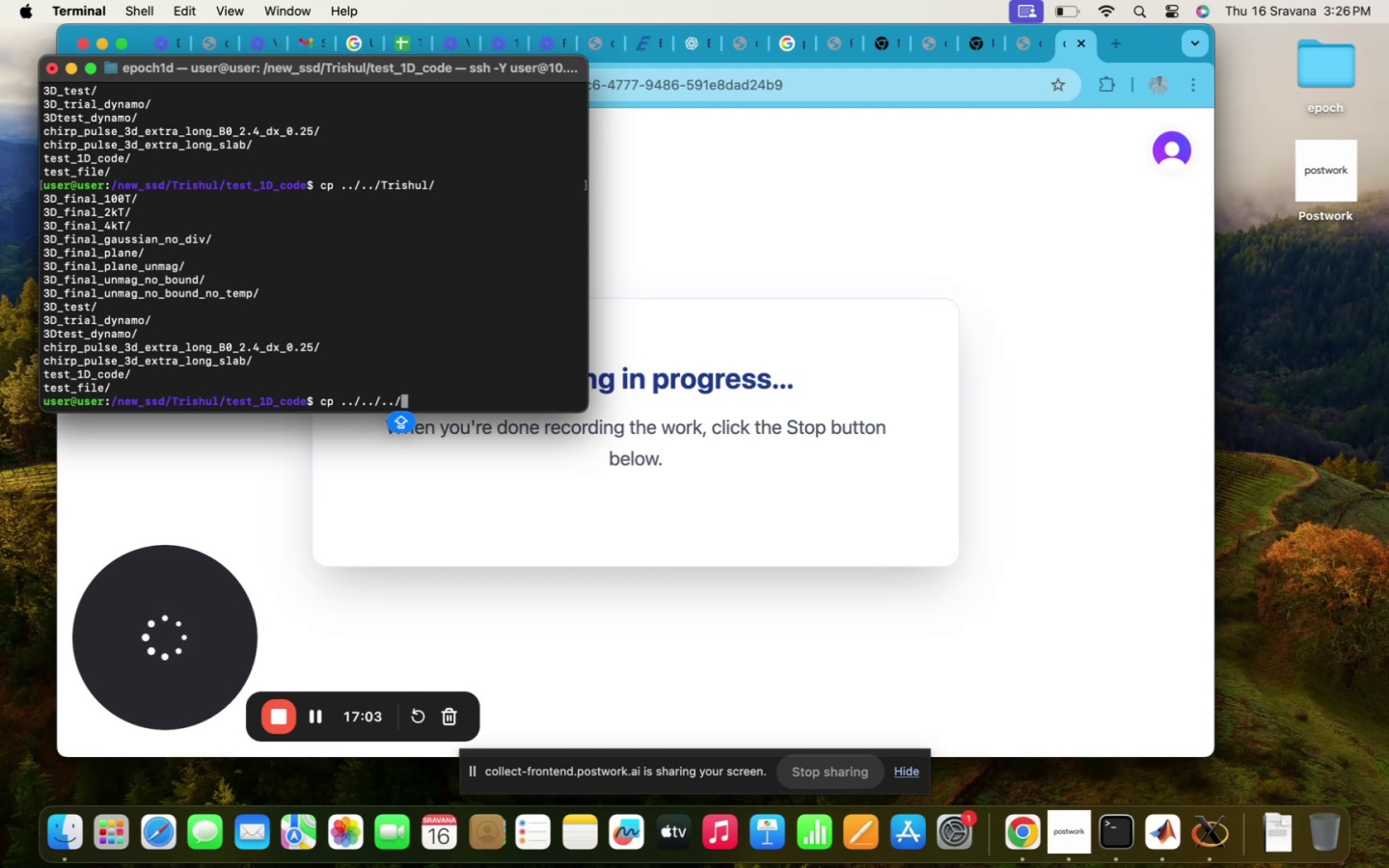 
key(CapsLock)
 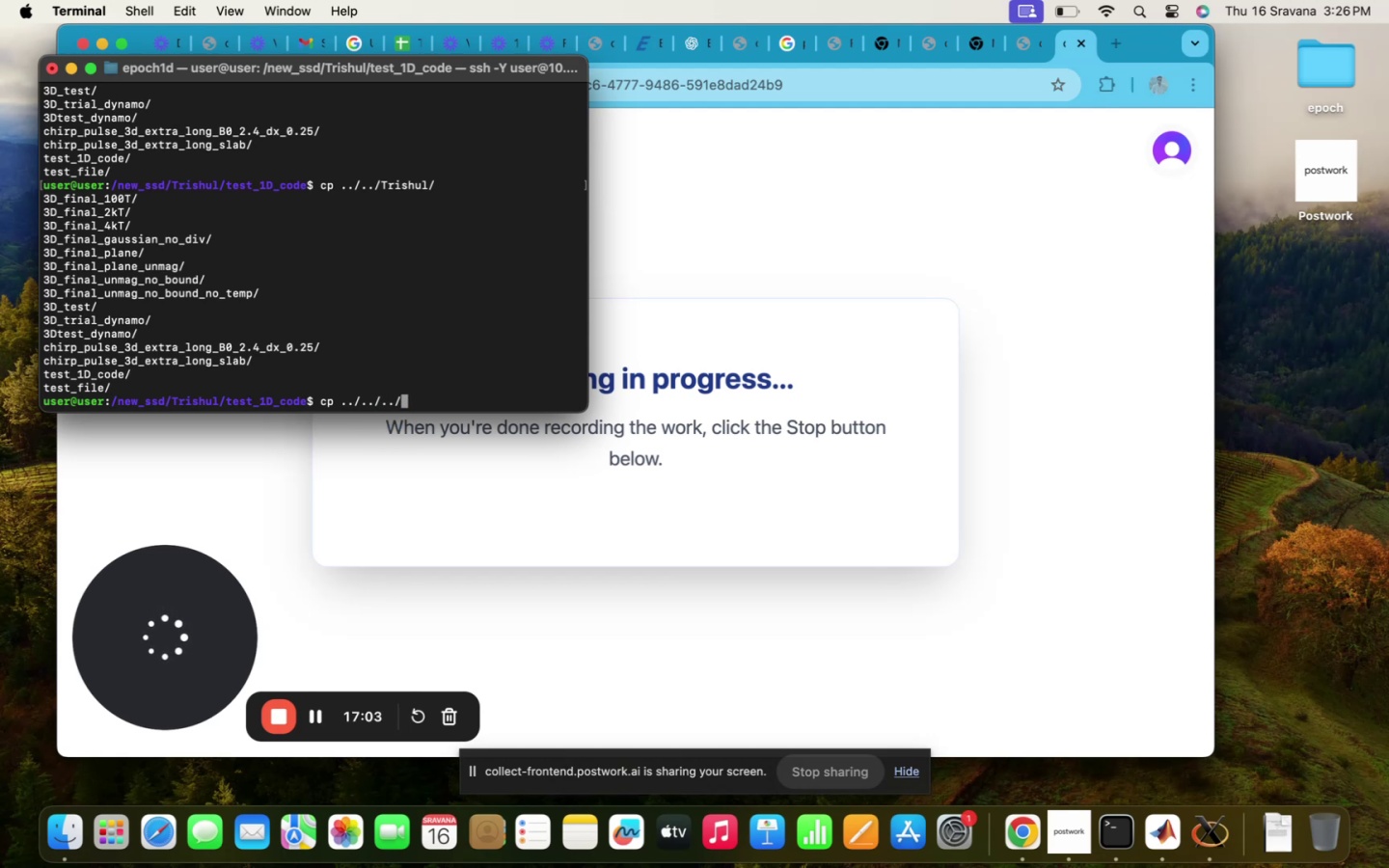 
key(H)
 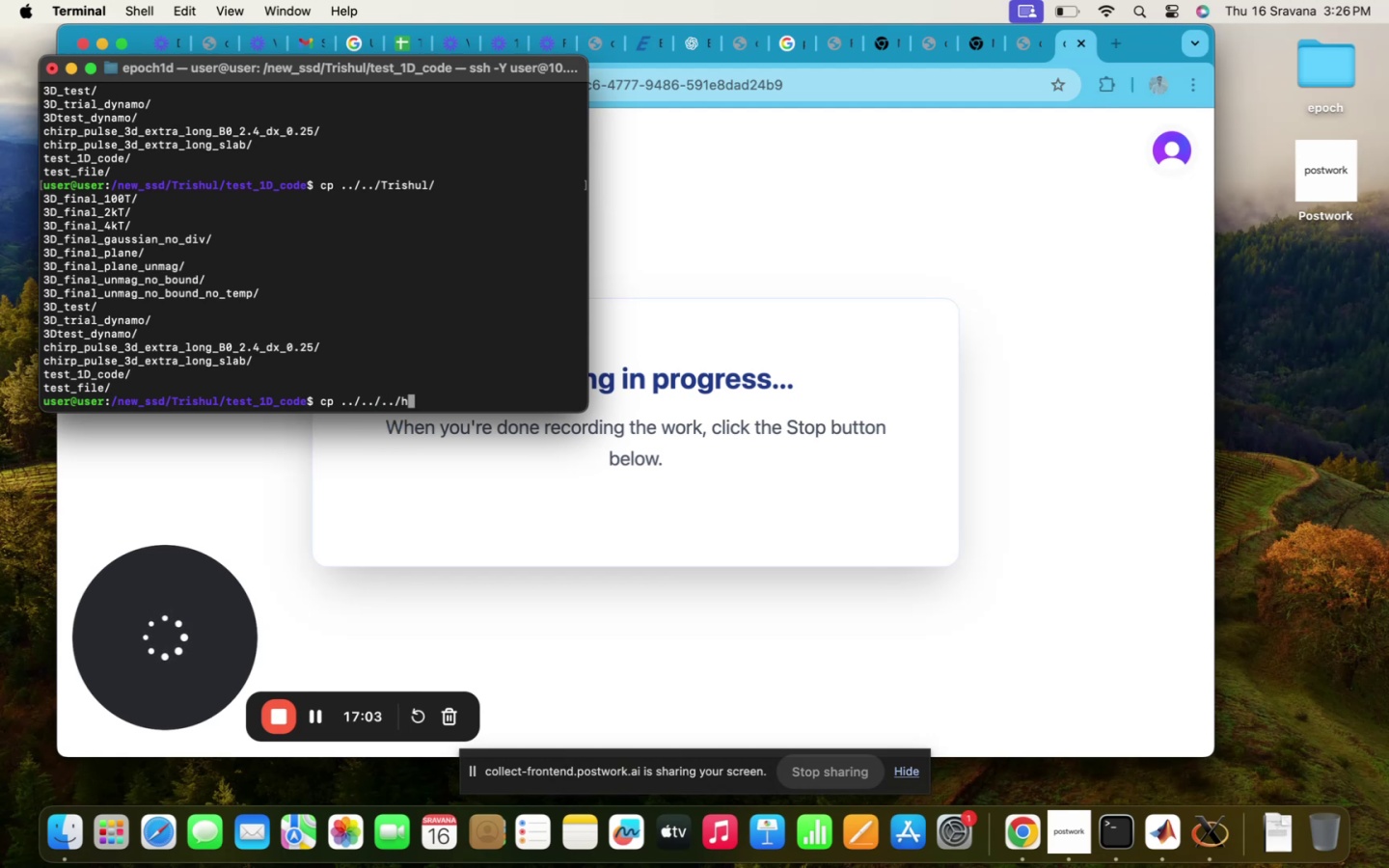 
key(Tab)
 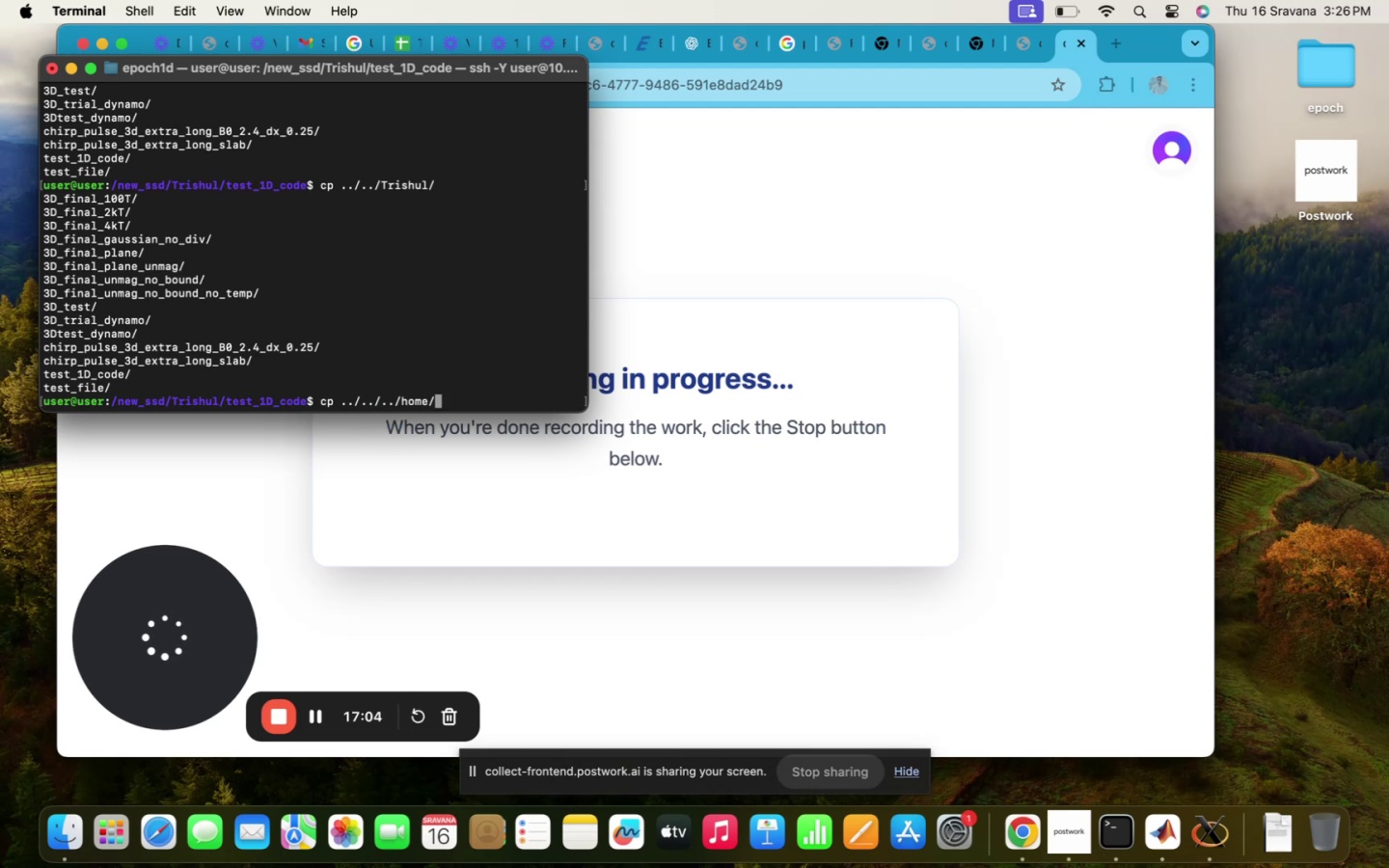 
key(Tab)
 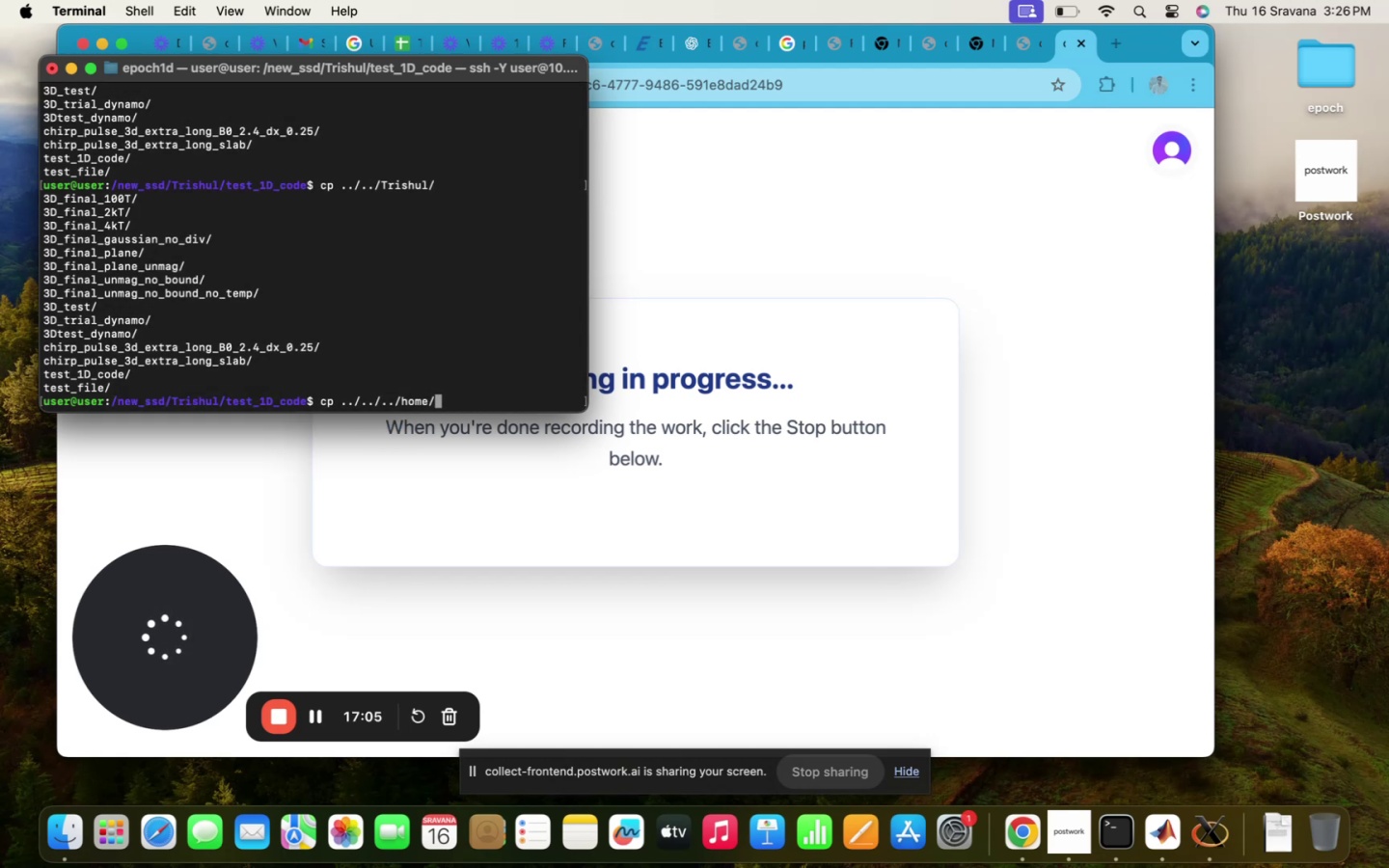 
key(CapsLock)
 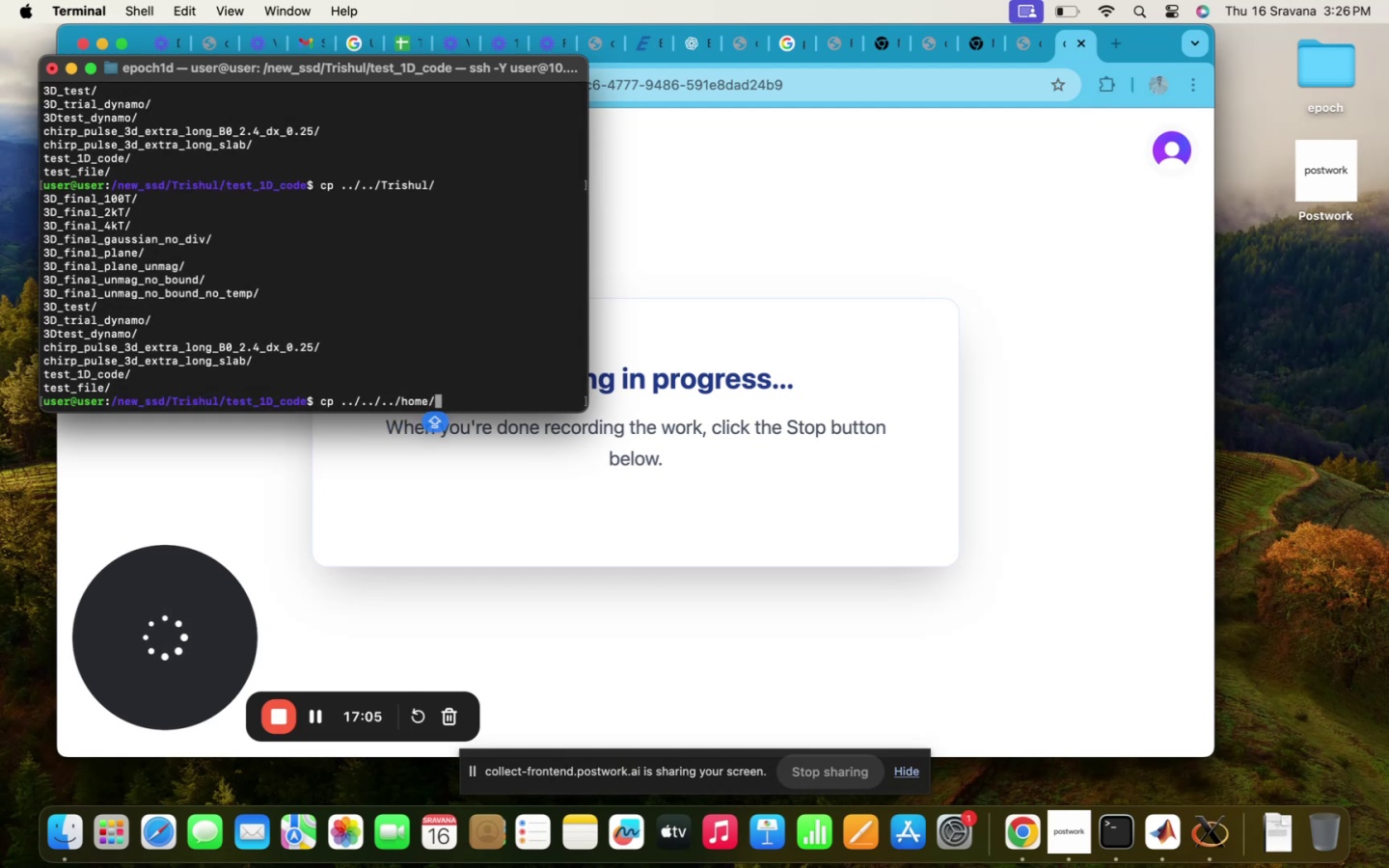 
key(D)
 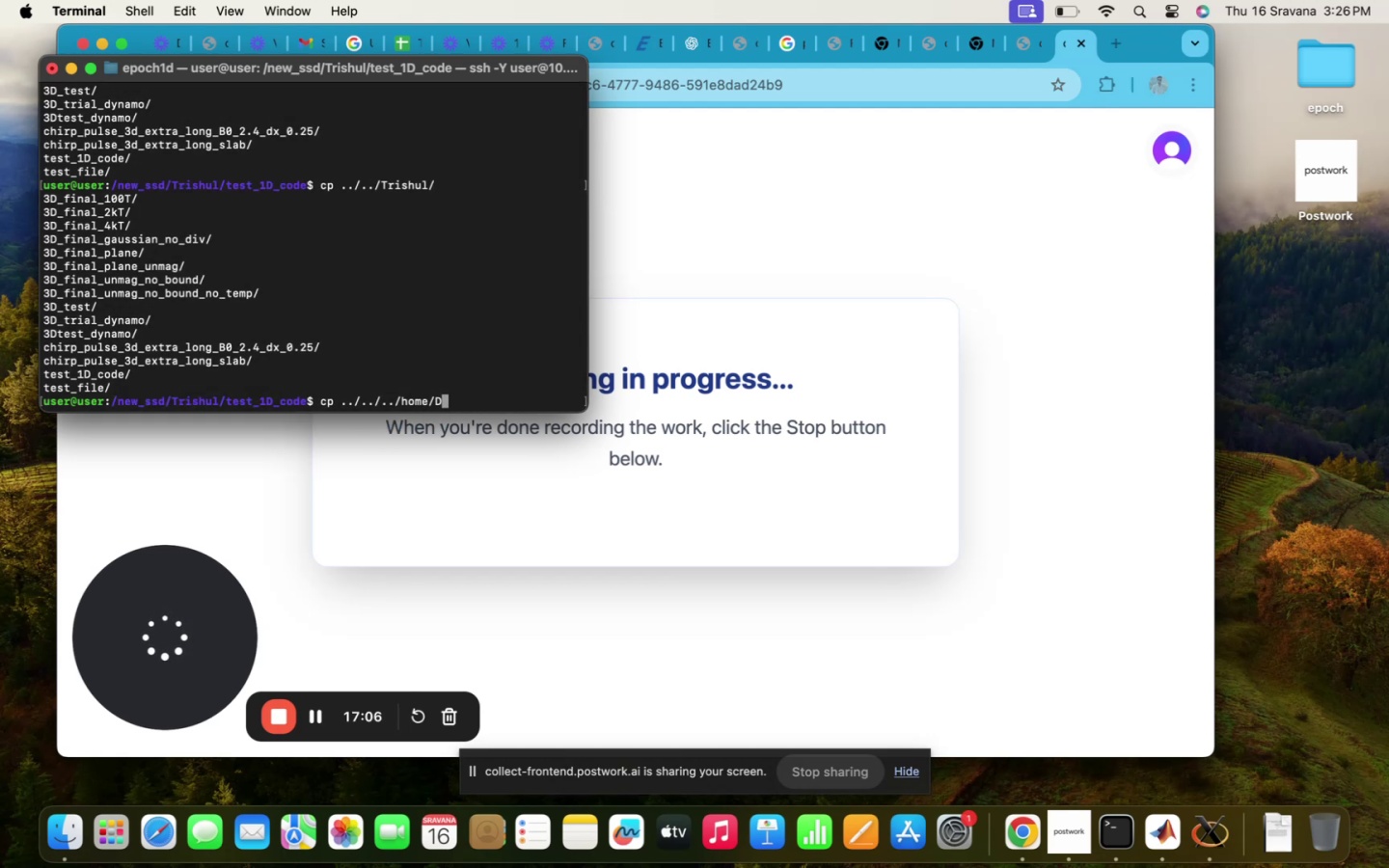 
key(CapsLock)
 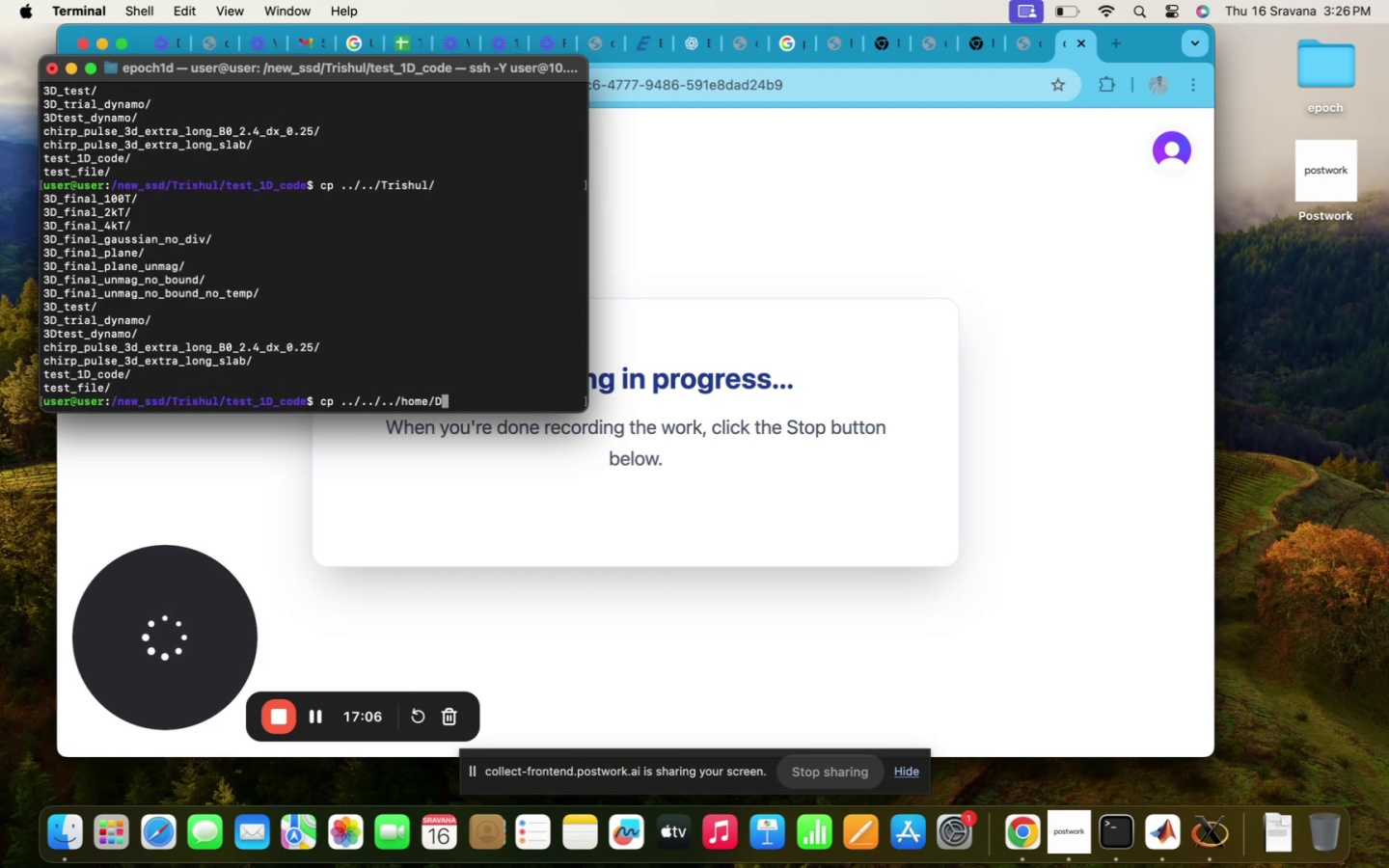 
key(E)
 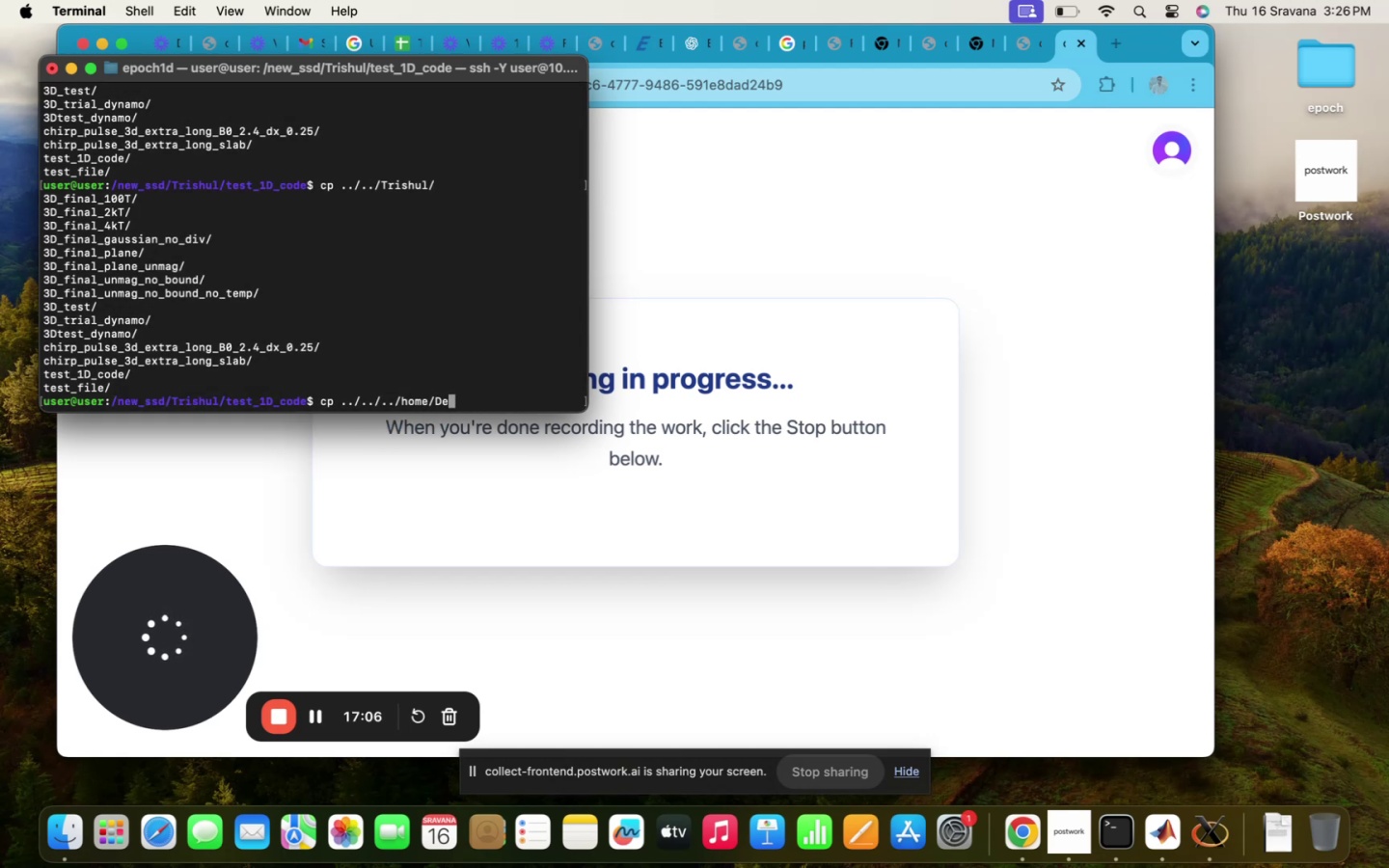 
key(Tab)
 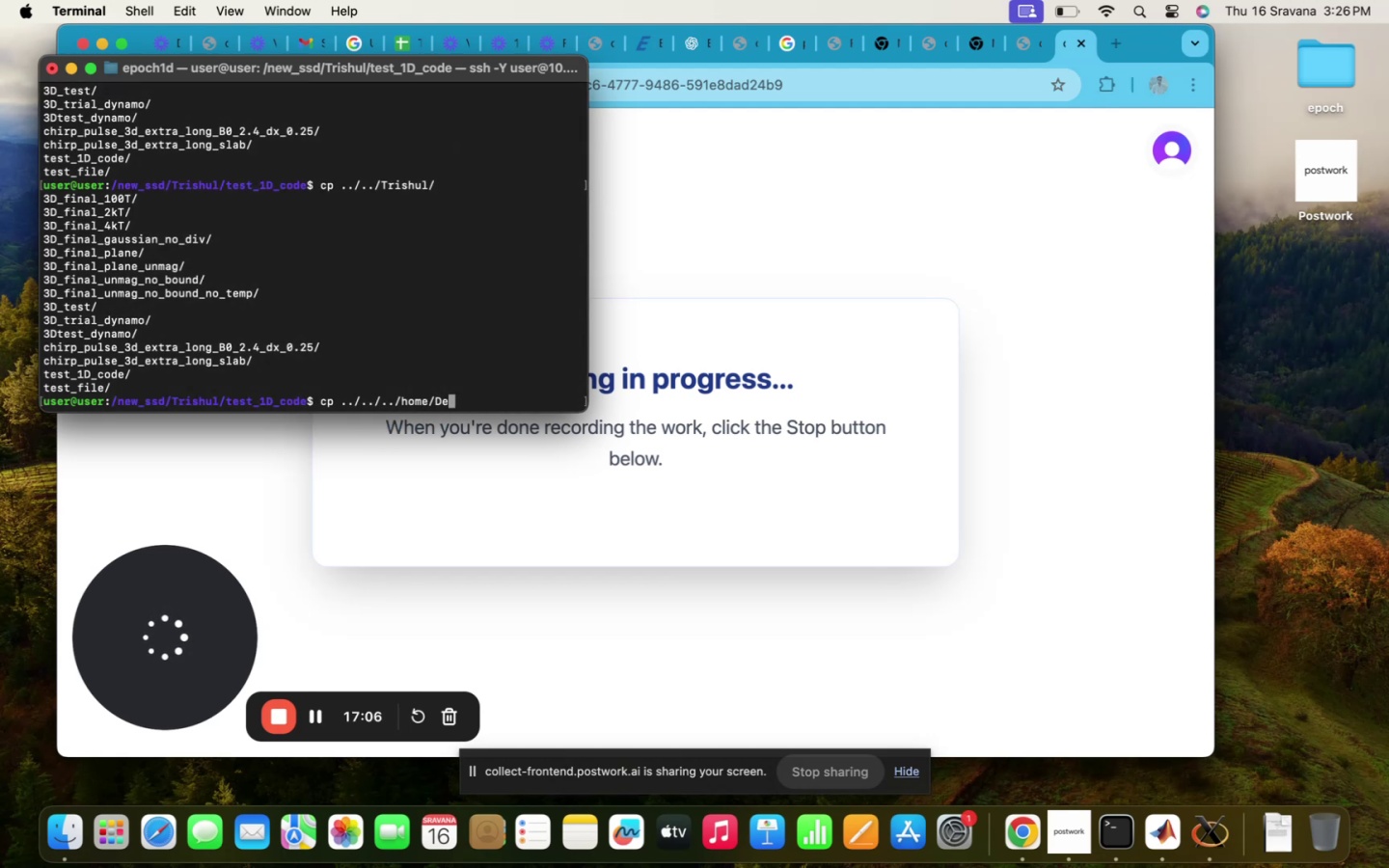 
key(CapsLock)
 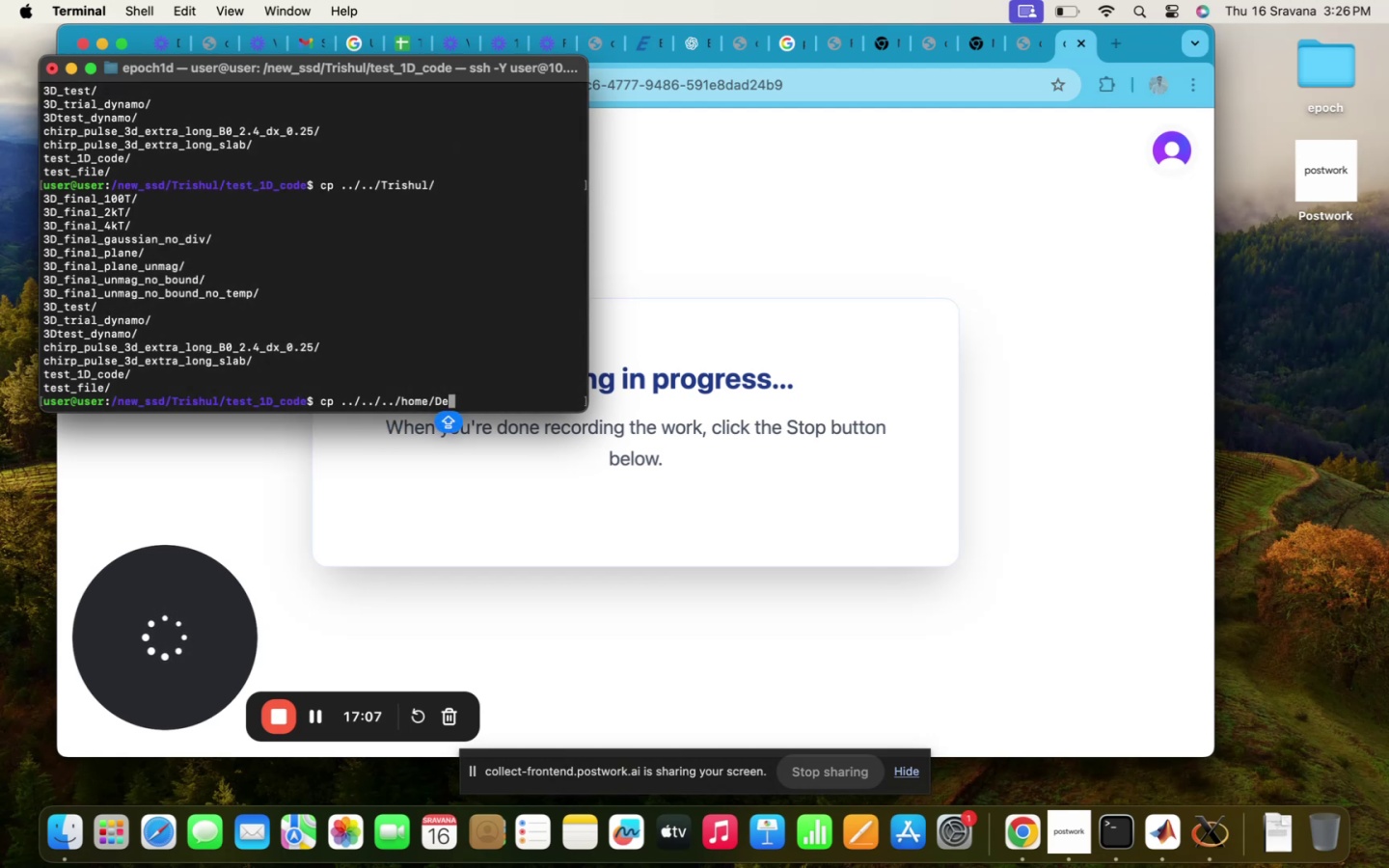 
key(S)
 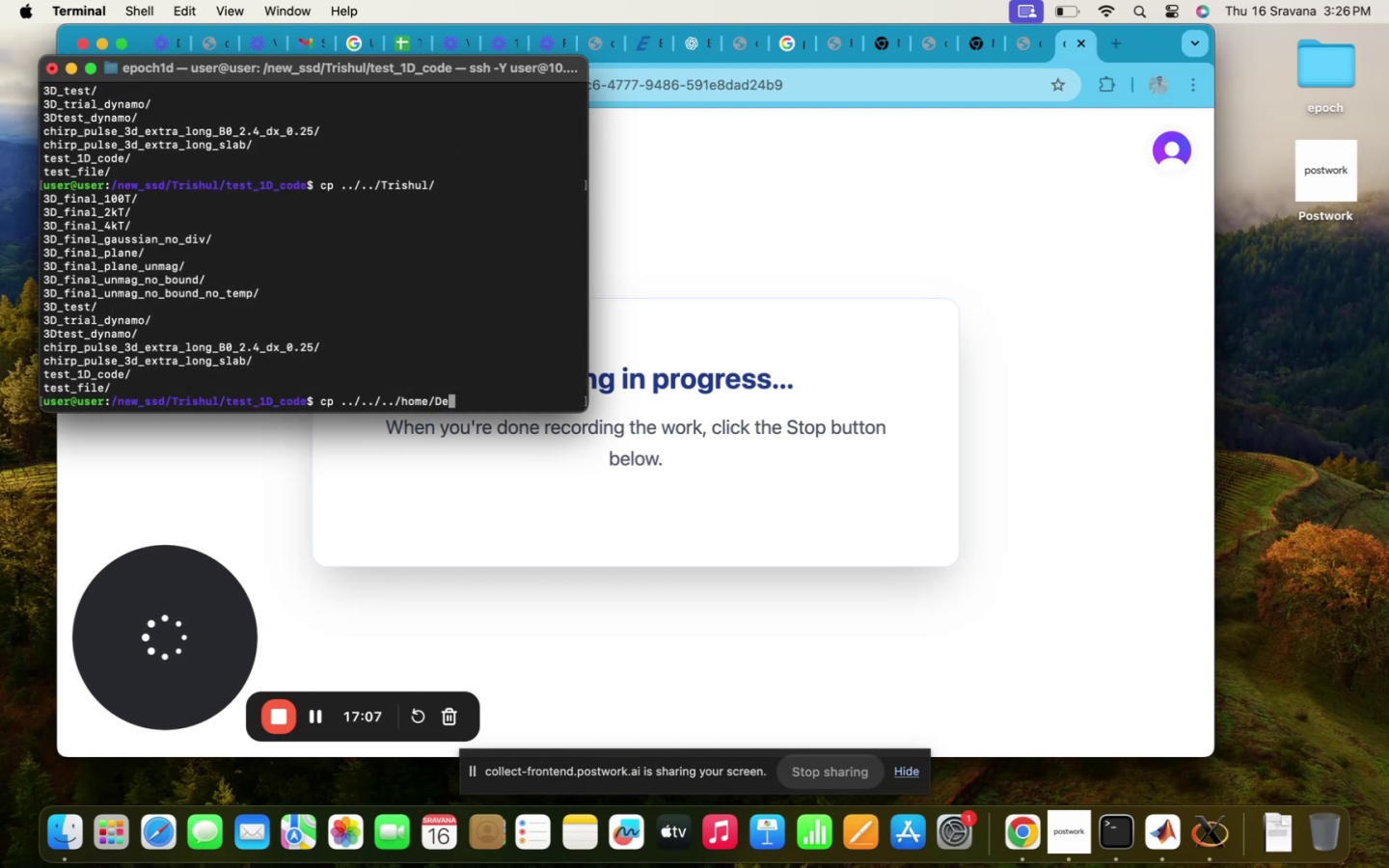 
key(Tab)
 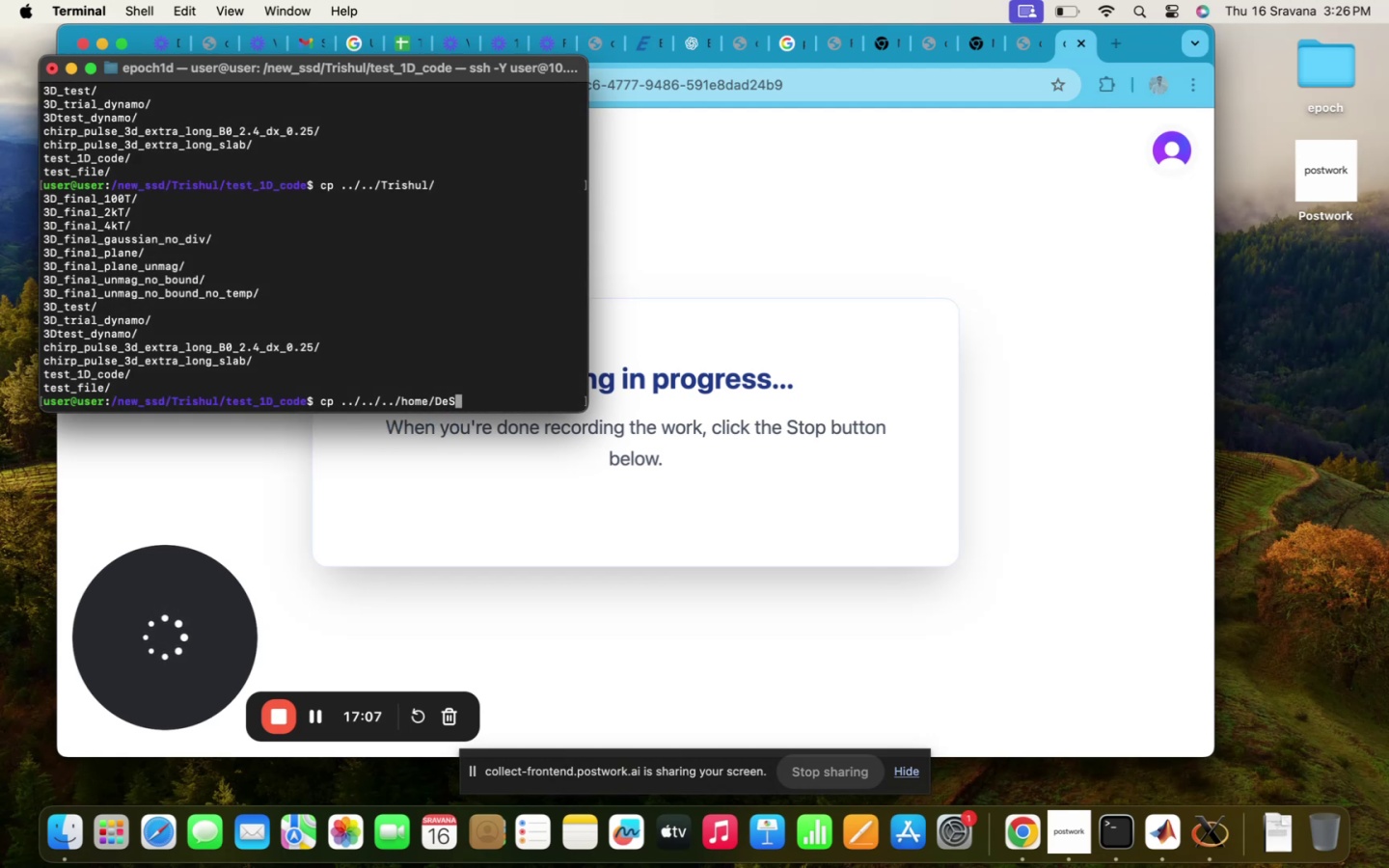 
key(CapsLock)
 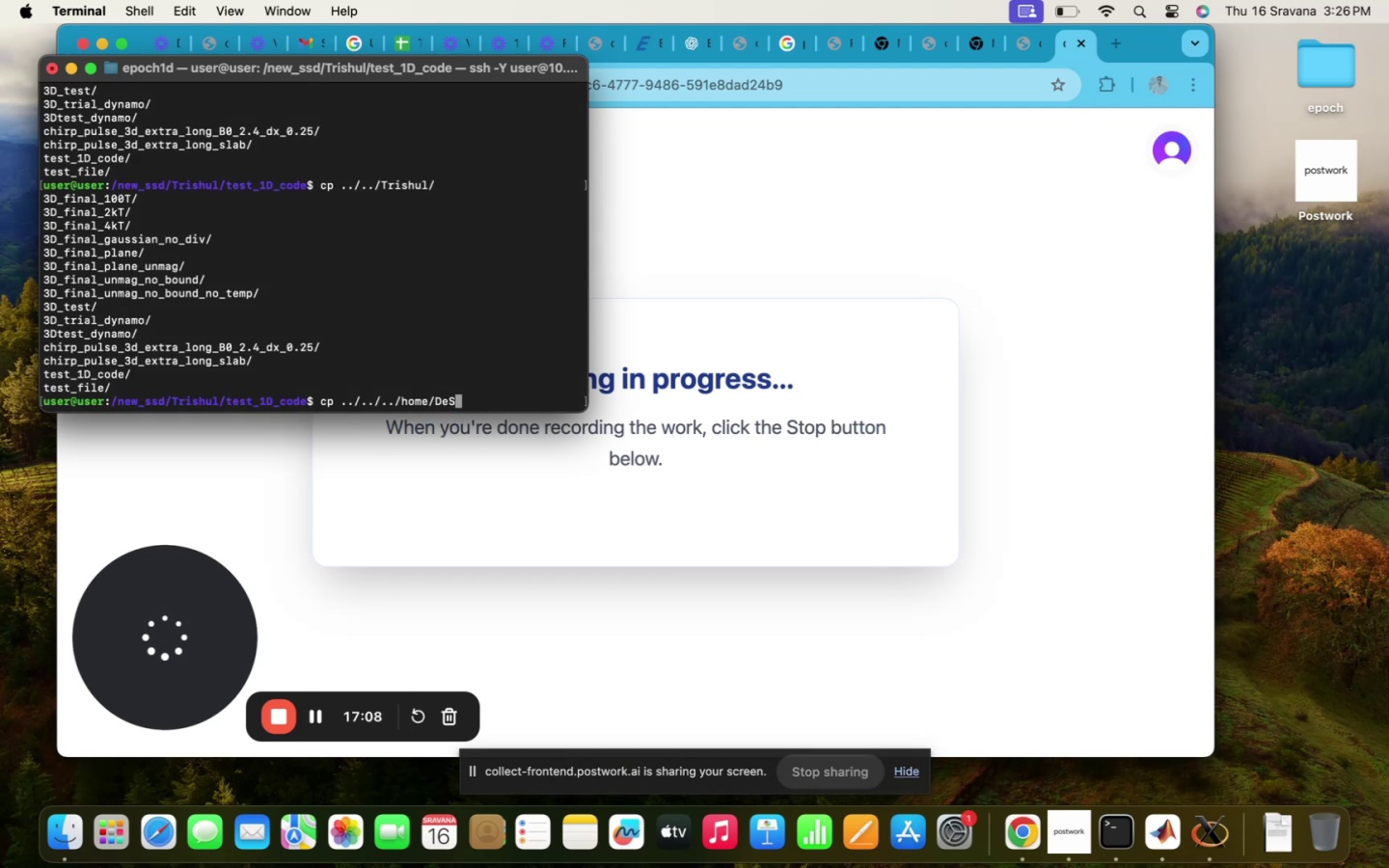 
key(Backspace)
 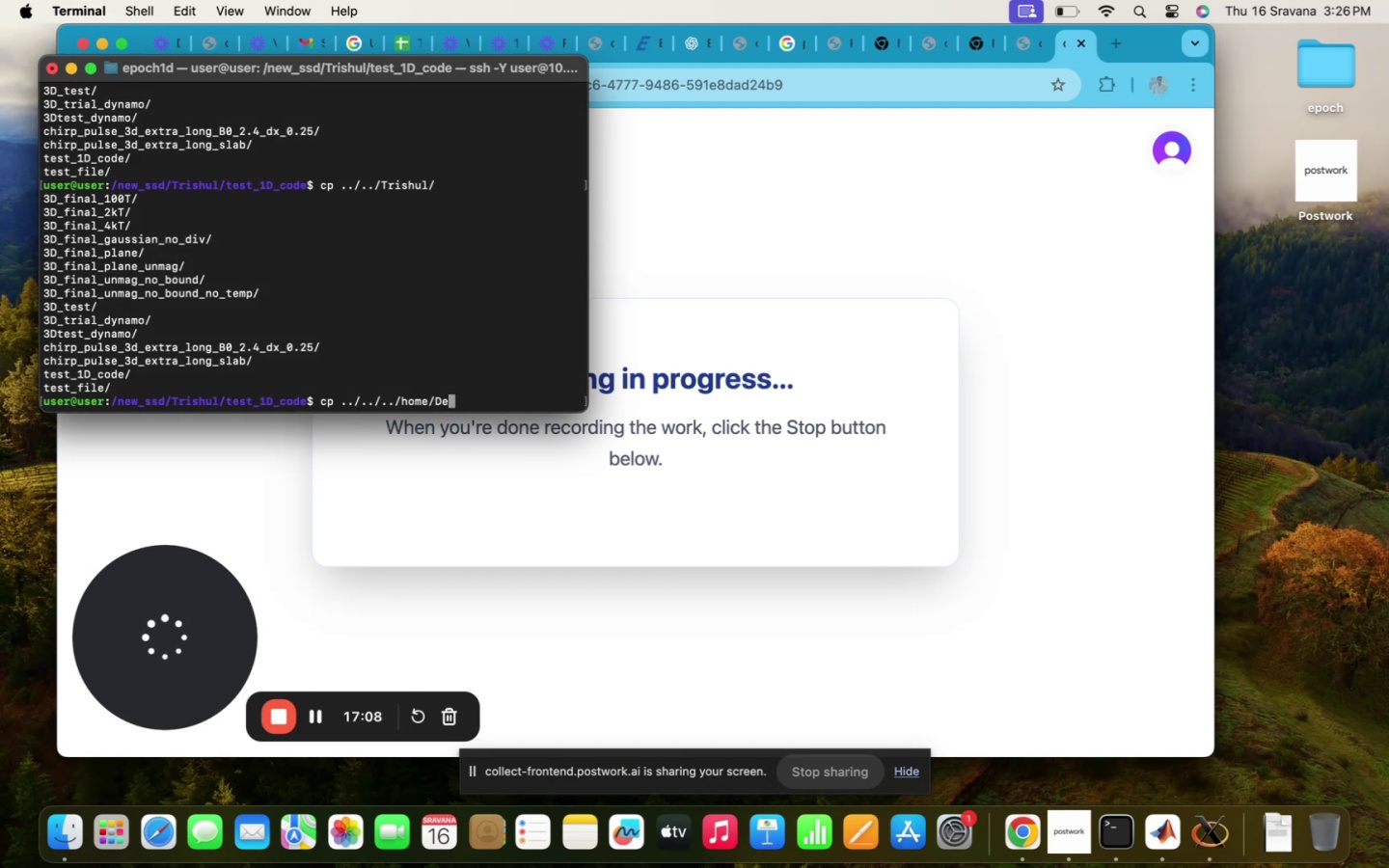 
key(S)
 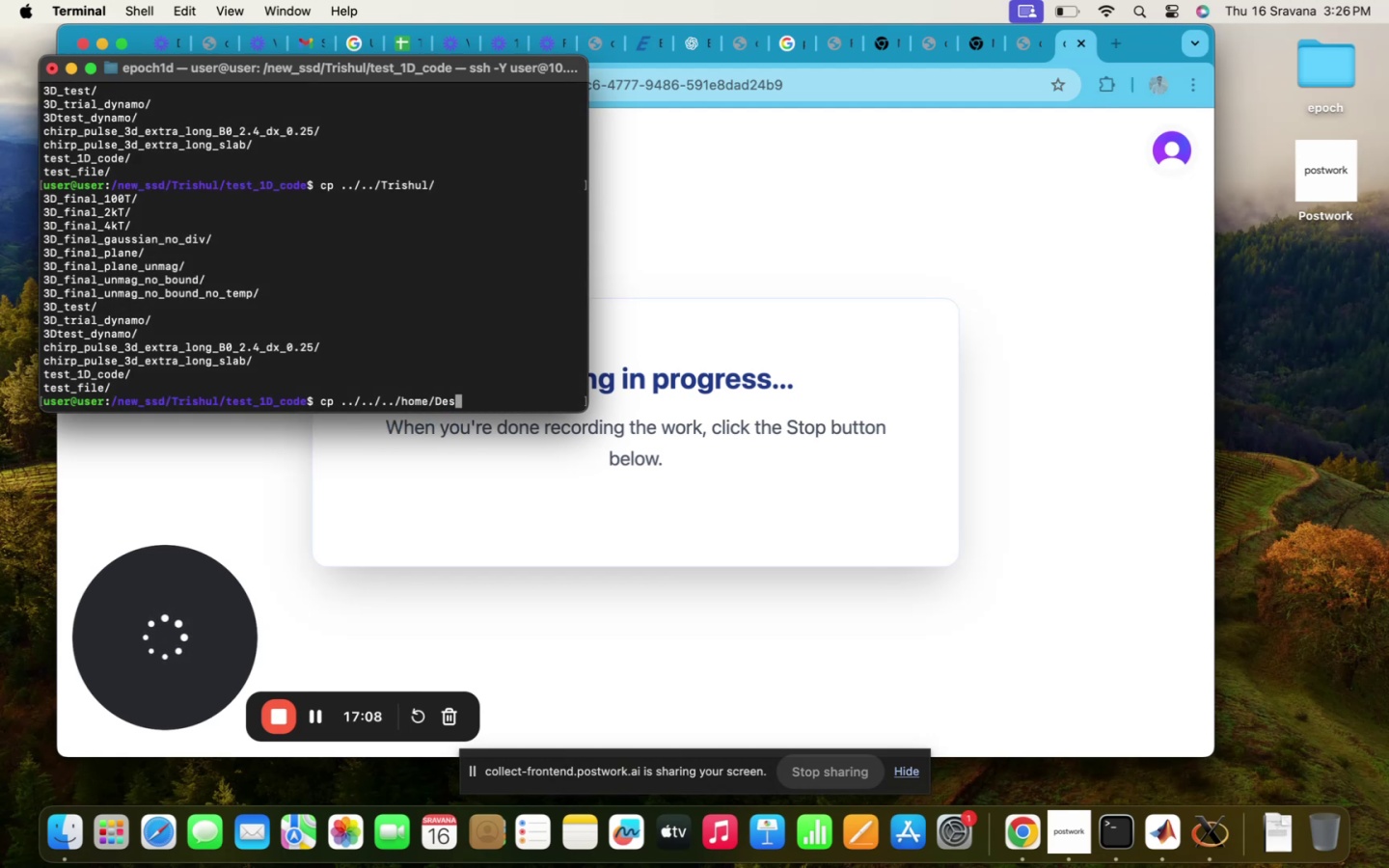 
key(Tab)
 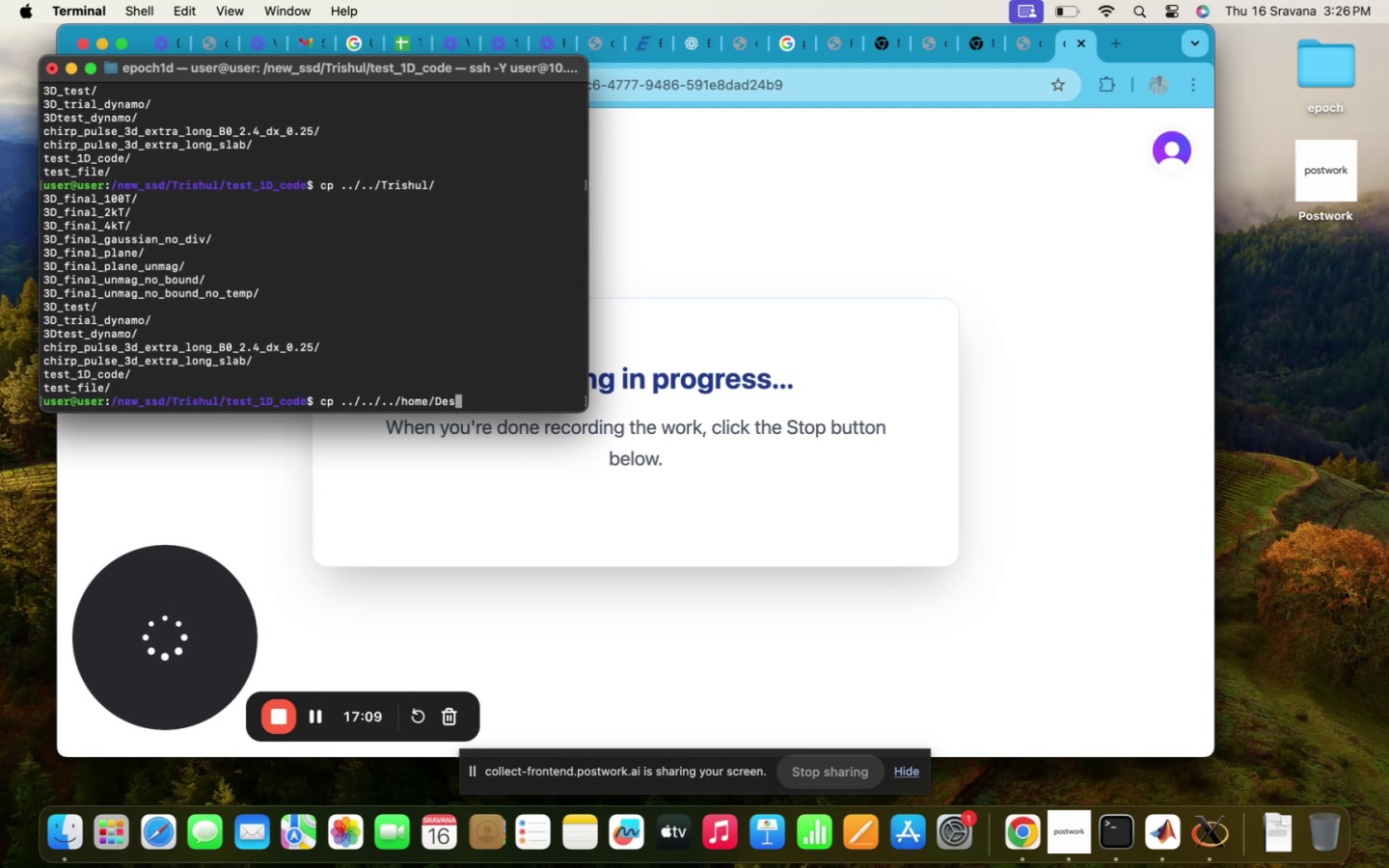 
key(Tab)
 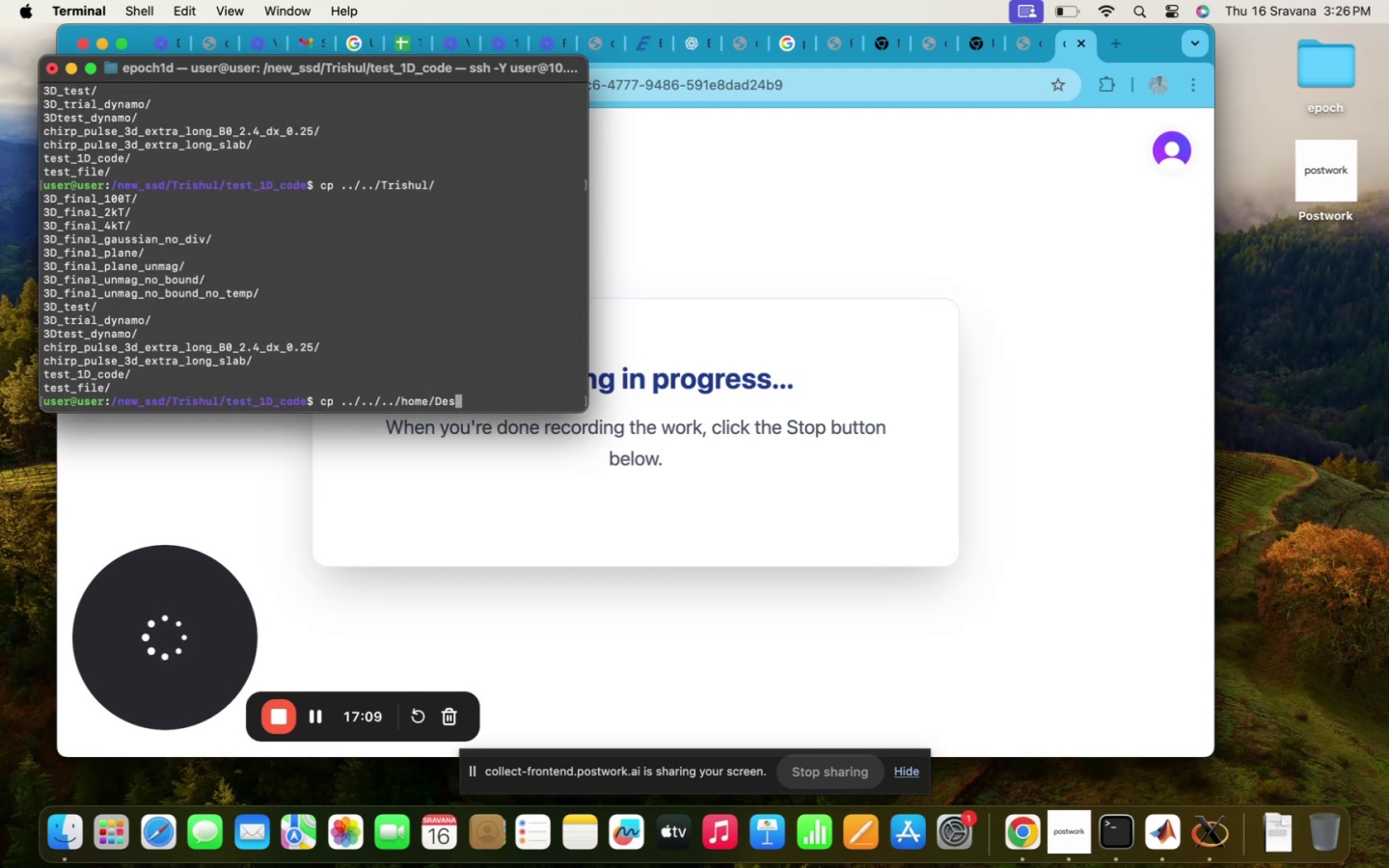 
key(Backspace)
 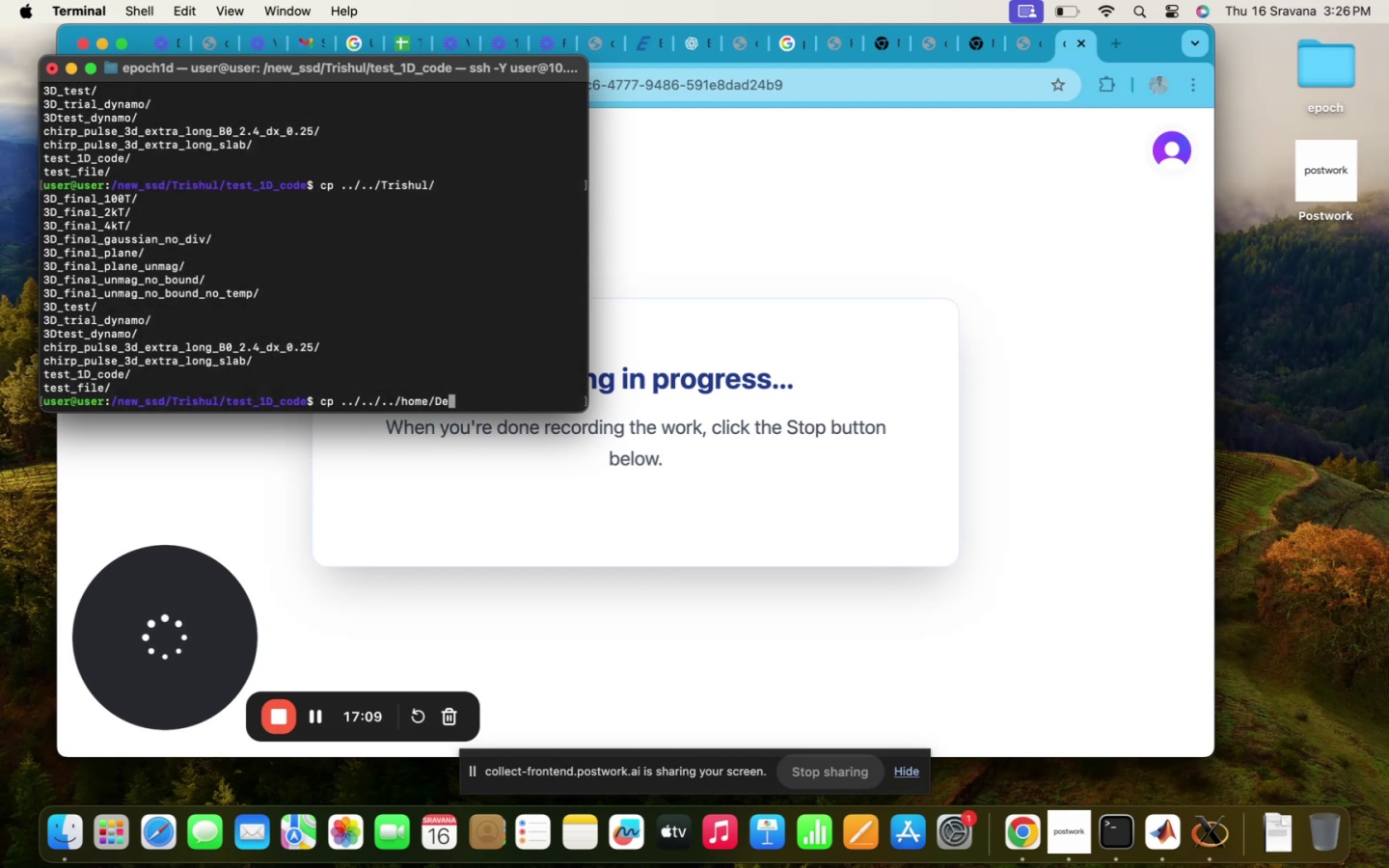 
key(Backspace)
 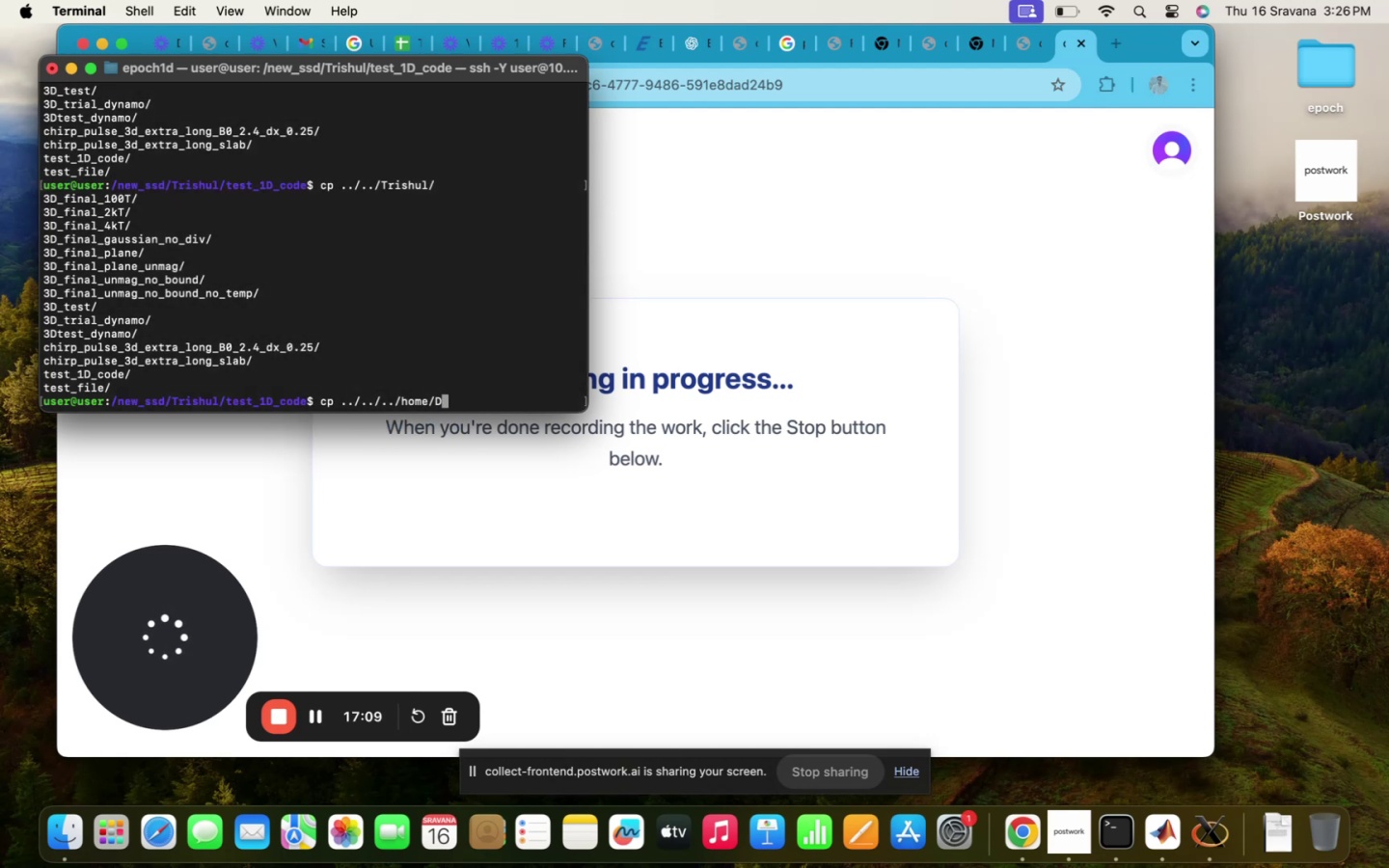 
key(Backspace)
 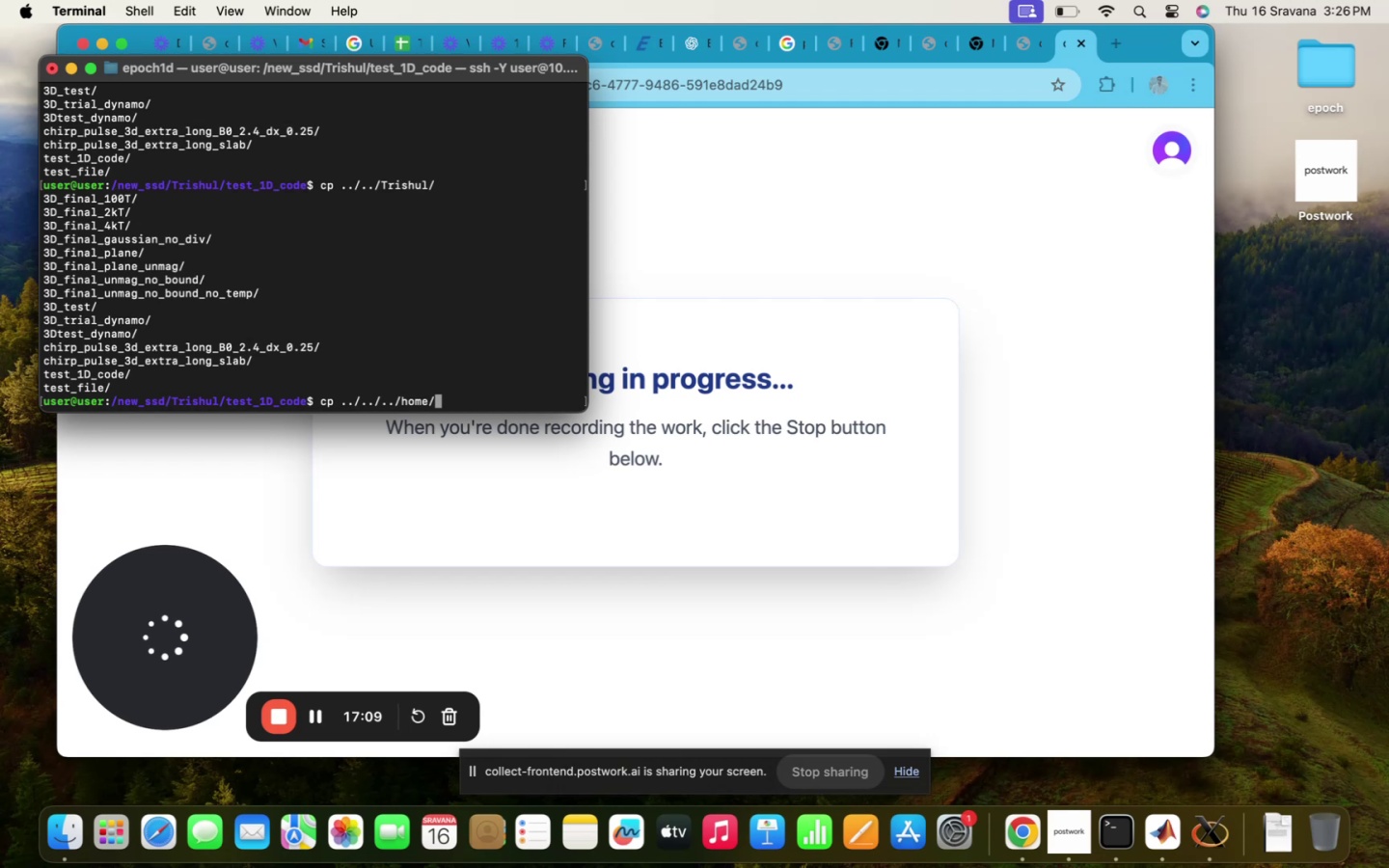 
key(Tab)
 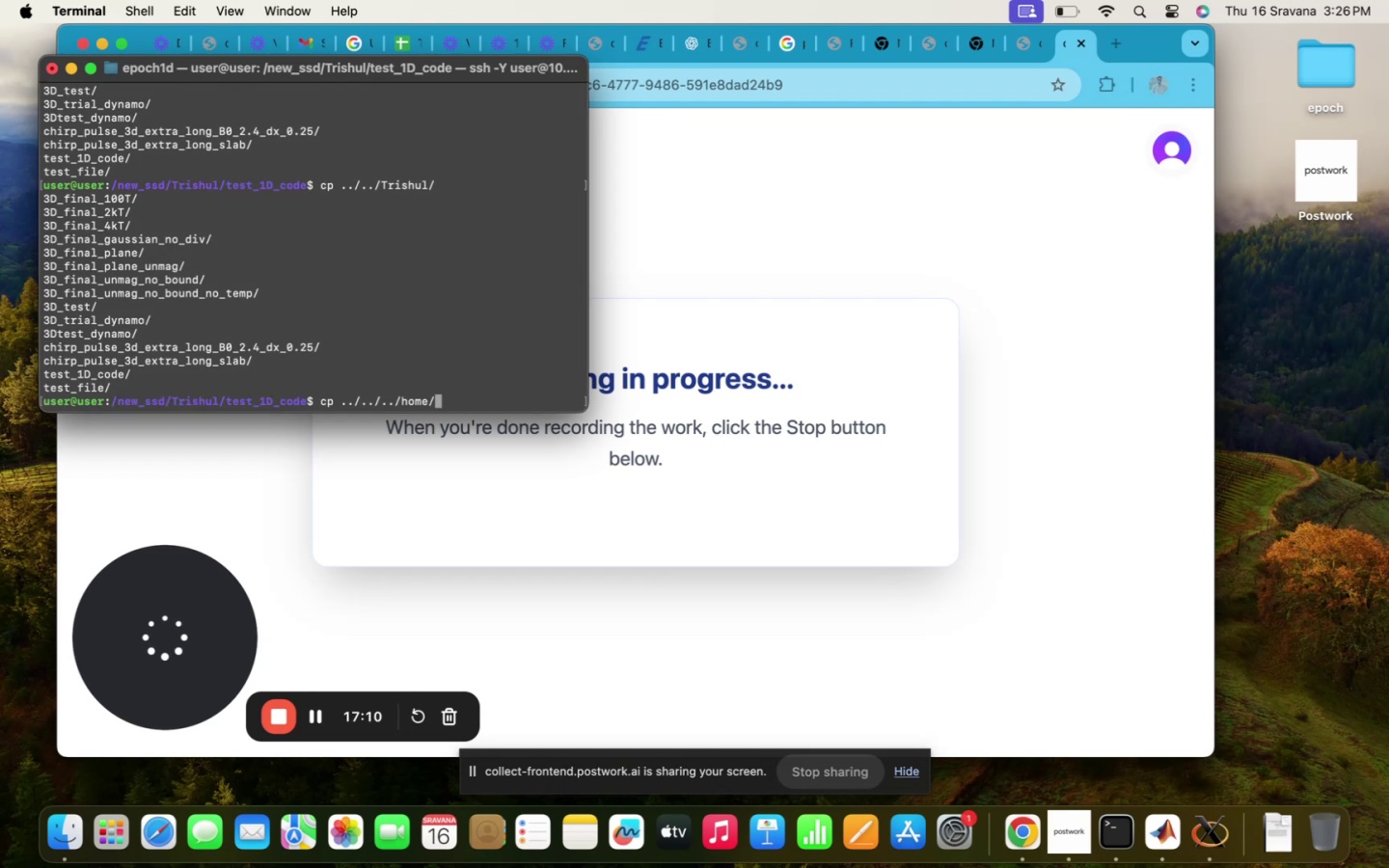 
key(Tab)
 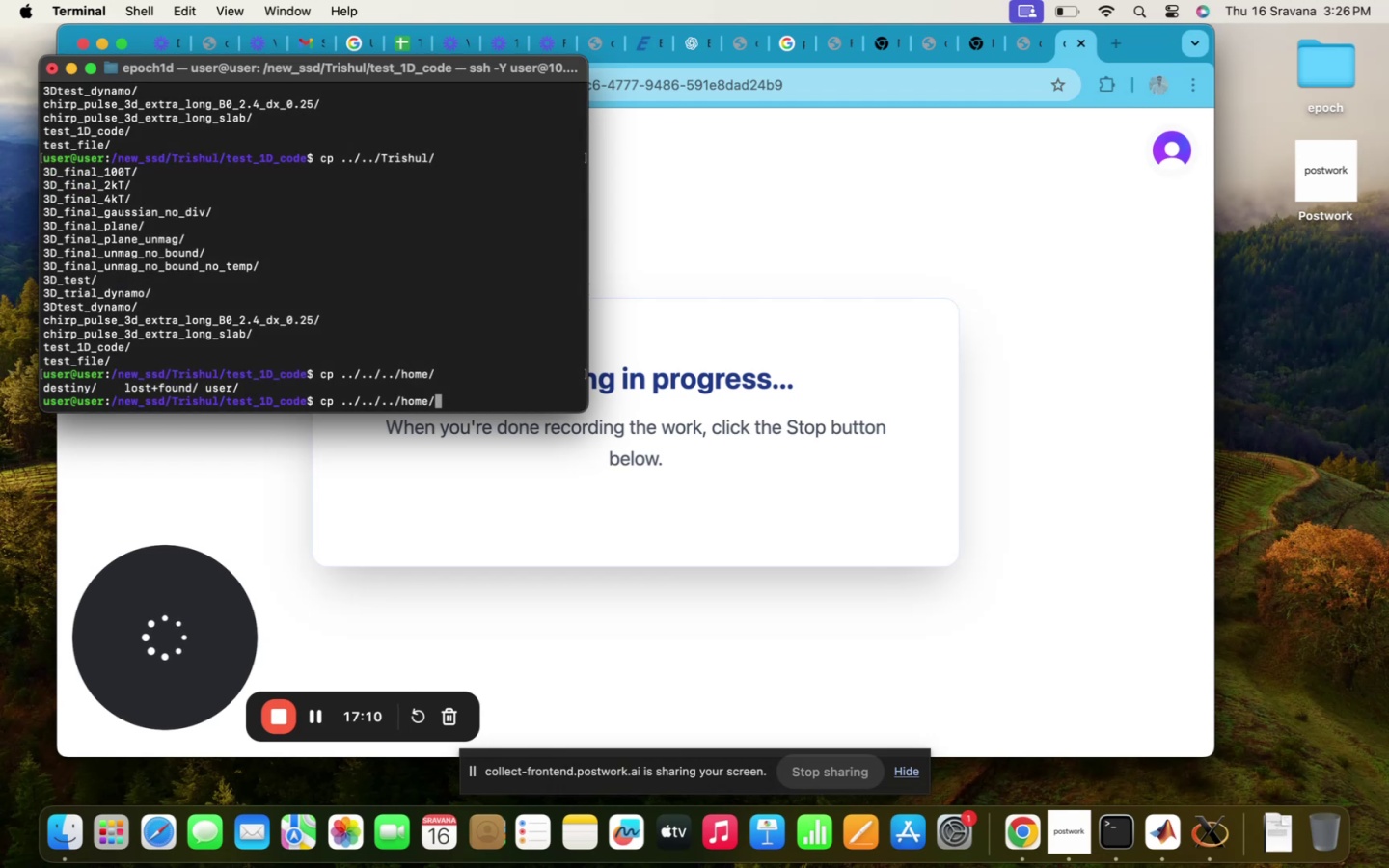 
key(Tab)
 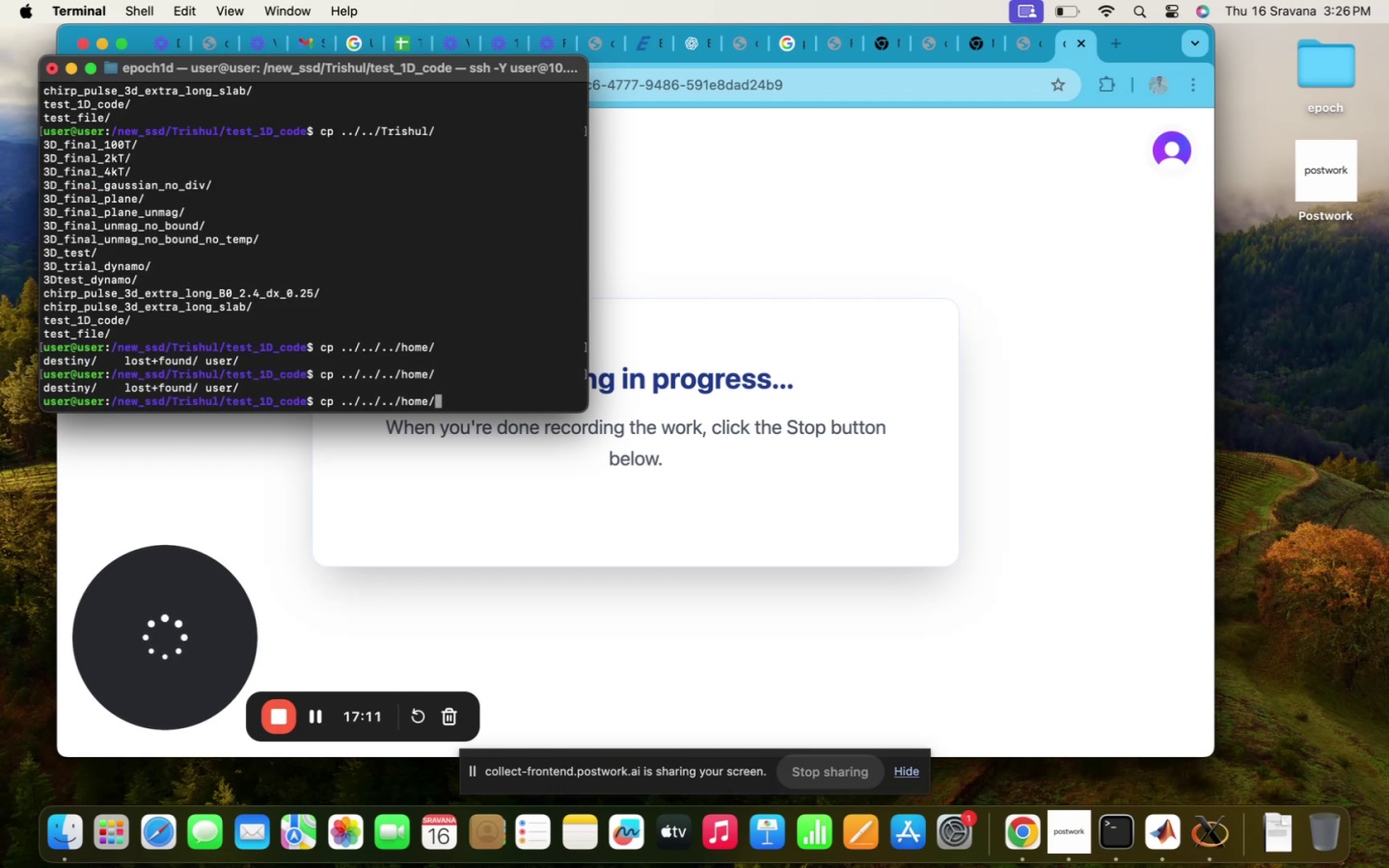 
key(U)
 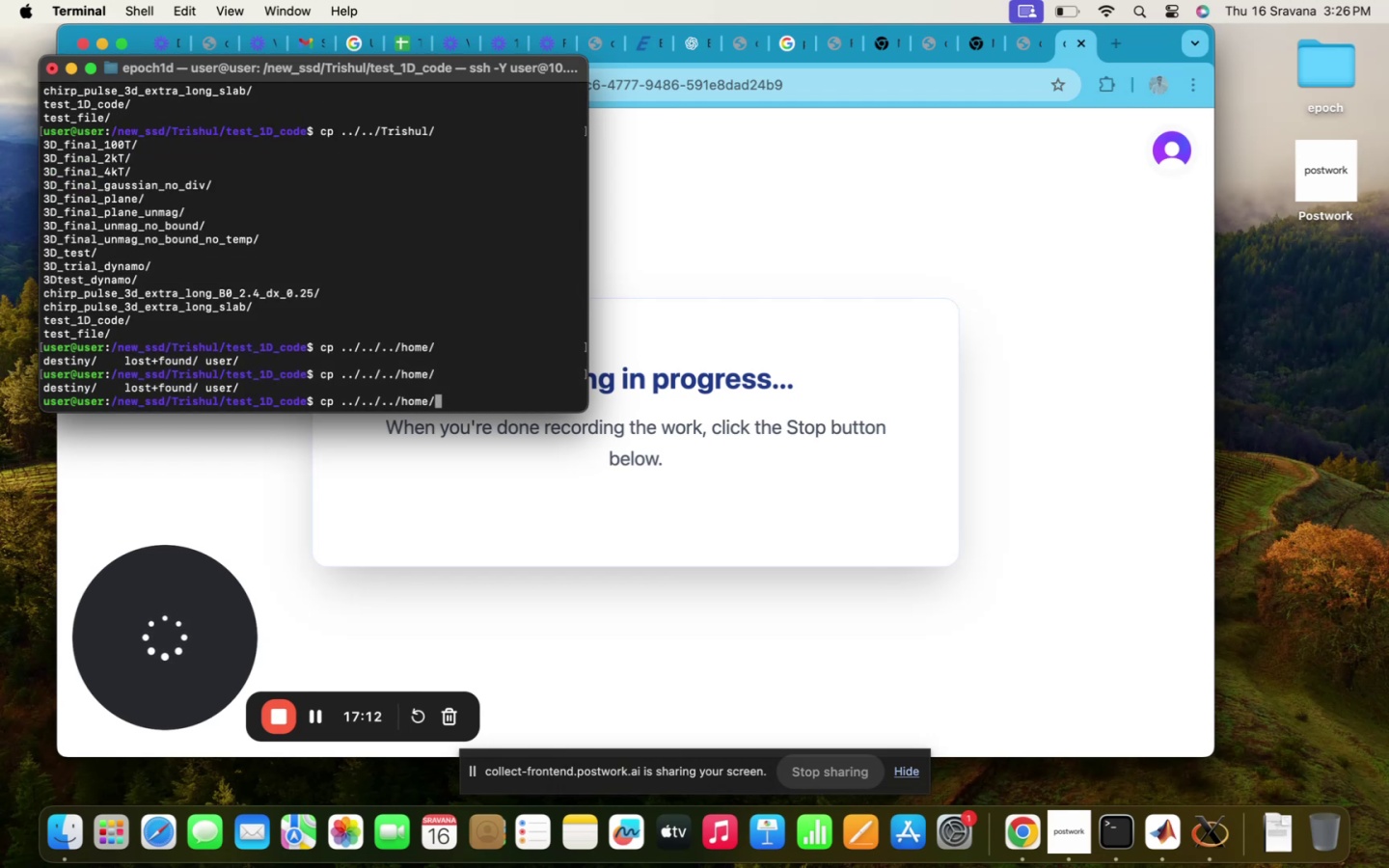 
key(Tab)
 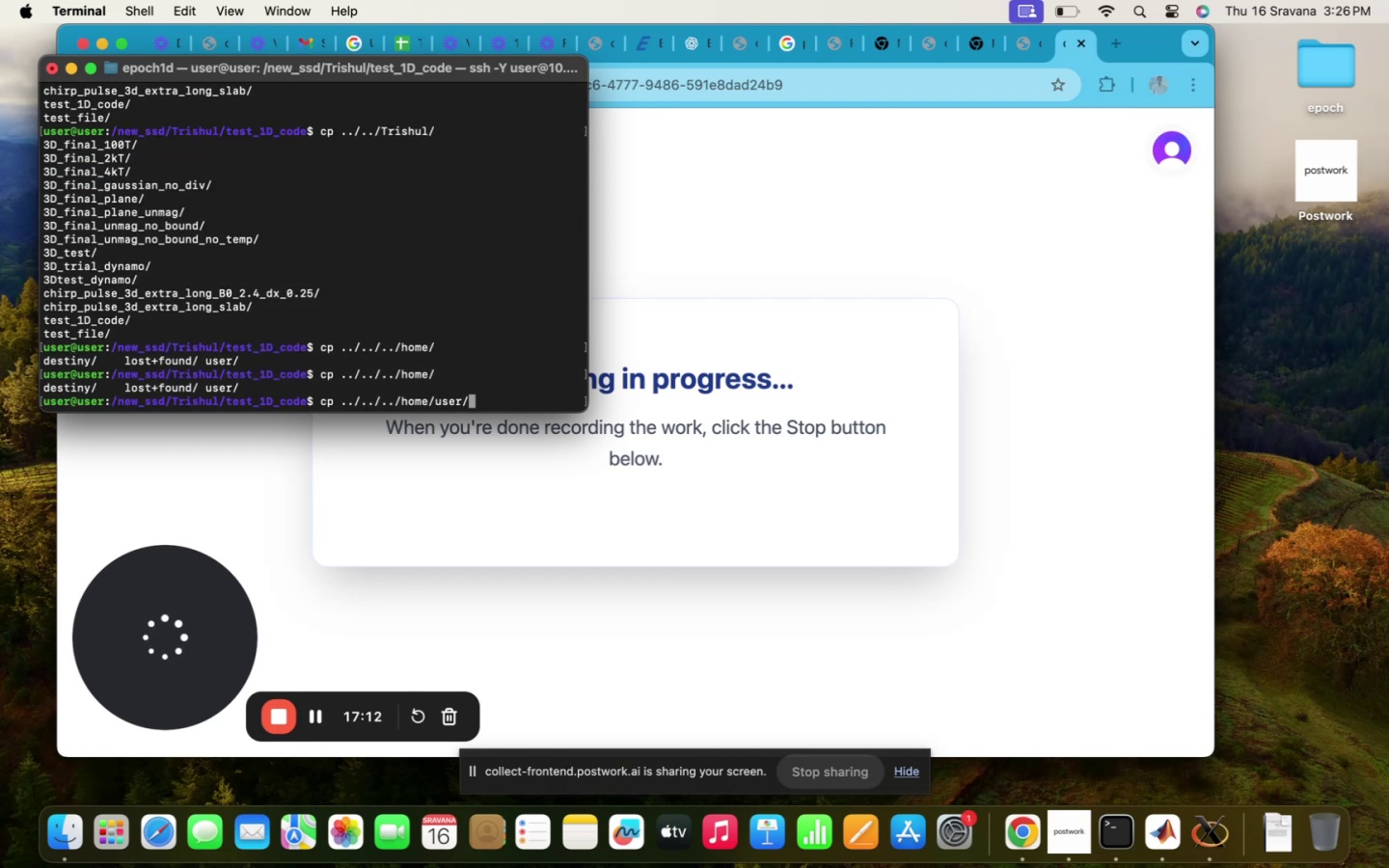 
key(CapsLock)
 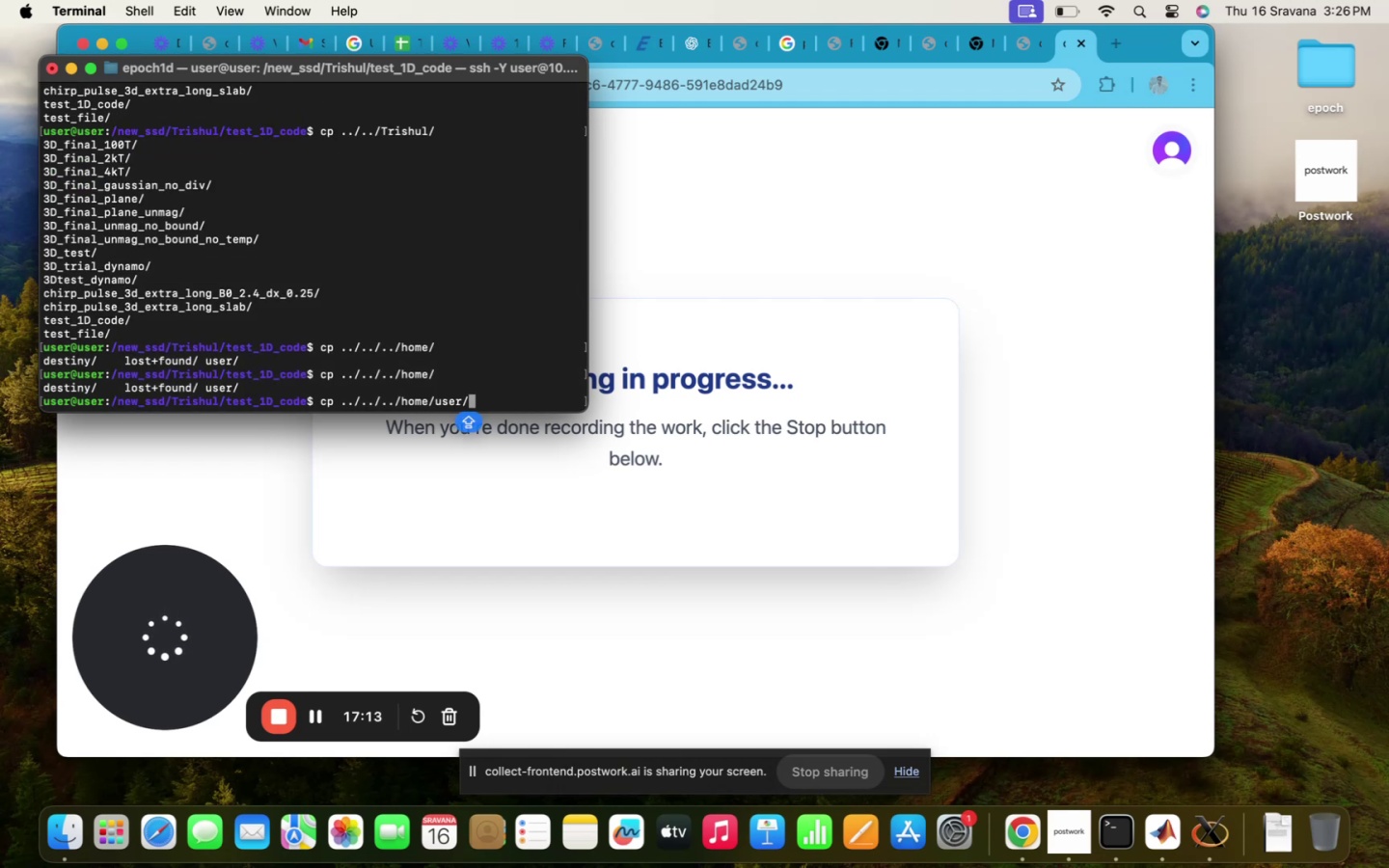 
key(T)
 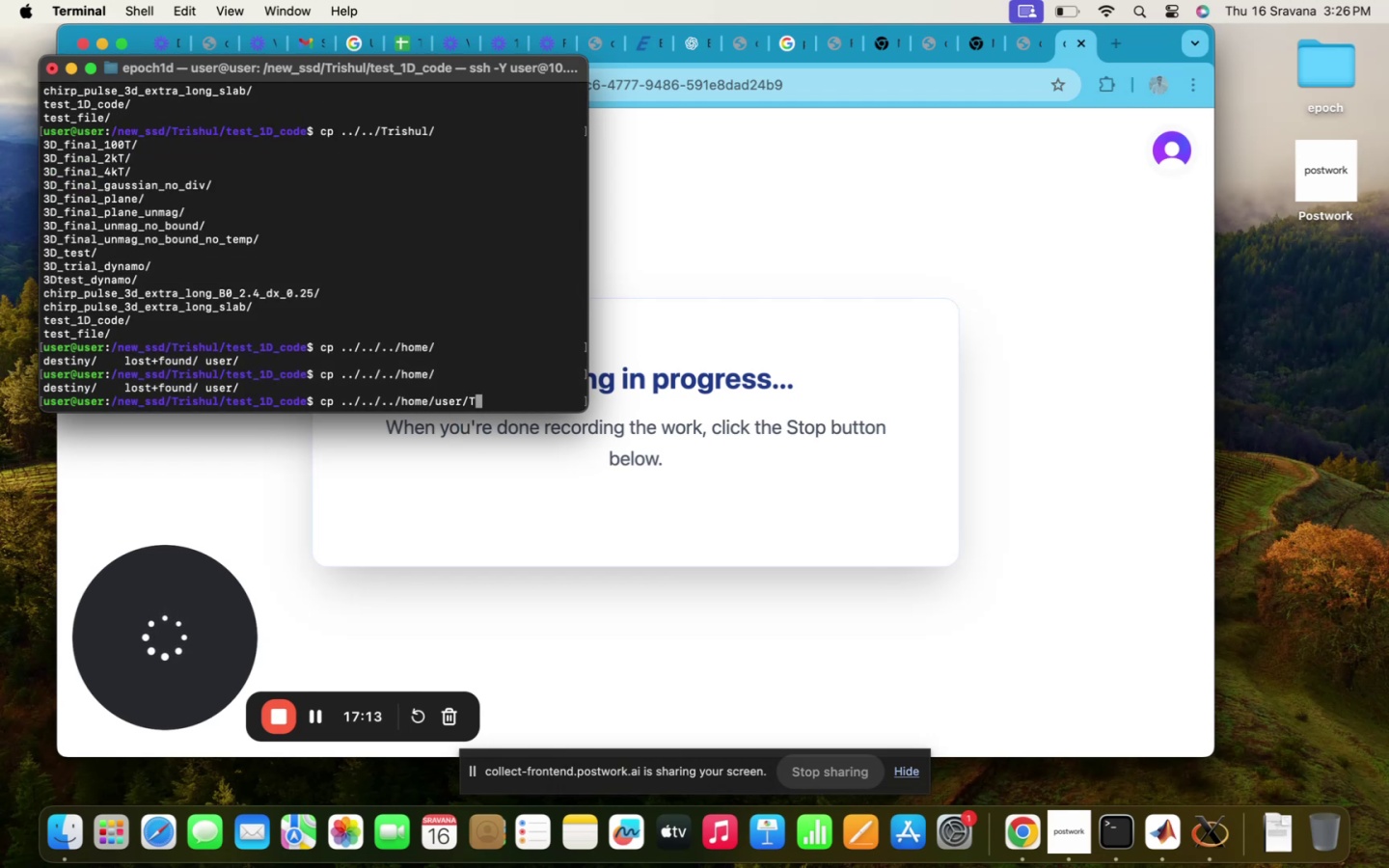 
key(Tab)
 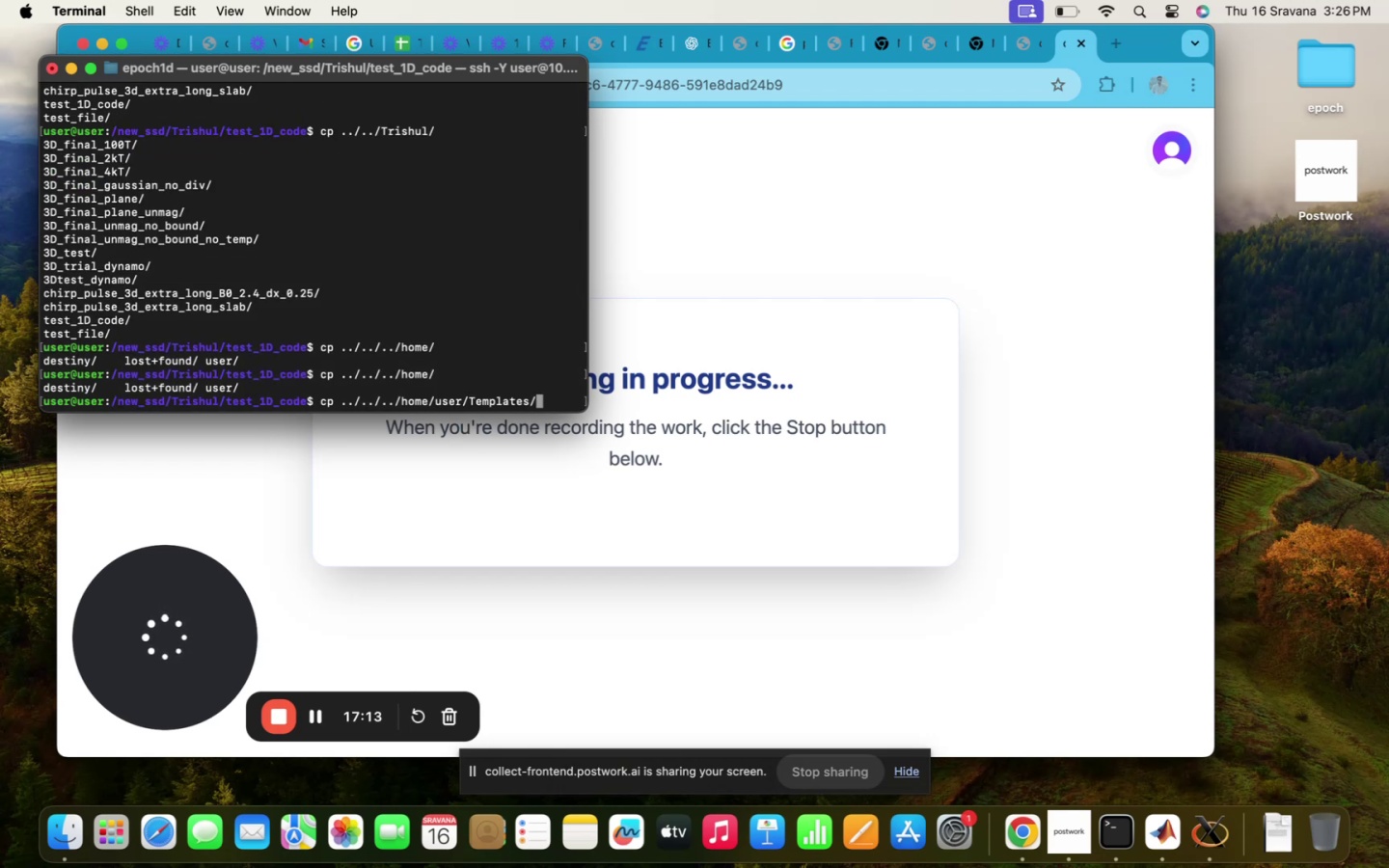 
key(CapsLock)
 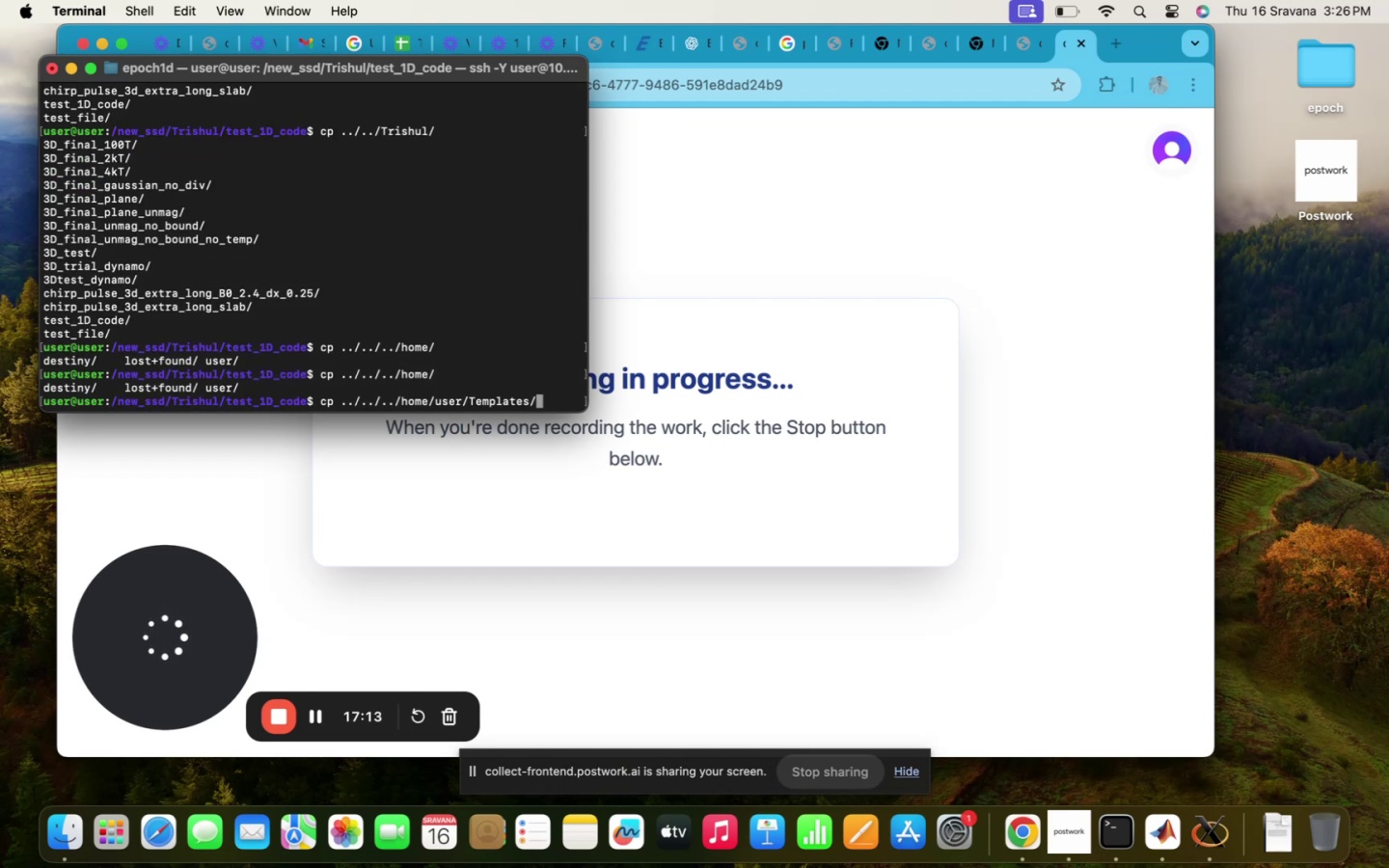 
key(Backspace)
 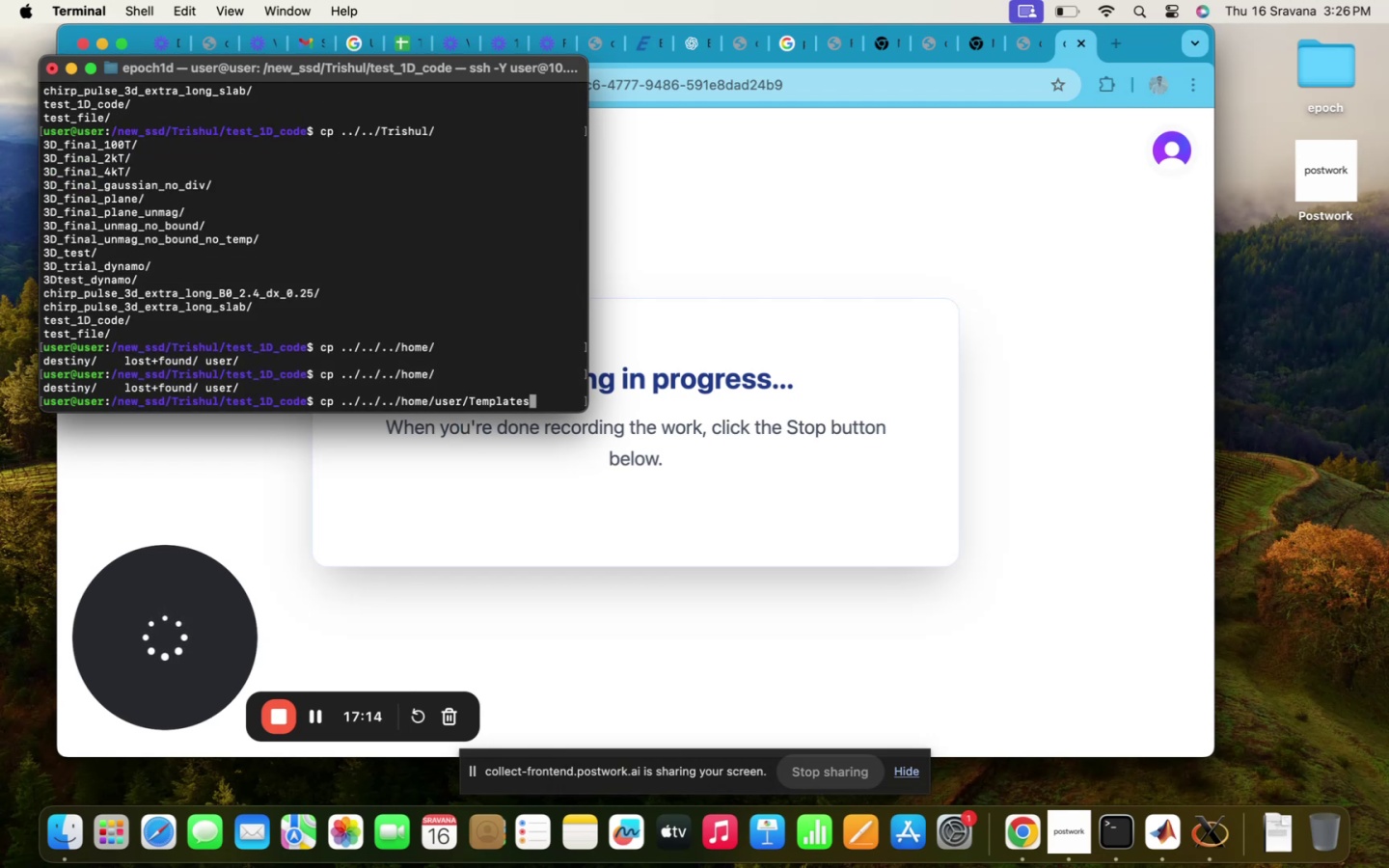 
key(Backspace)
 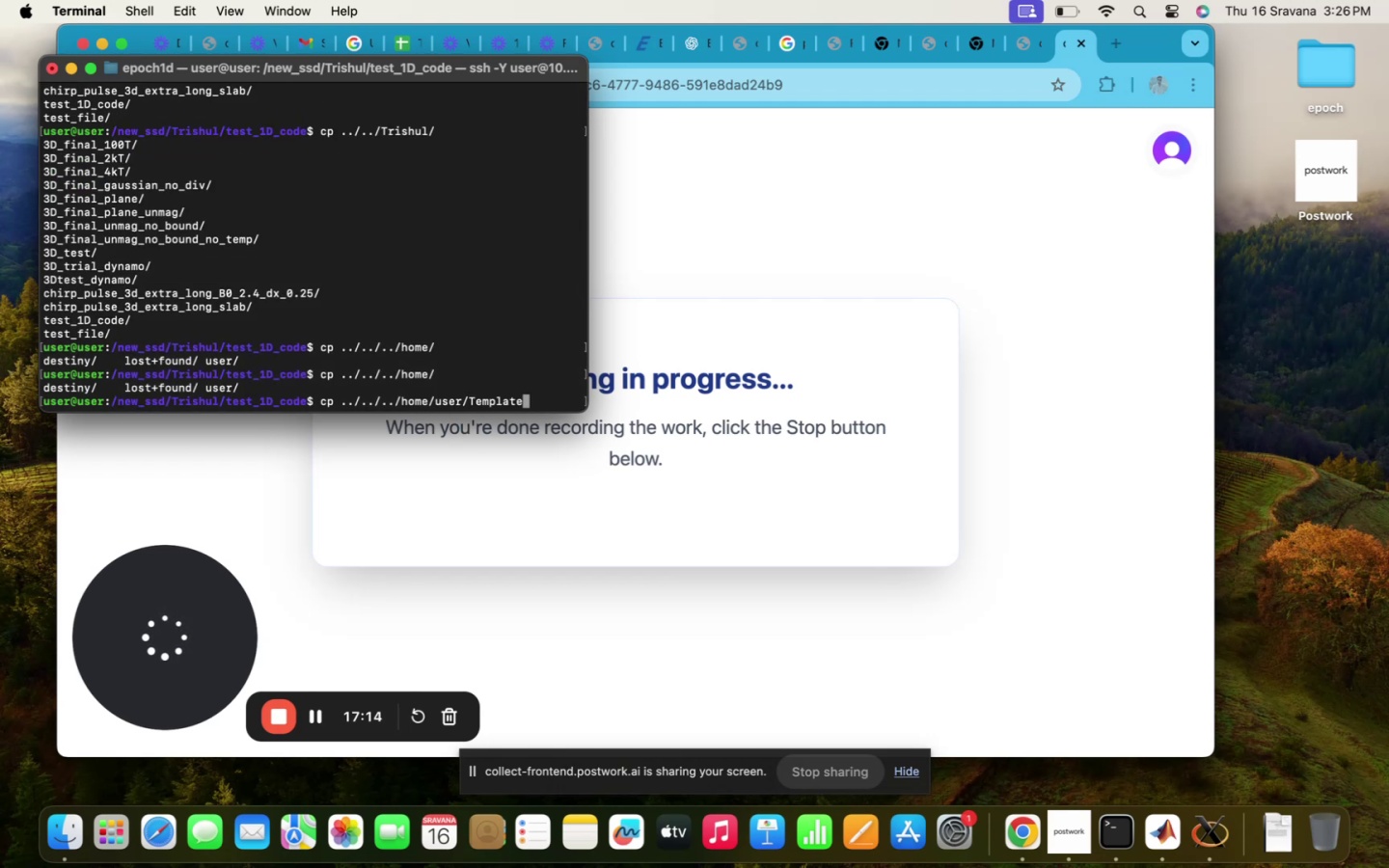 
key(Backspace)
 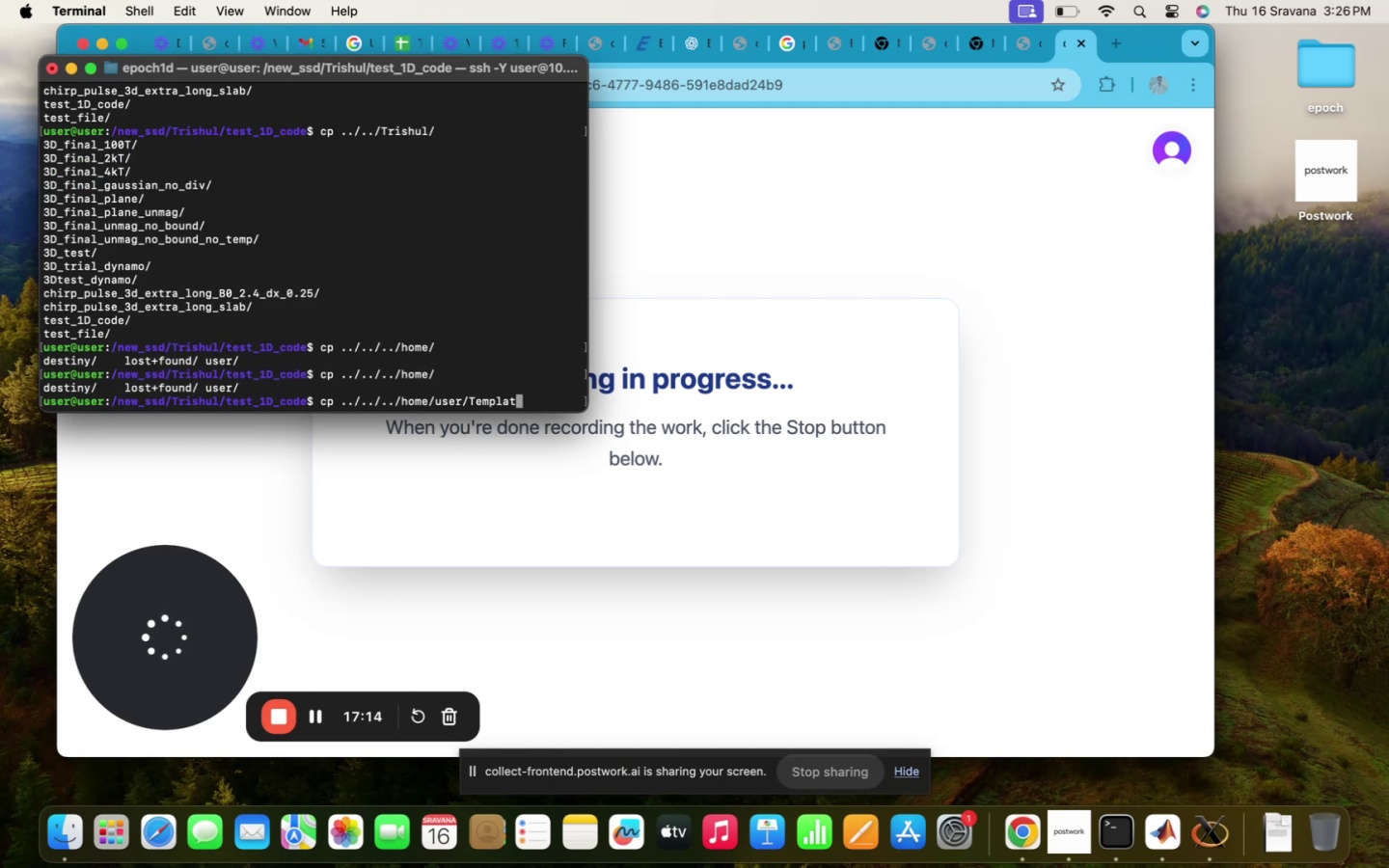 
key(Backspace)
 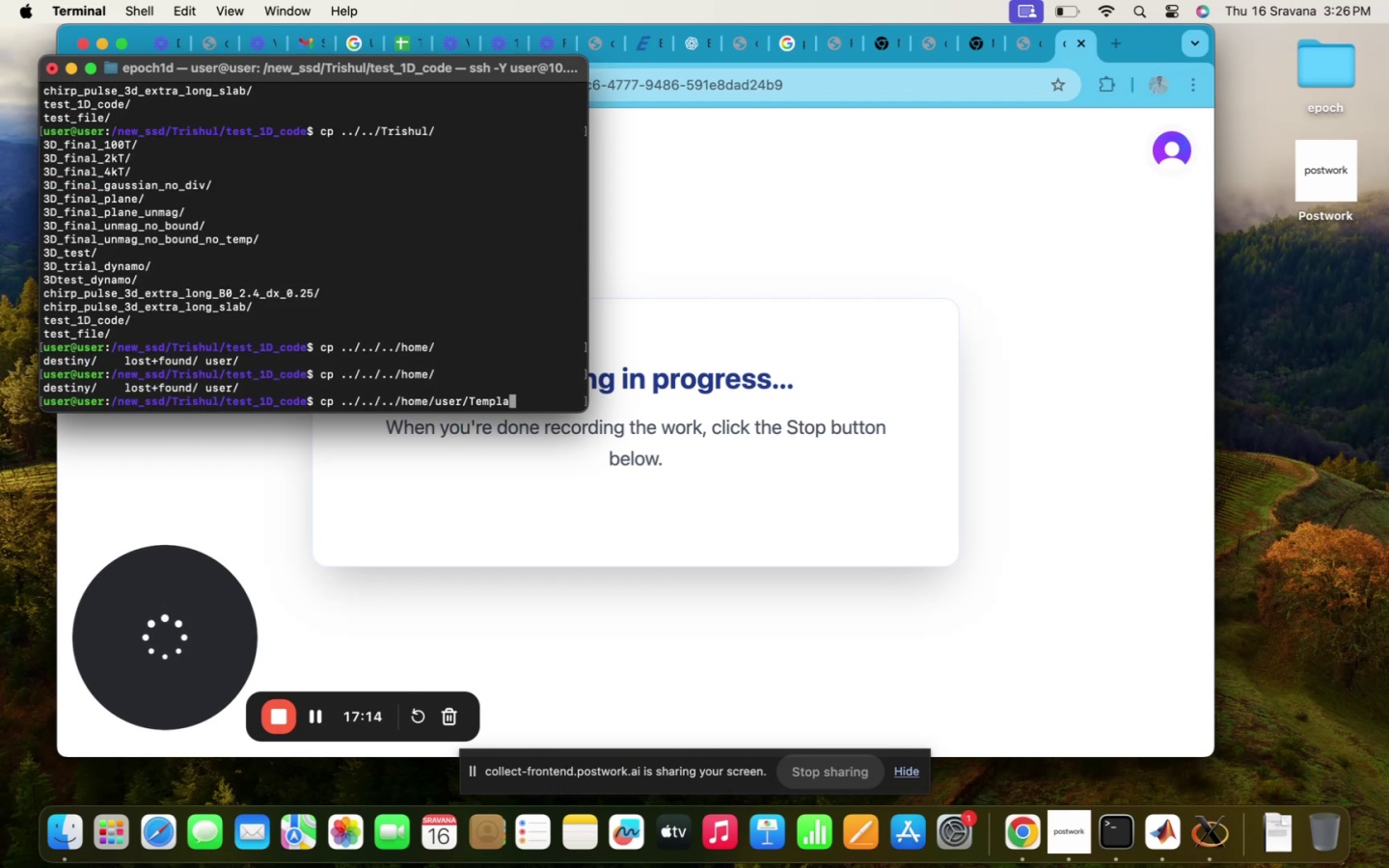 
key(Backspace)
 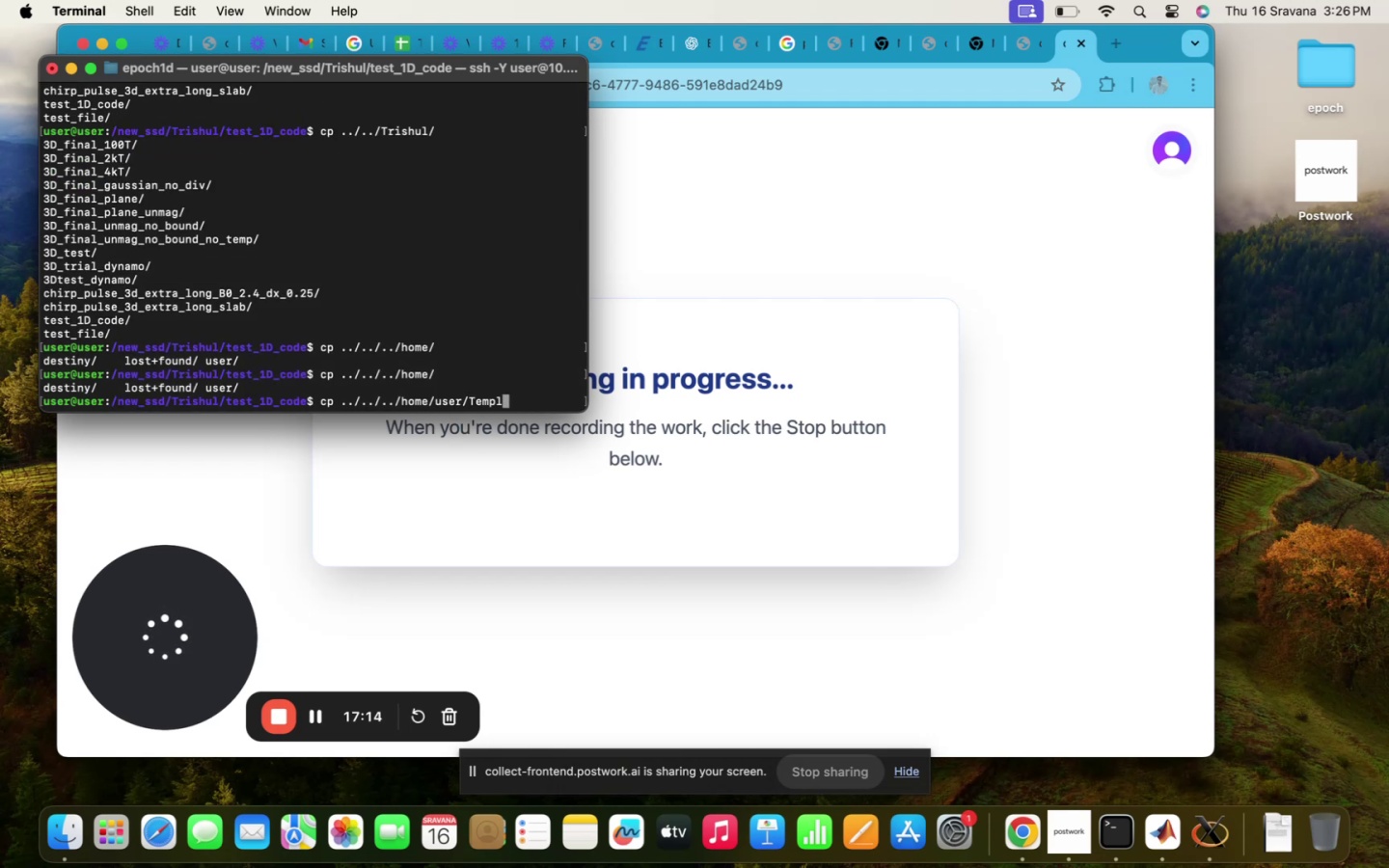 
key(Backspace)
 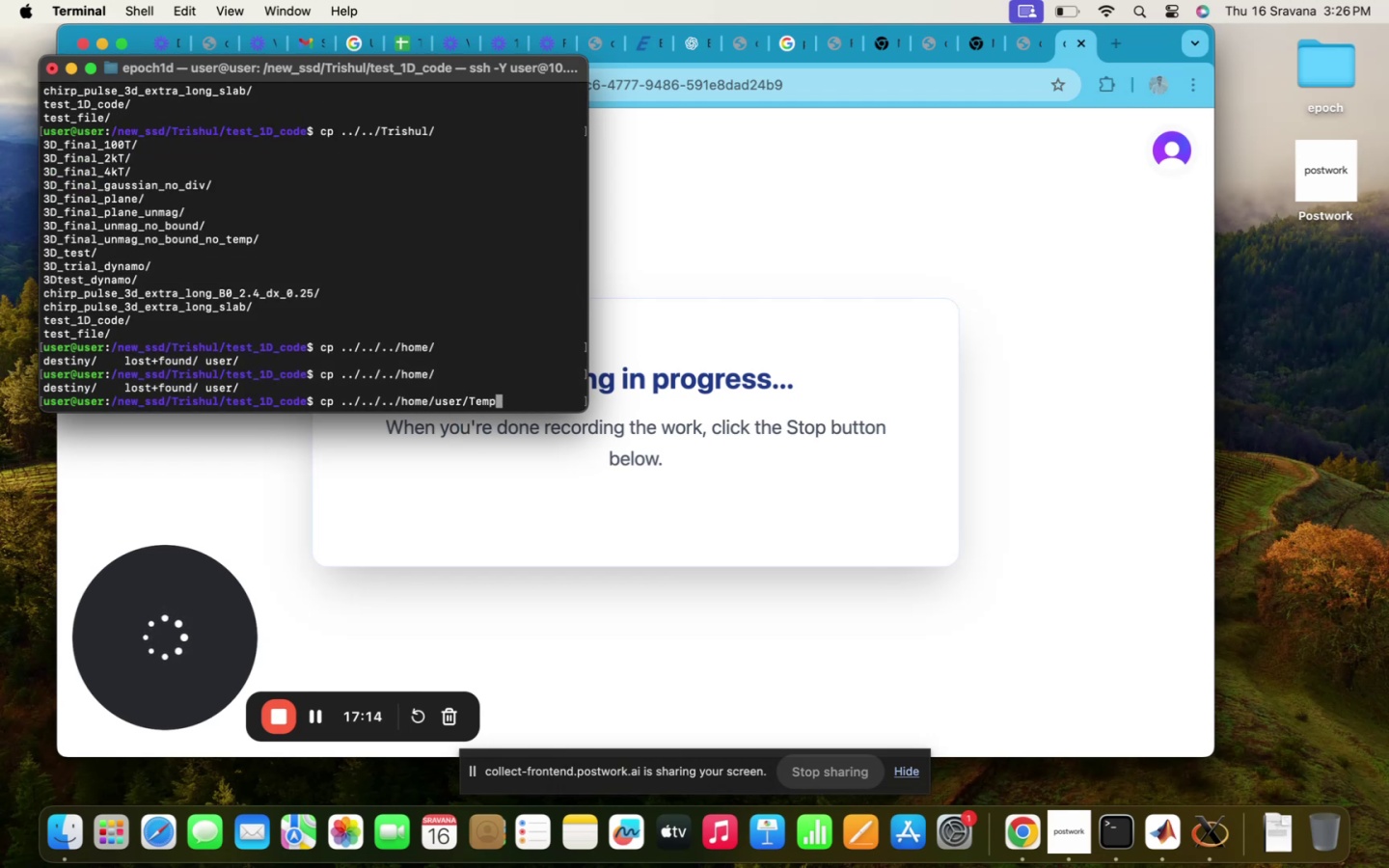 
key(Backspace)
 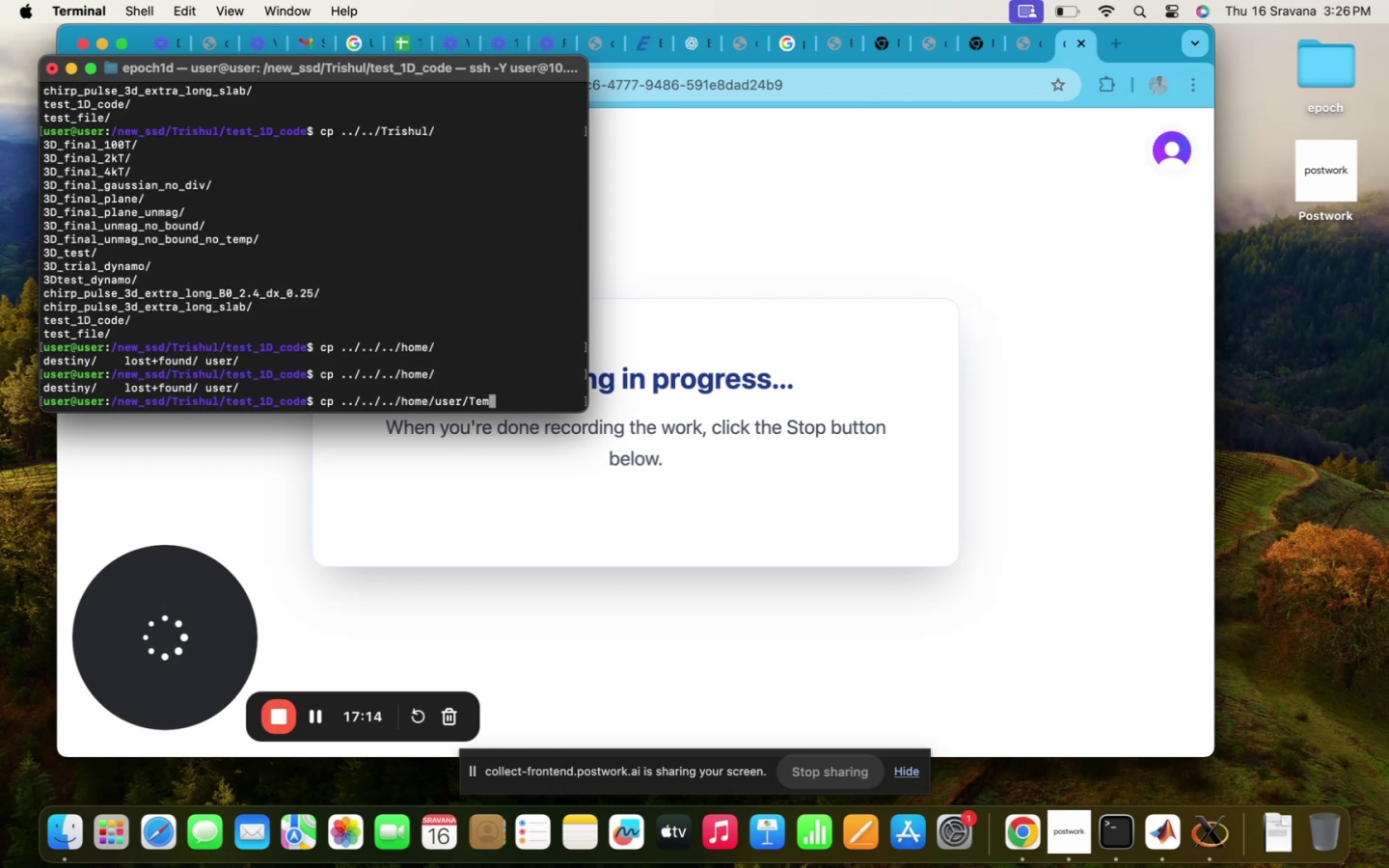 
key(Backspace)
 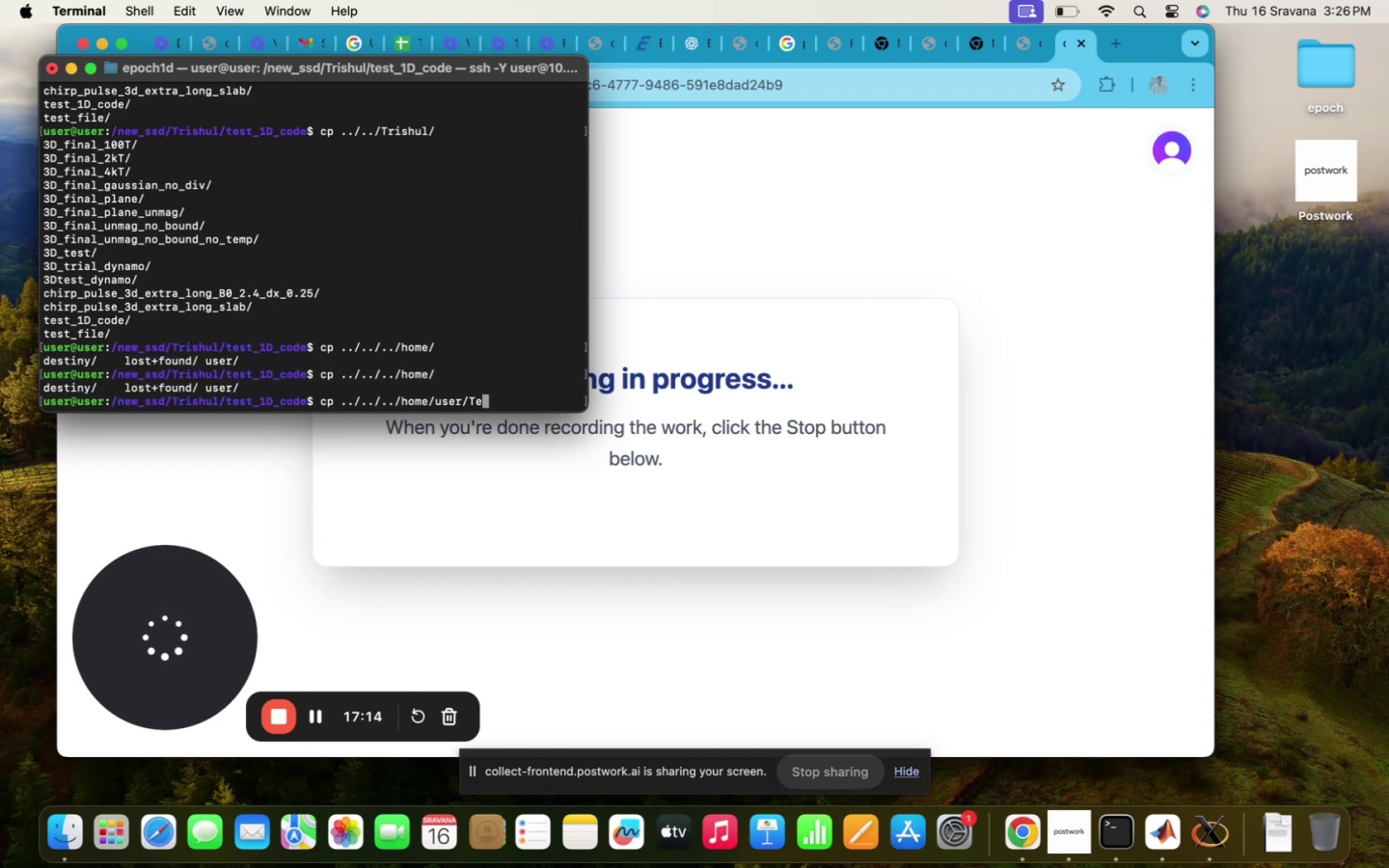 
key(Backspace)
 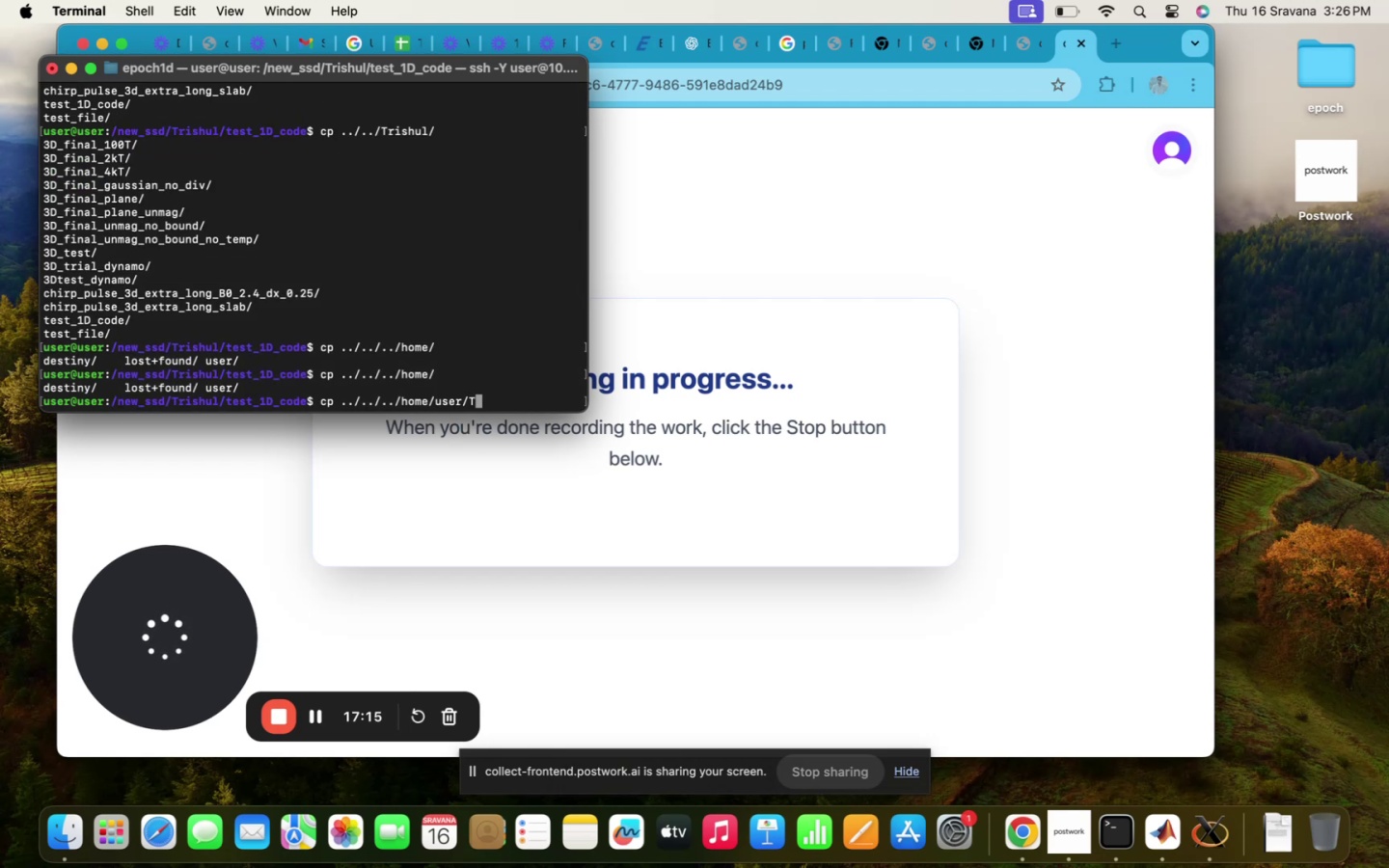 
key(Backspace)
 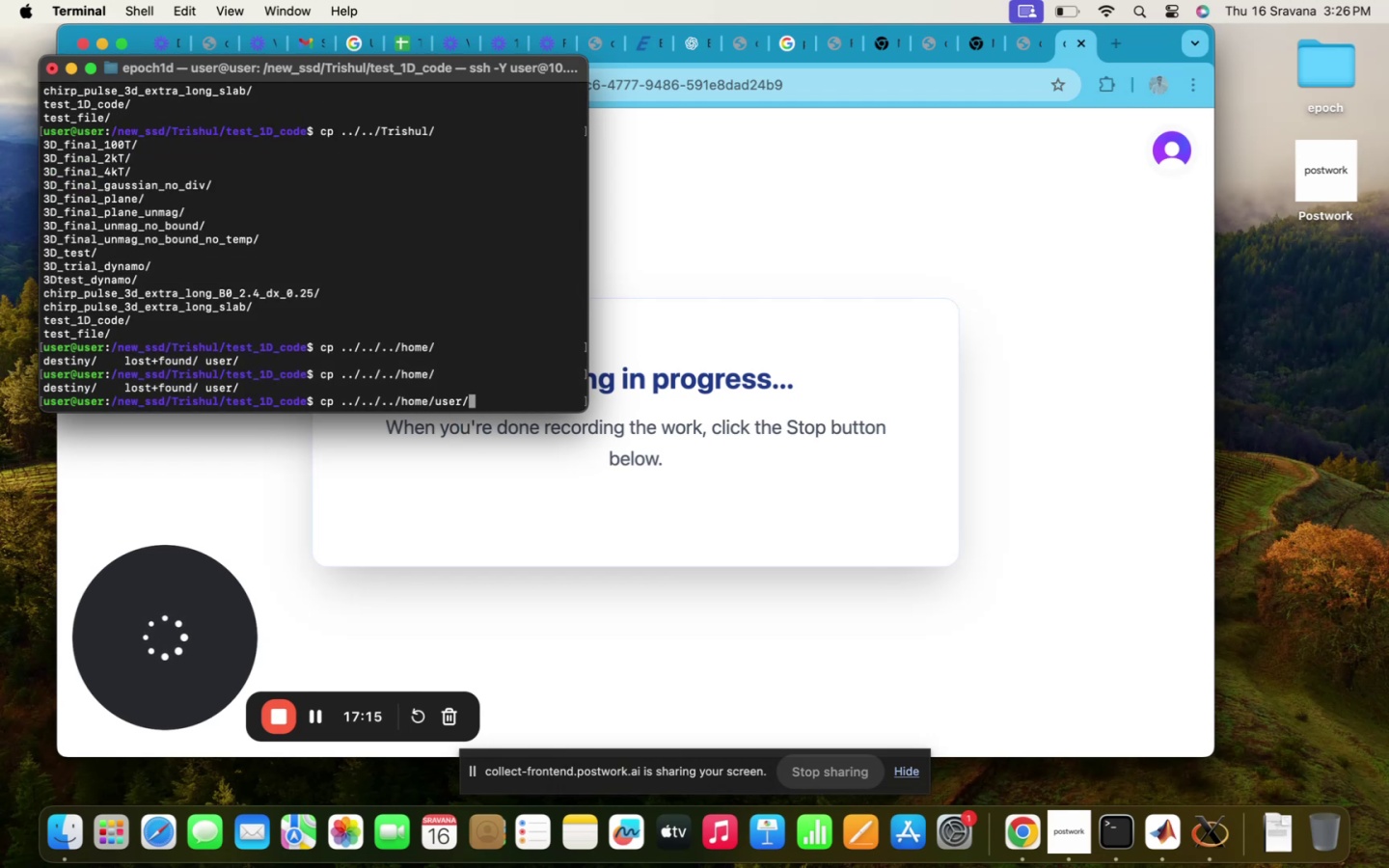 
key(CapsLock)
 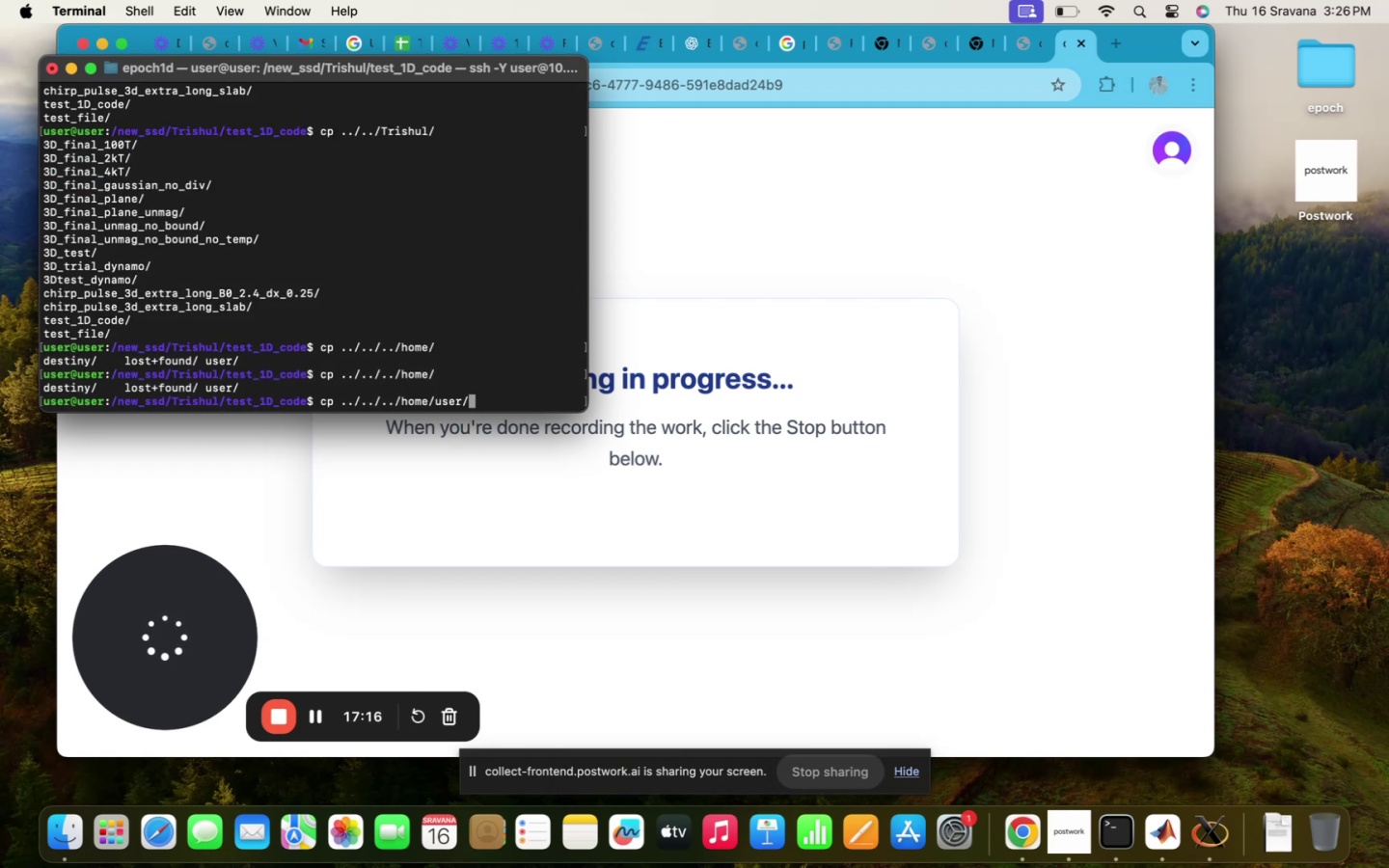 
key(D)
 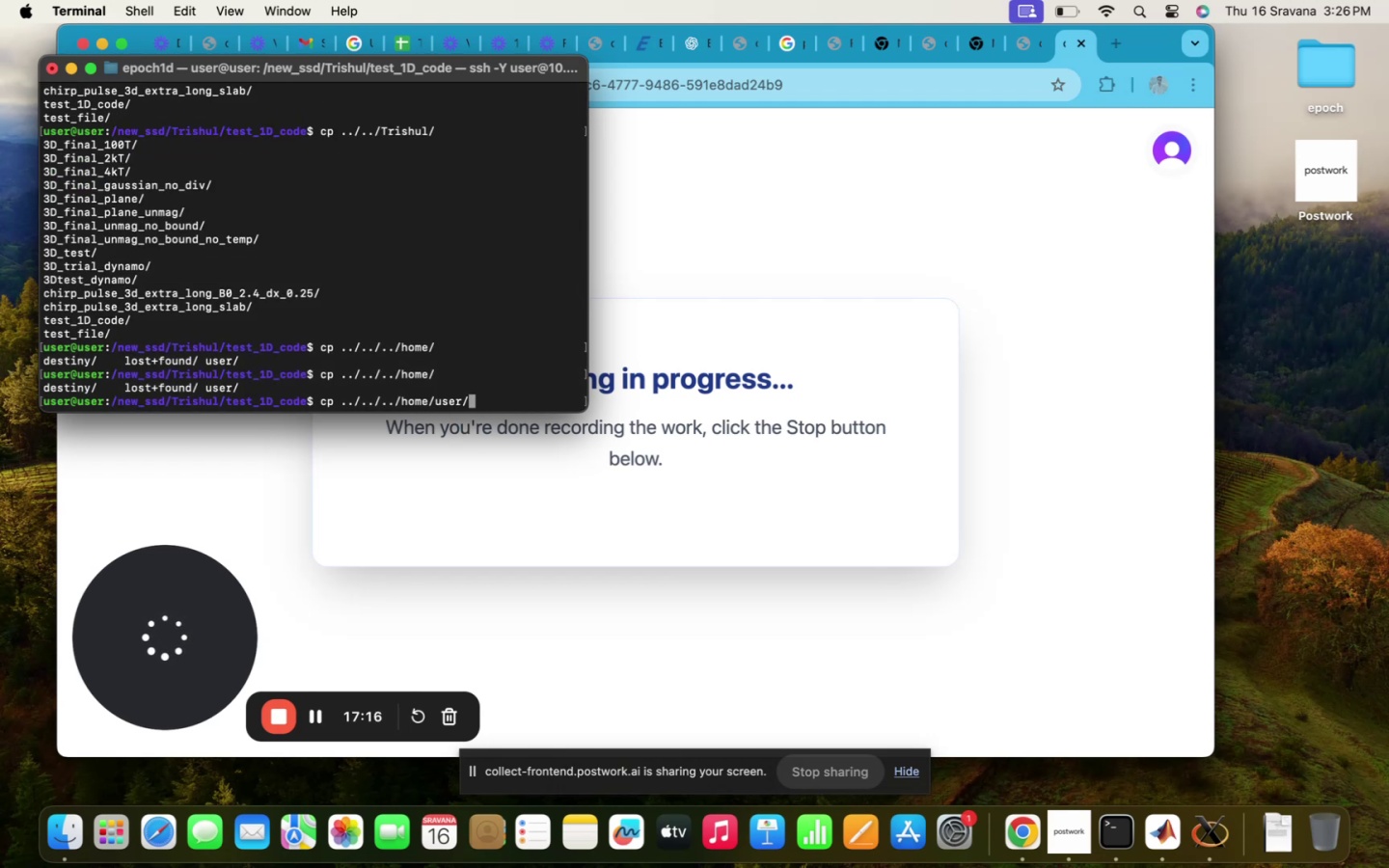 
key(CapsLock)
 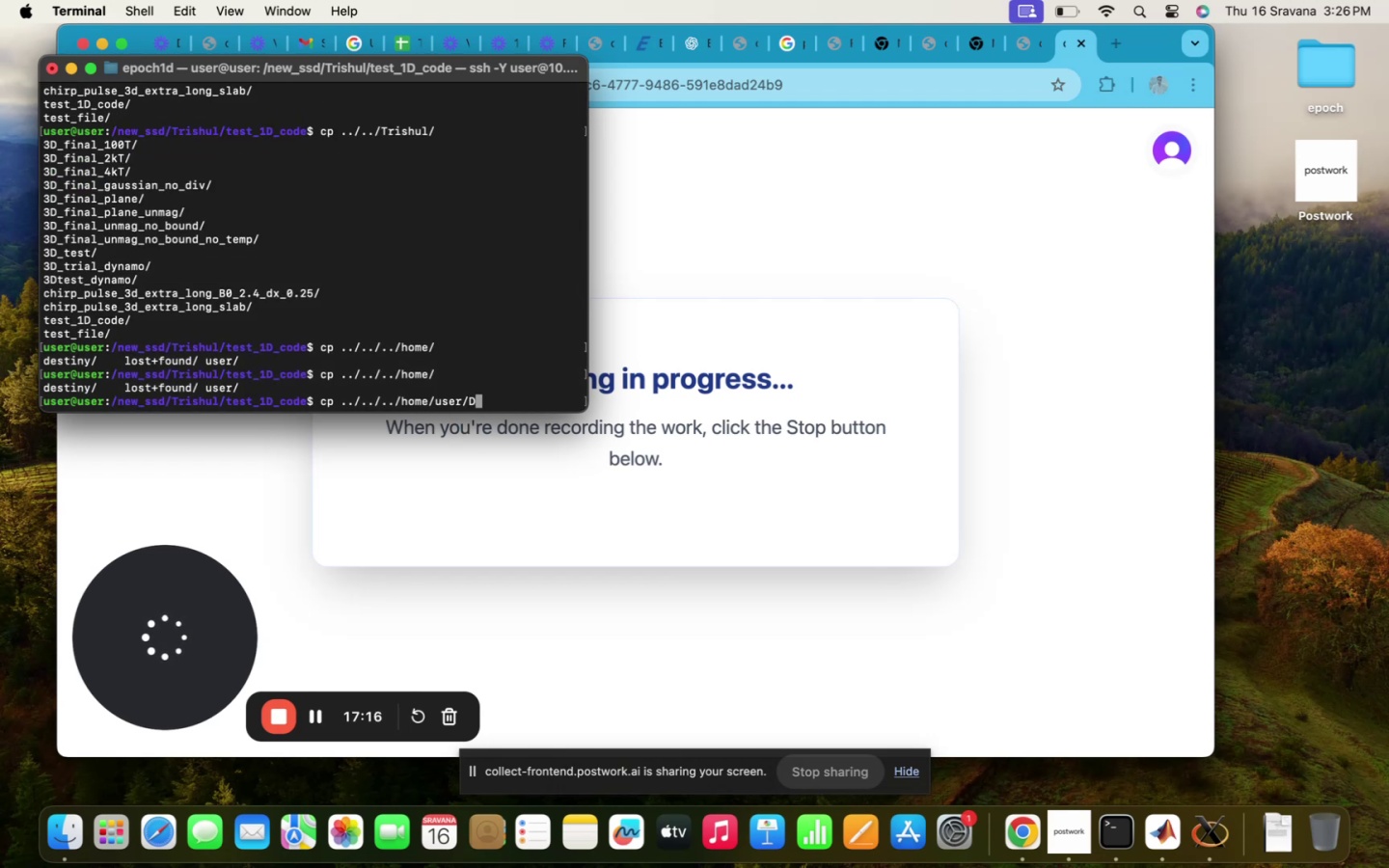 
key(E)
 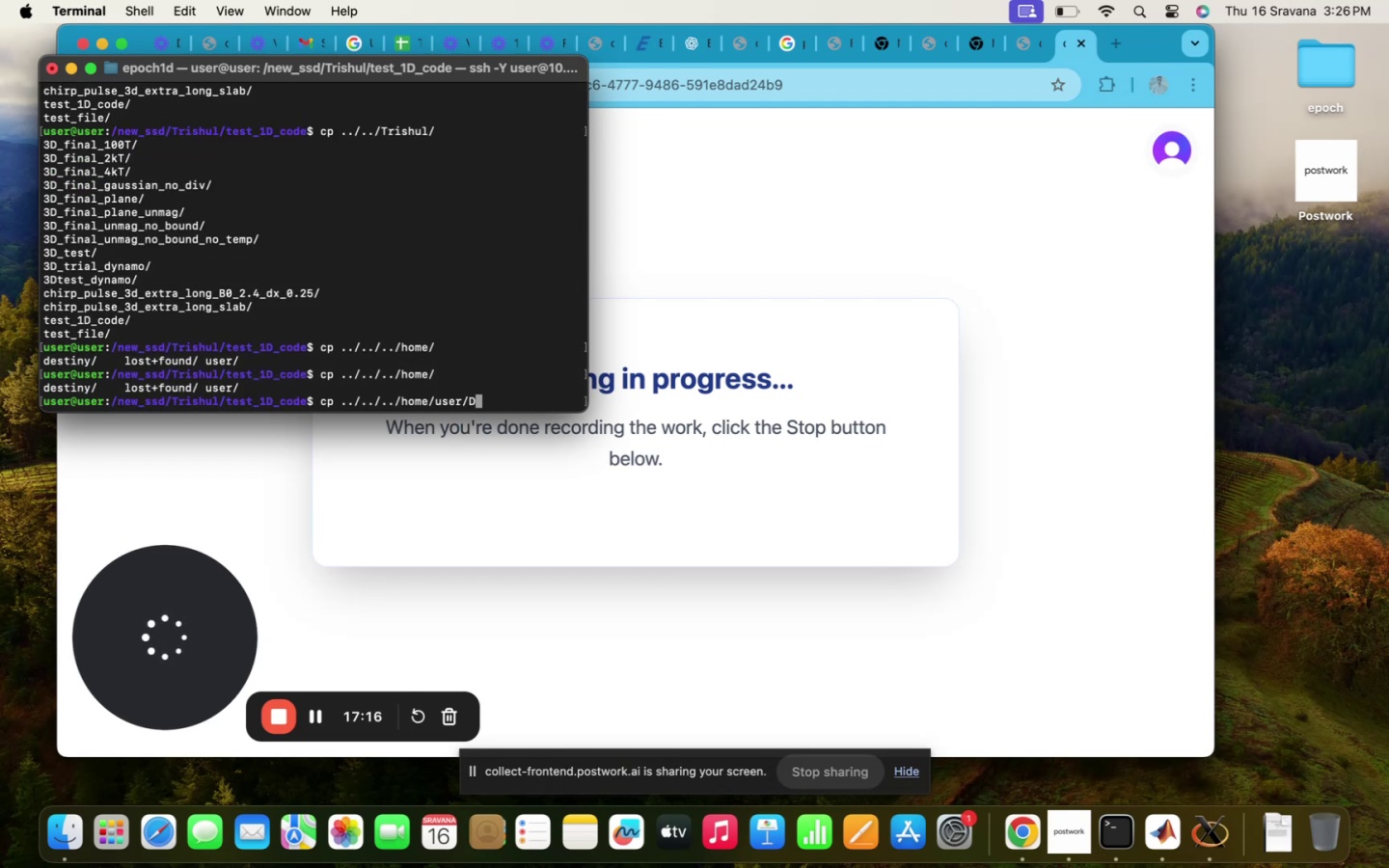 
key(Tab)
 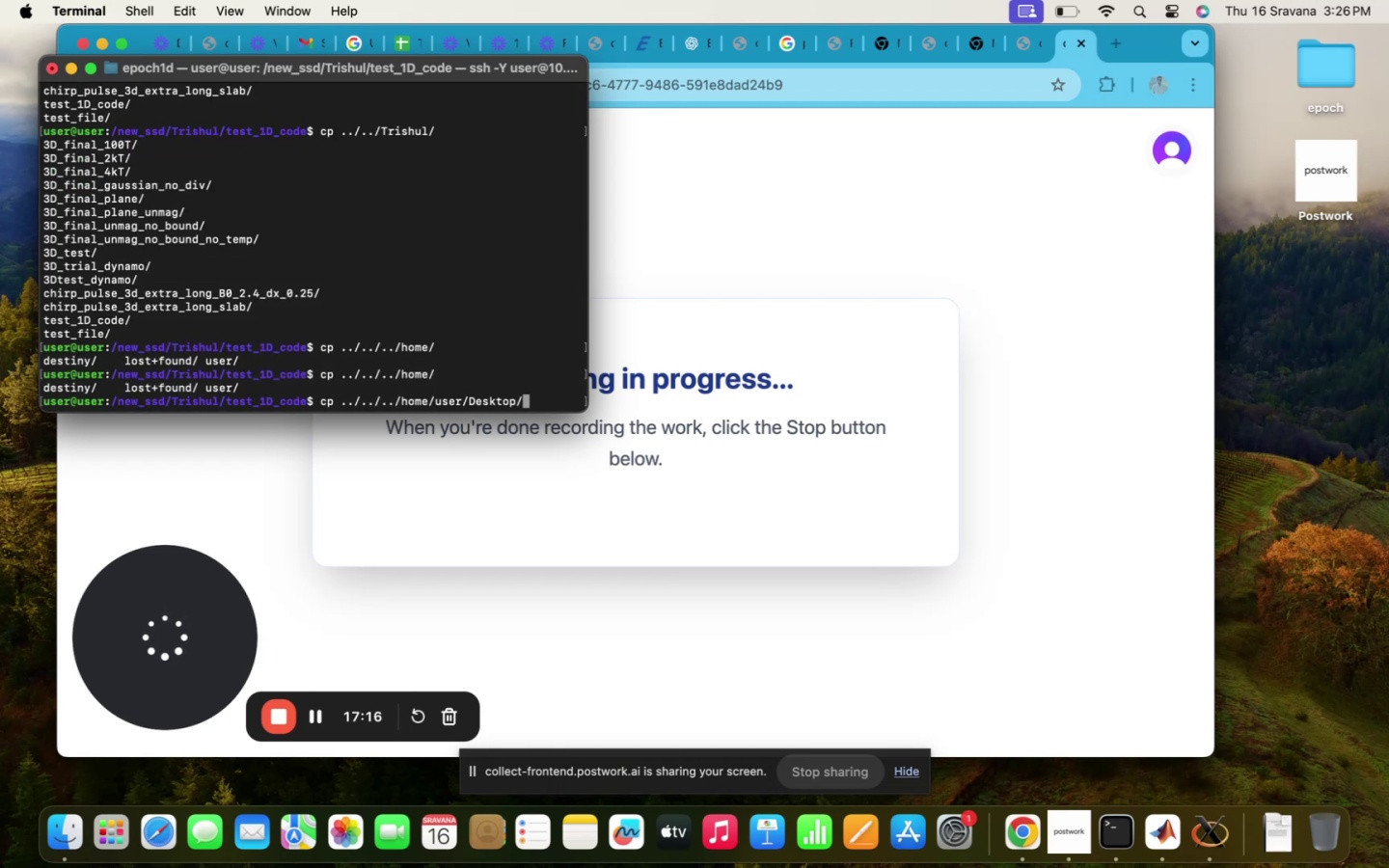 
key(CapsLock)
 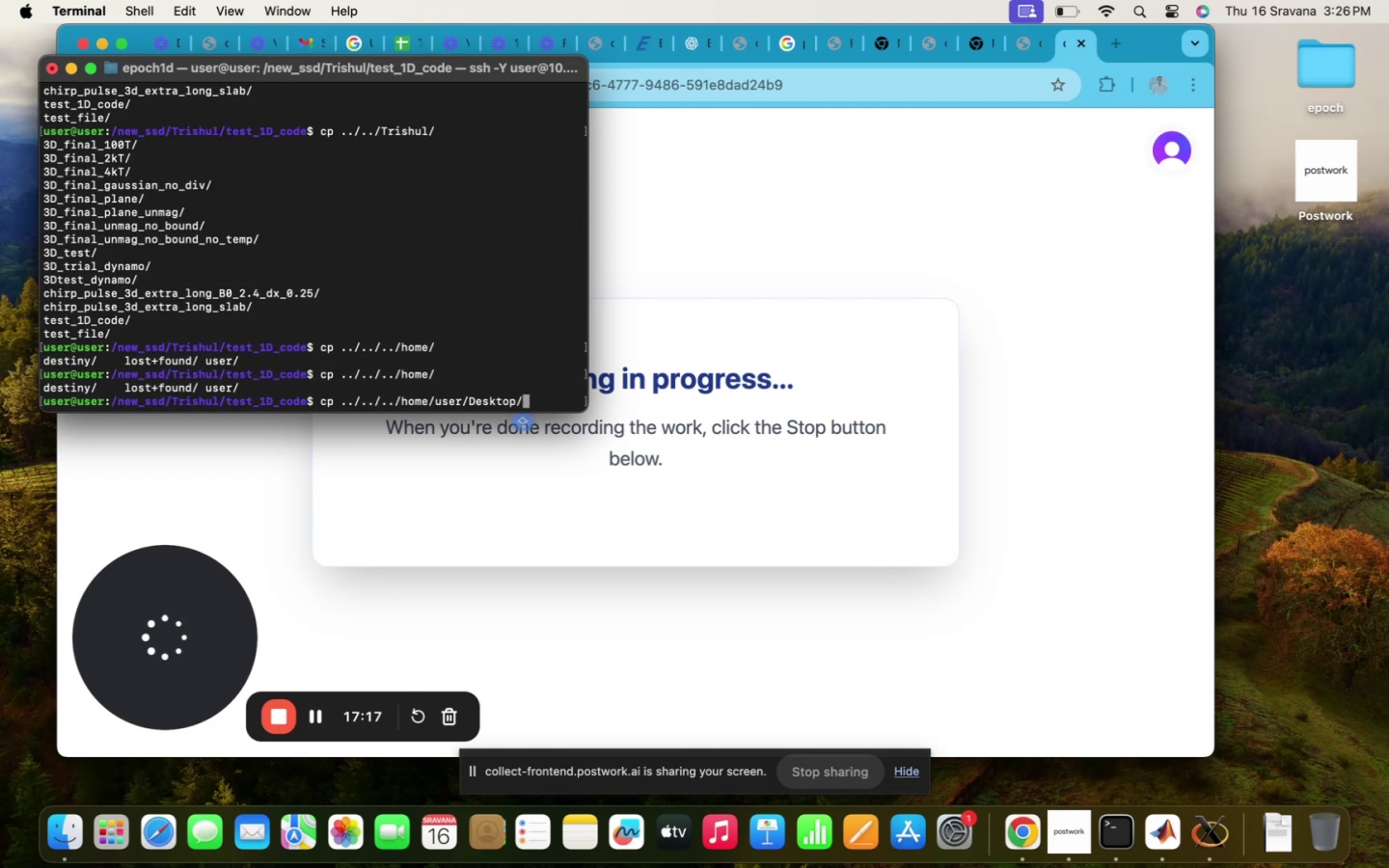 
key(T)
 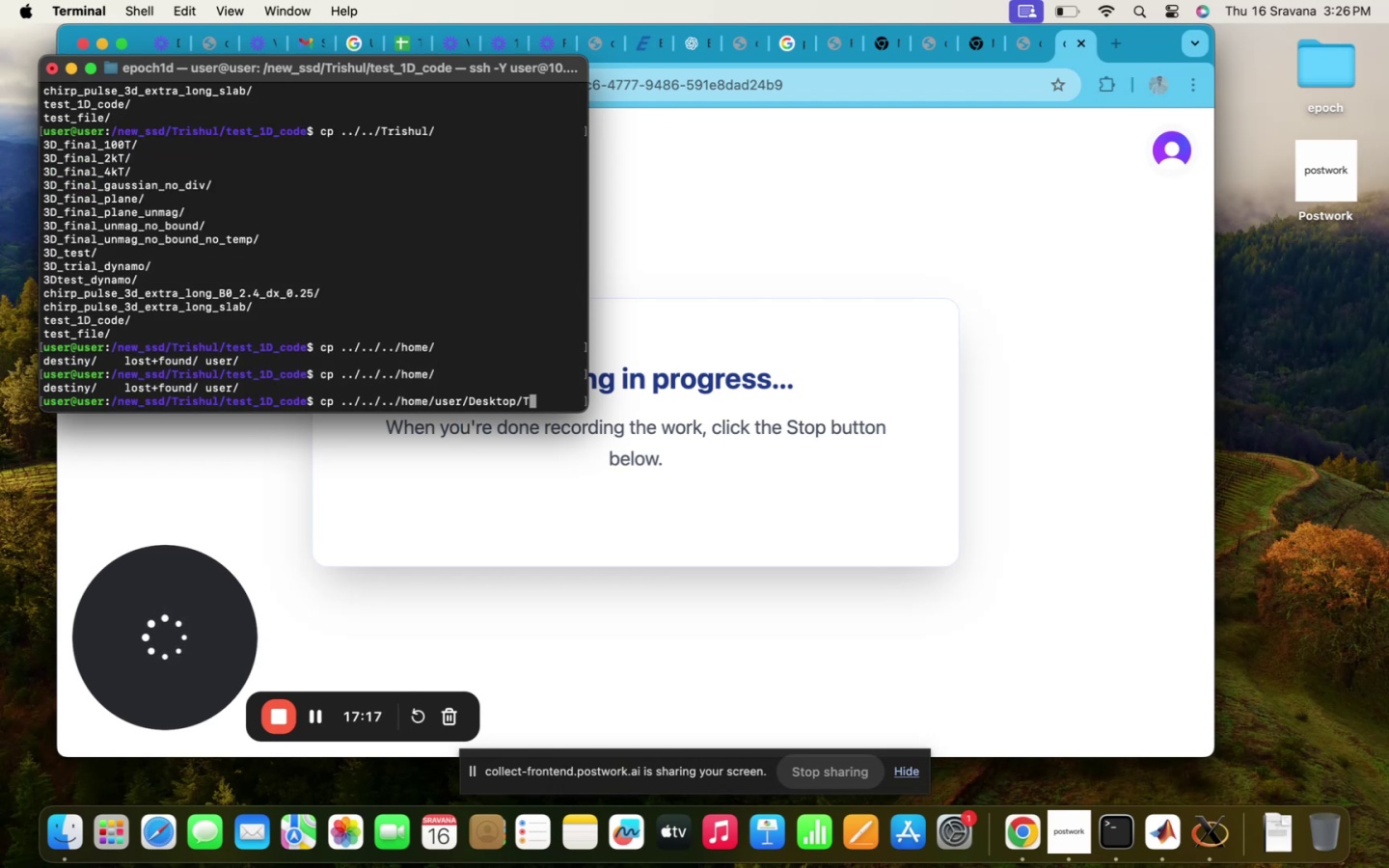 
key(Tab)
 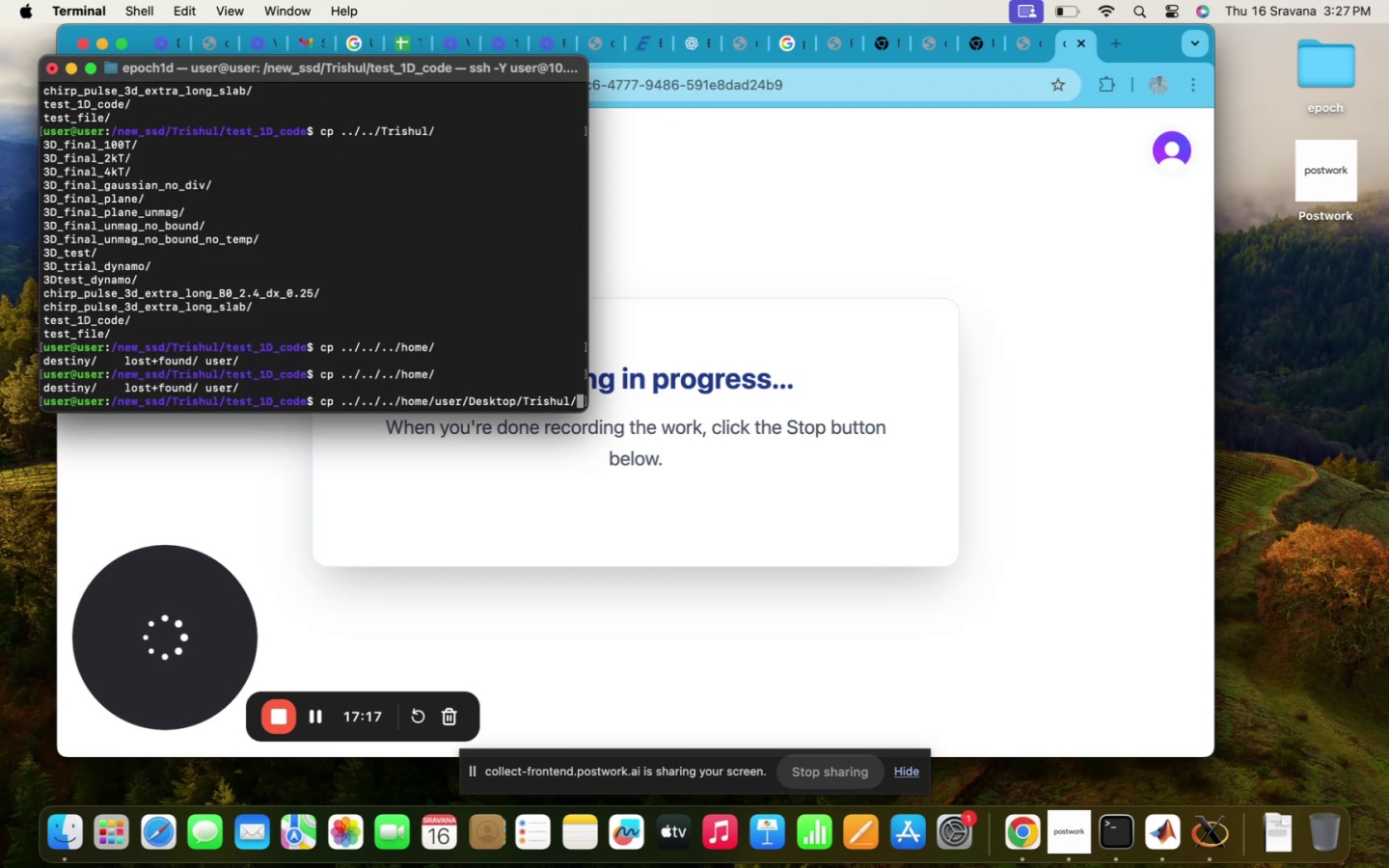 
key(CapsLock)
 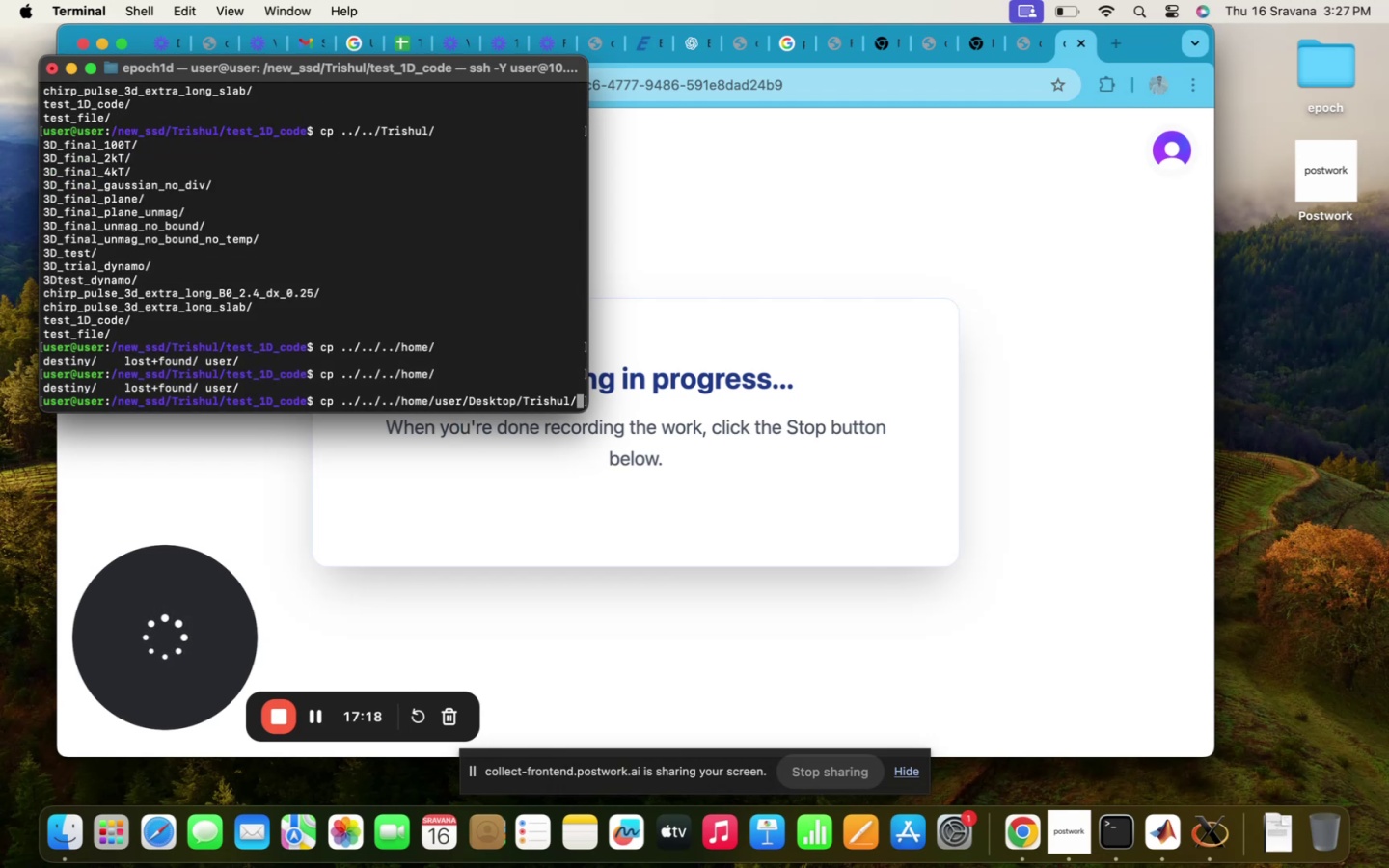 
key(Enter)
 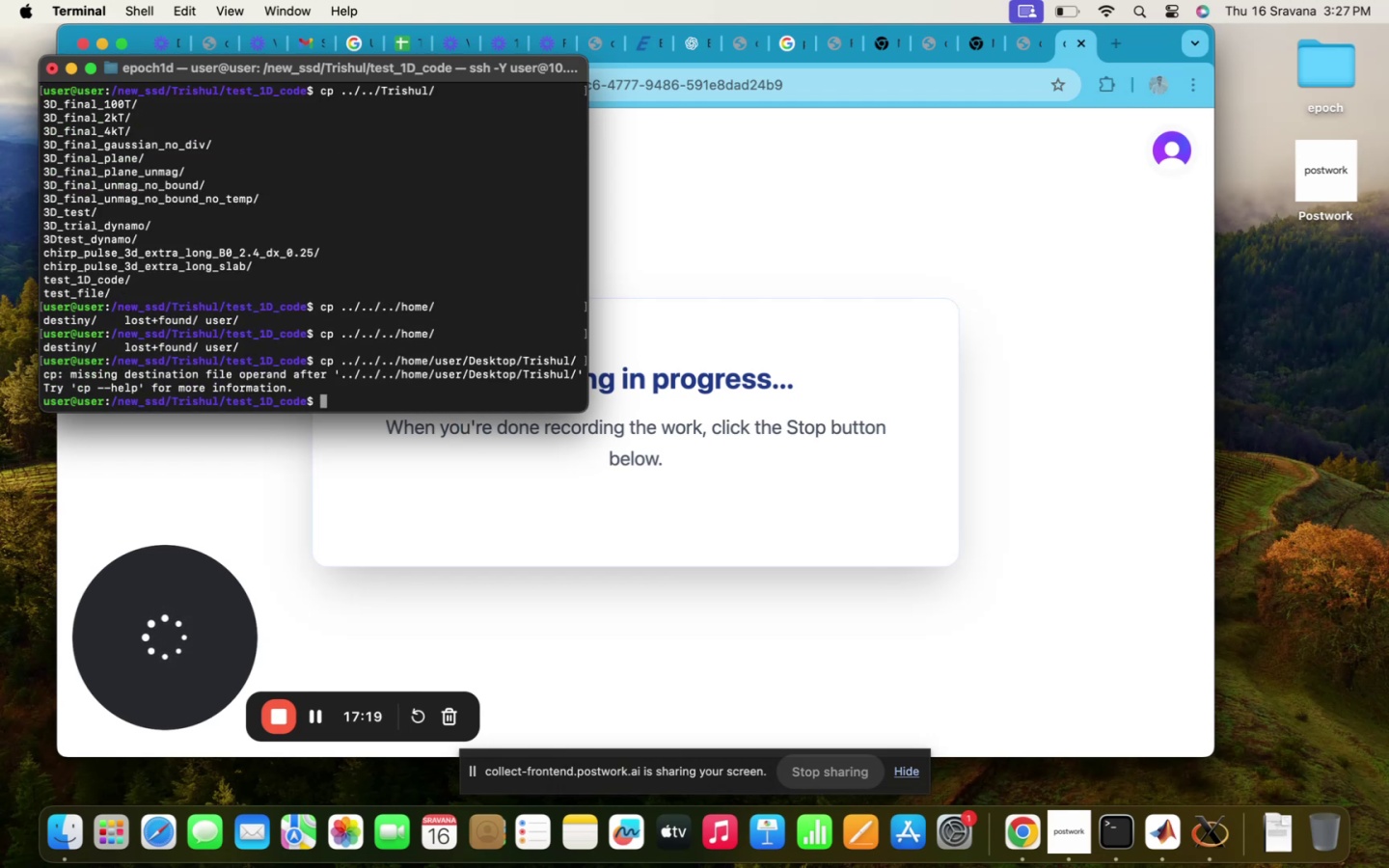 
type(ls)
key(Backspace)
type(c)
key(Backspace)
key(Backspace)
 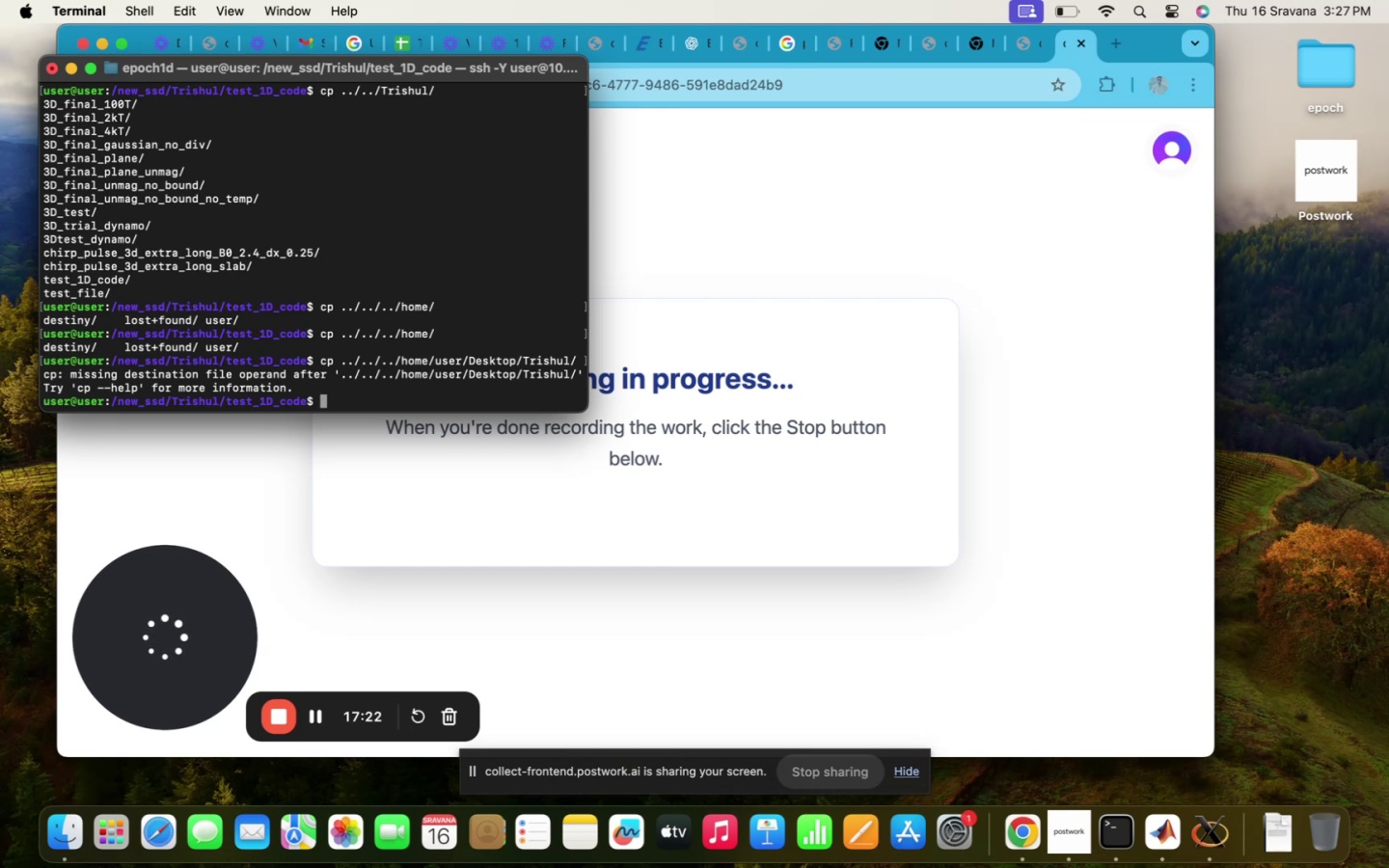 
key(ArrowUp)
 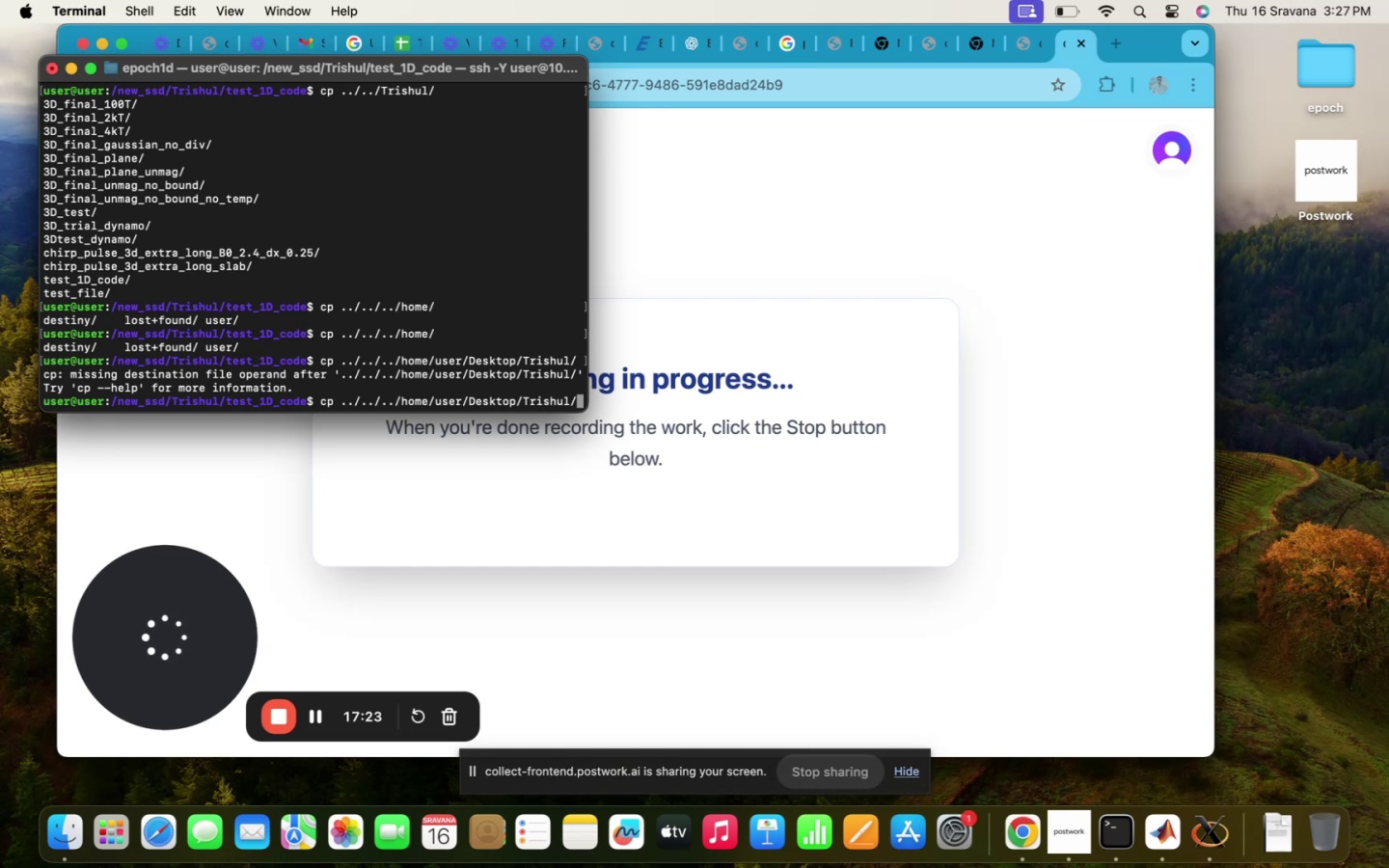 
key(ArrowLeft)
 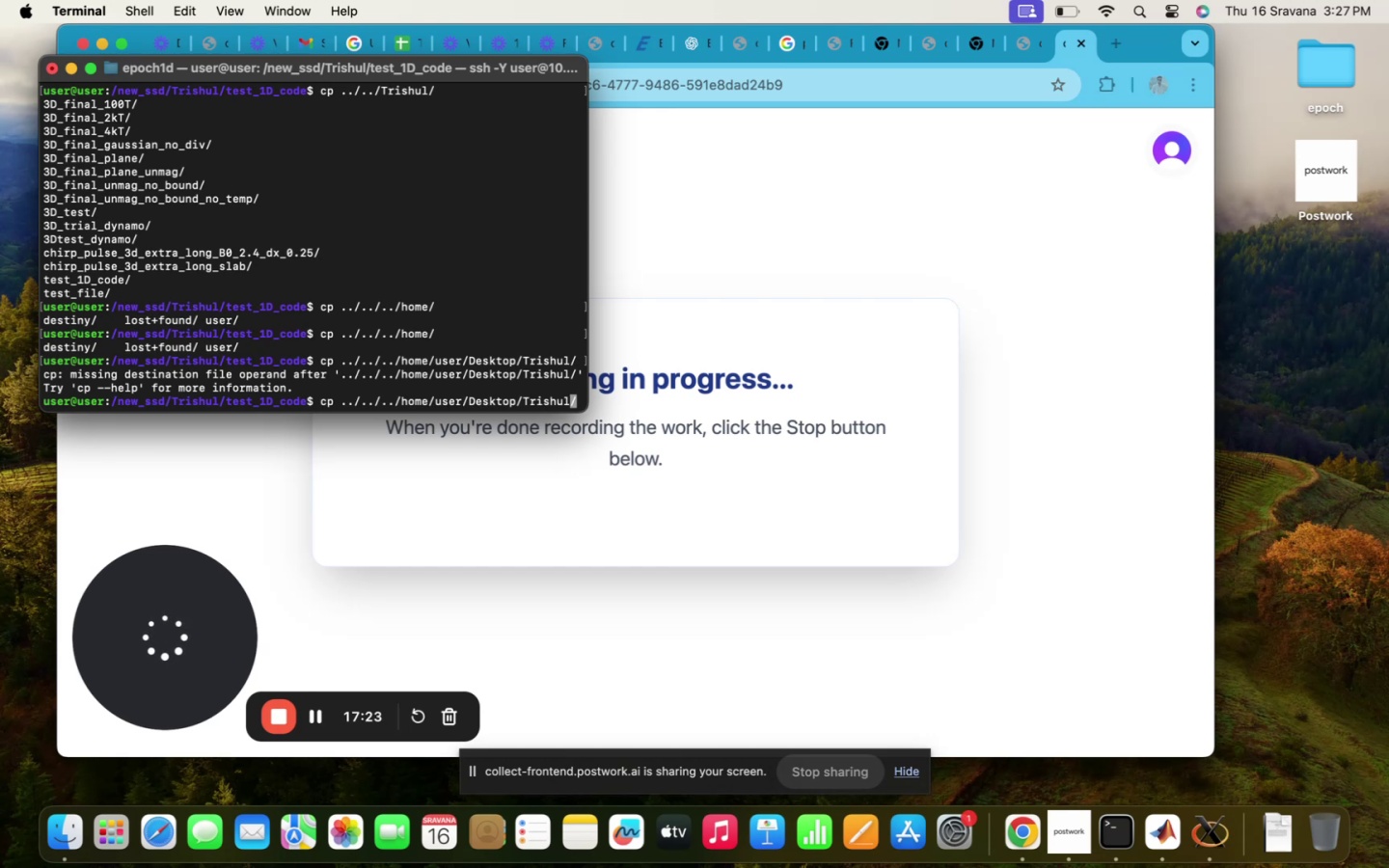 
hold_key(key=ArrowRight, duration=0.31)
 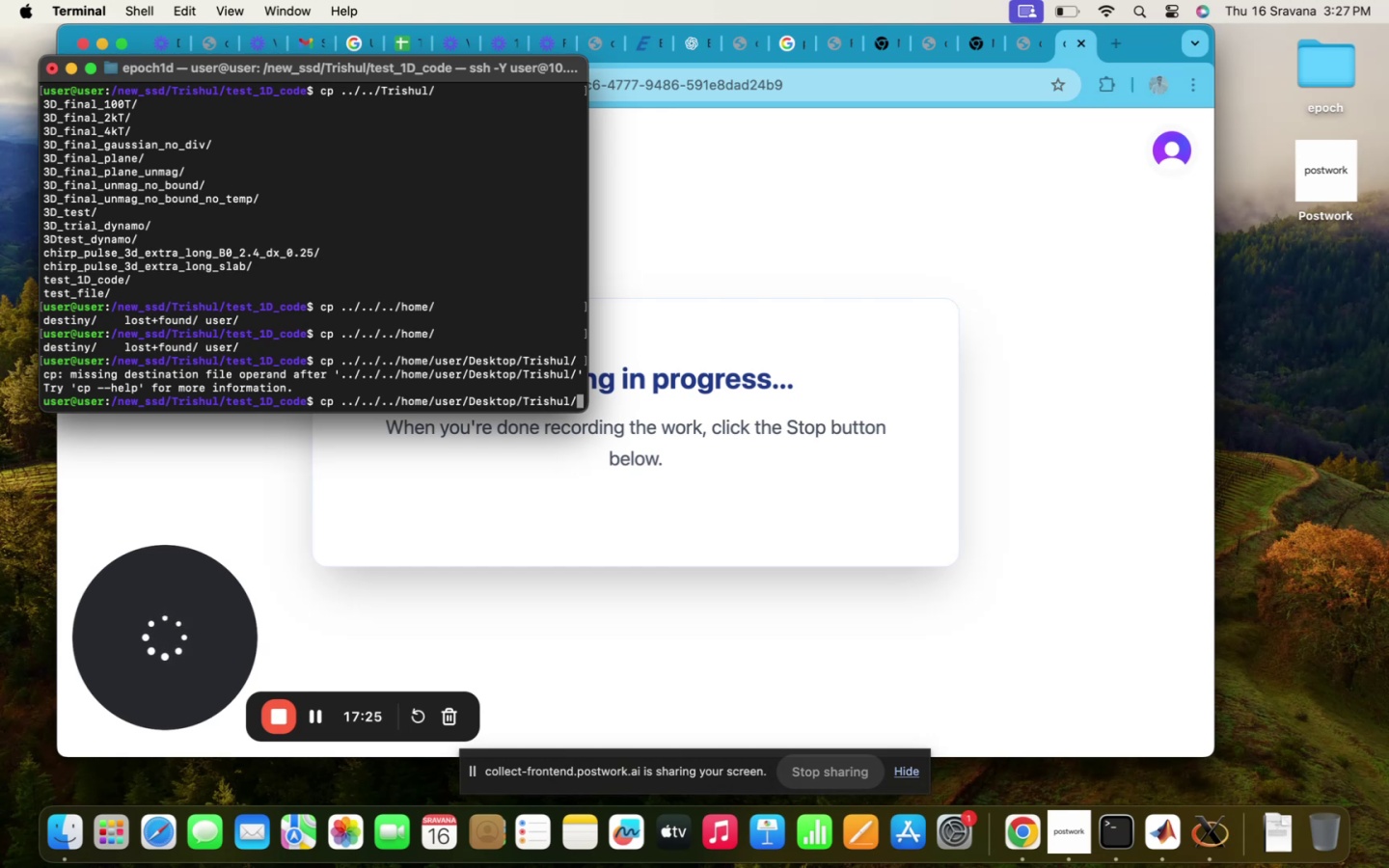 
type(agust)
key(Tab)
type(/)
key(Tab)
key(Tab)
type(osi)
key(Tab)
type(-1)
key(Tab)
type(.)
 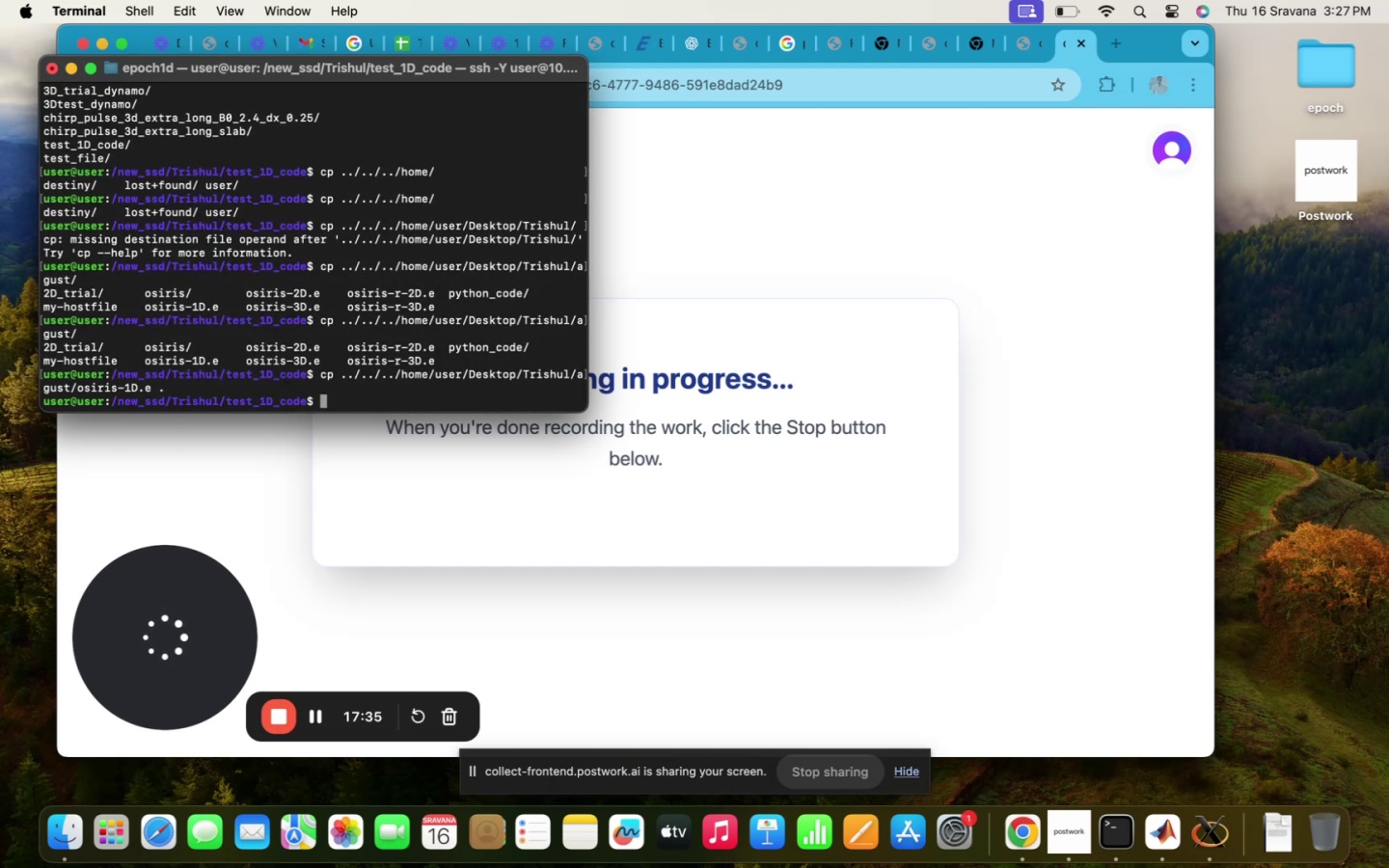 
key(Enter)
 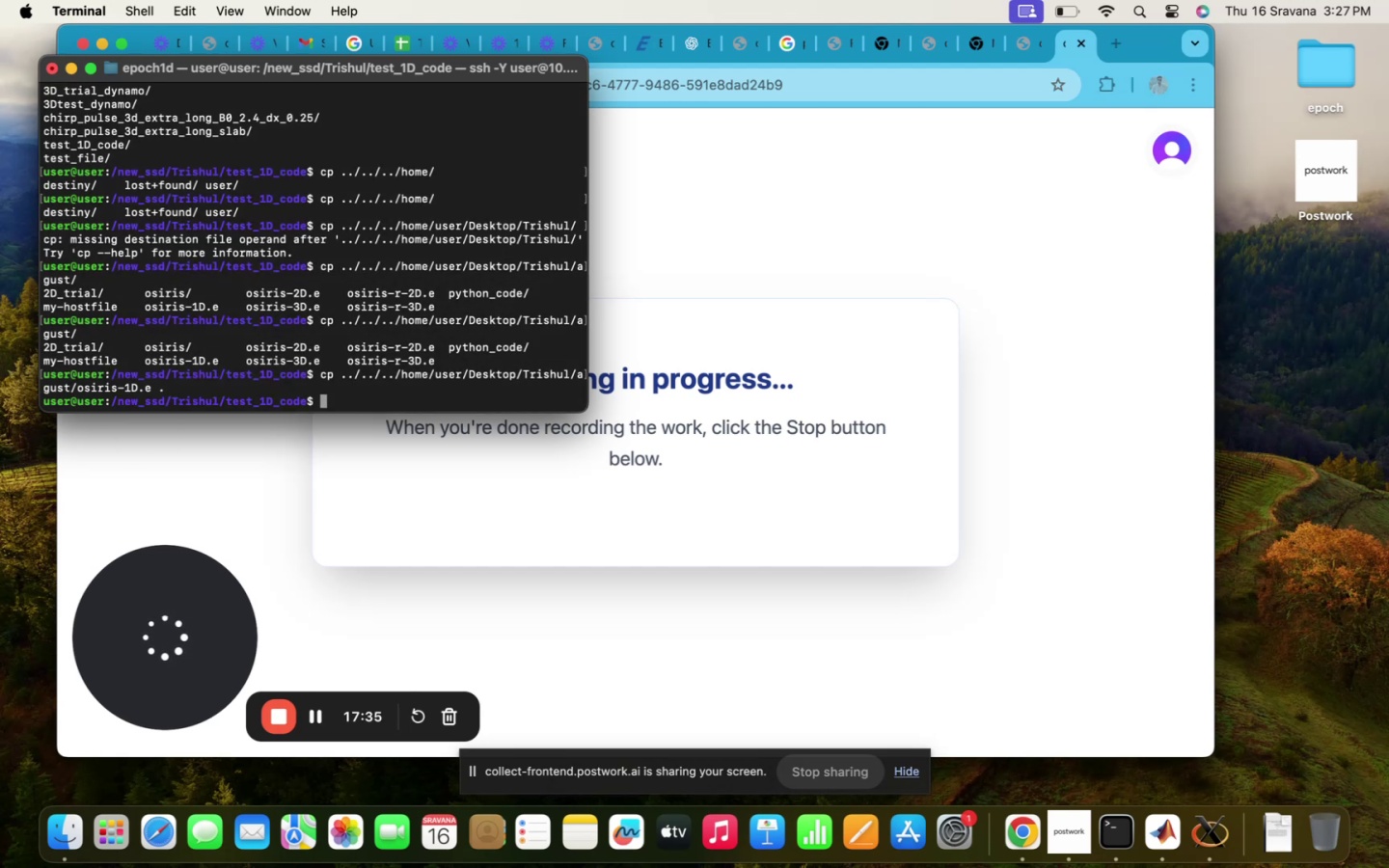 
type(ls)
 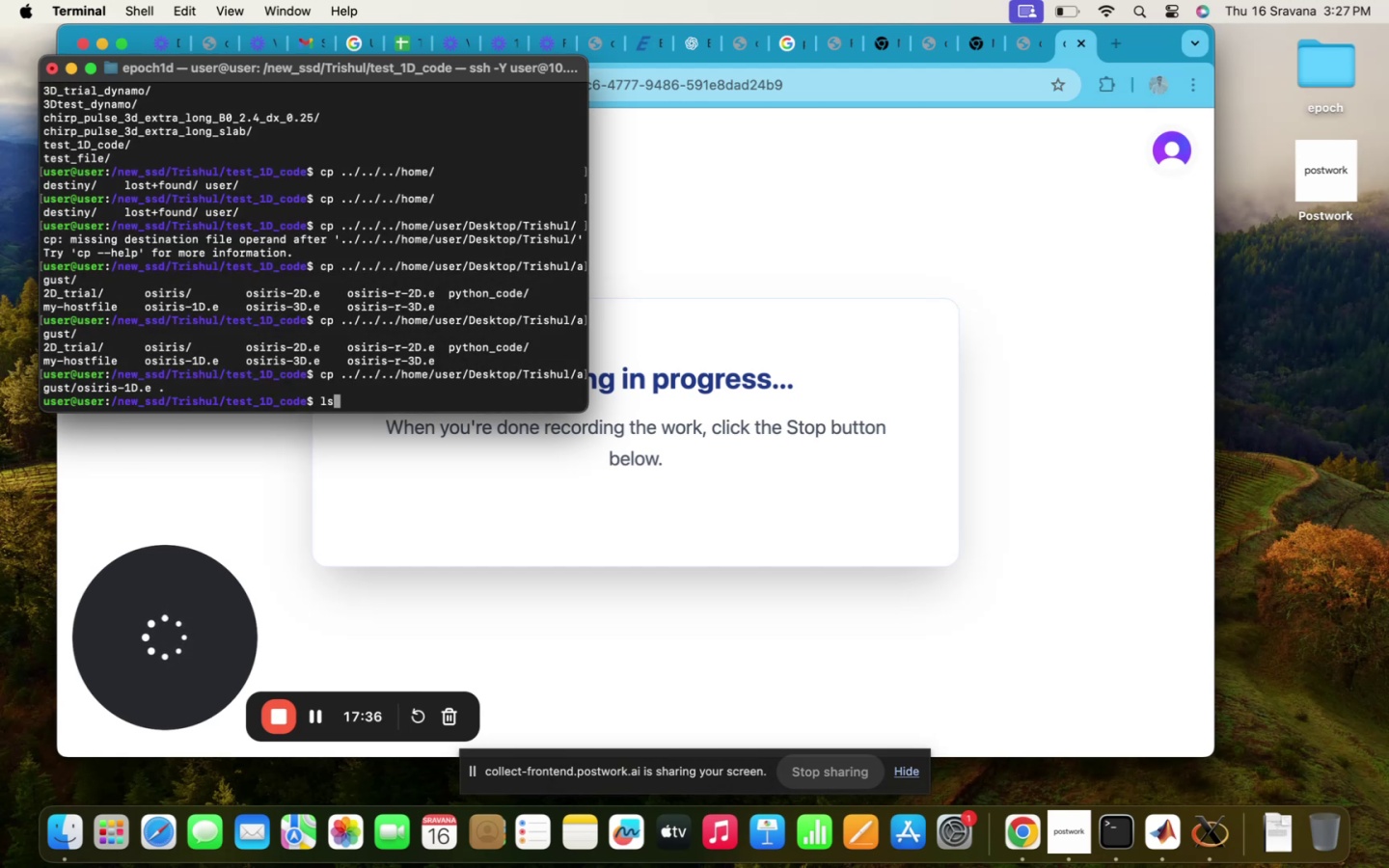 
key(Enter)
 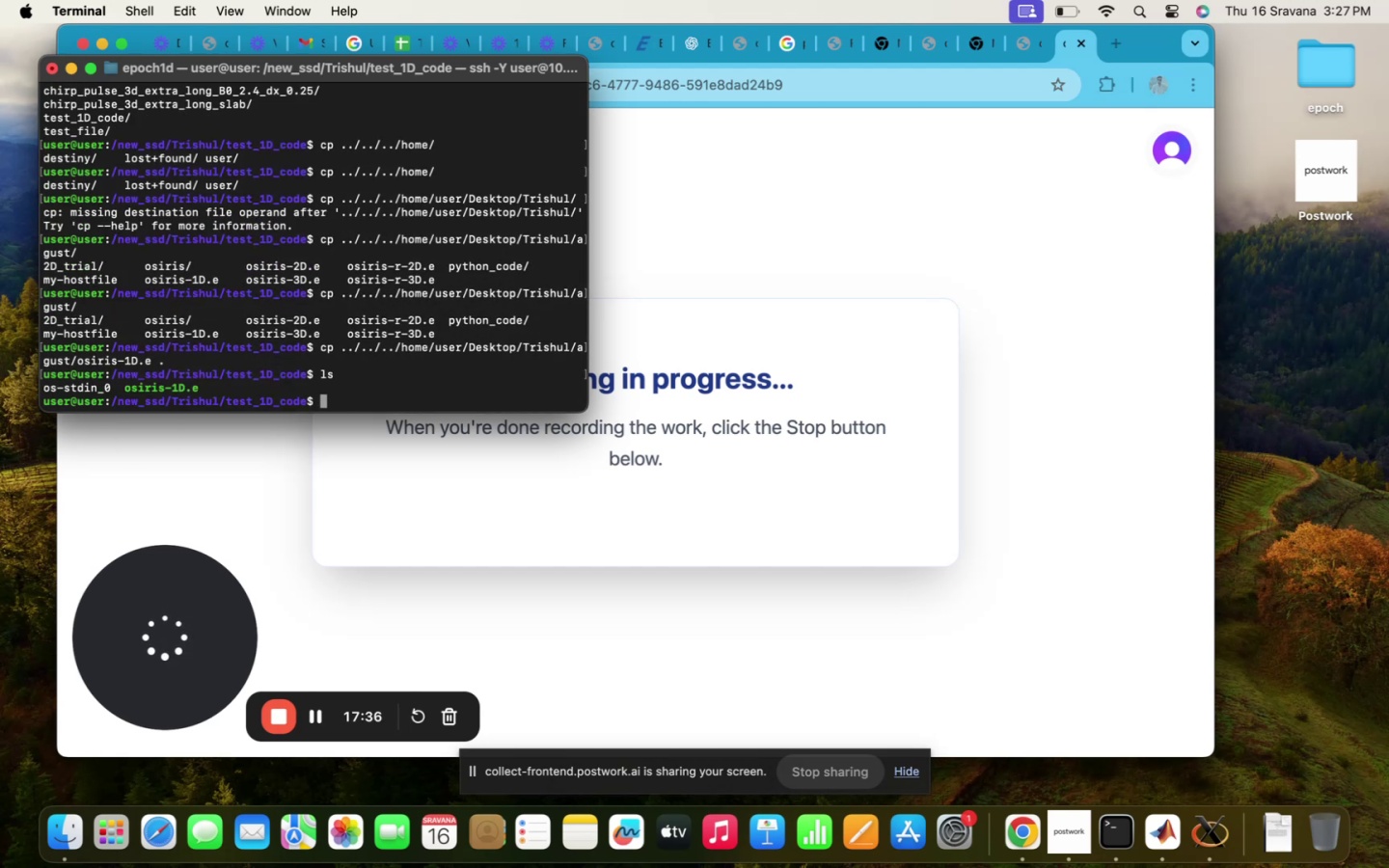 
type(vi )
key(Backspace)
key(Backspace)
key(Backspace)
type(cd)
key(Backspace)
type(p ../)
key(Backspace)
key(Backspace)
key(Backspace)
key(Backspace)
key(Backspace)
key(Backspace)
key(Backspace)
type(modul)
key(Tab)
type( lo)
key(Tab)
type(a)
key(Tab)
type(s)
key(Tab)
type(h)
key(Tab)
type(op)
key(Tab)
type(2.)
key(Tab)
type(01)
key(Tab)
key(Backspace)
type(.0)
key(Backspace)
type(1)
key(Tab)
key(Tab)
key(Backspace)
key(Backspace)
key(Backspace)
key(Backspace)
key(Tab)
key(Tab)
key(Backspace)
key(Backspace)
key(Tab)
type(3)
key(Tab)
type(osi)
key(Tab)
type(-)
key(Tab)
 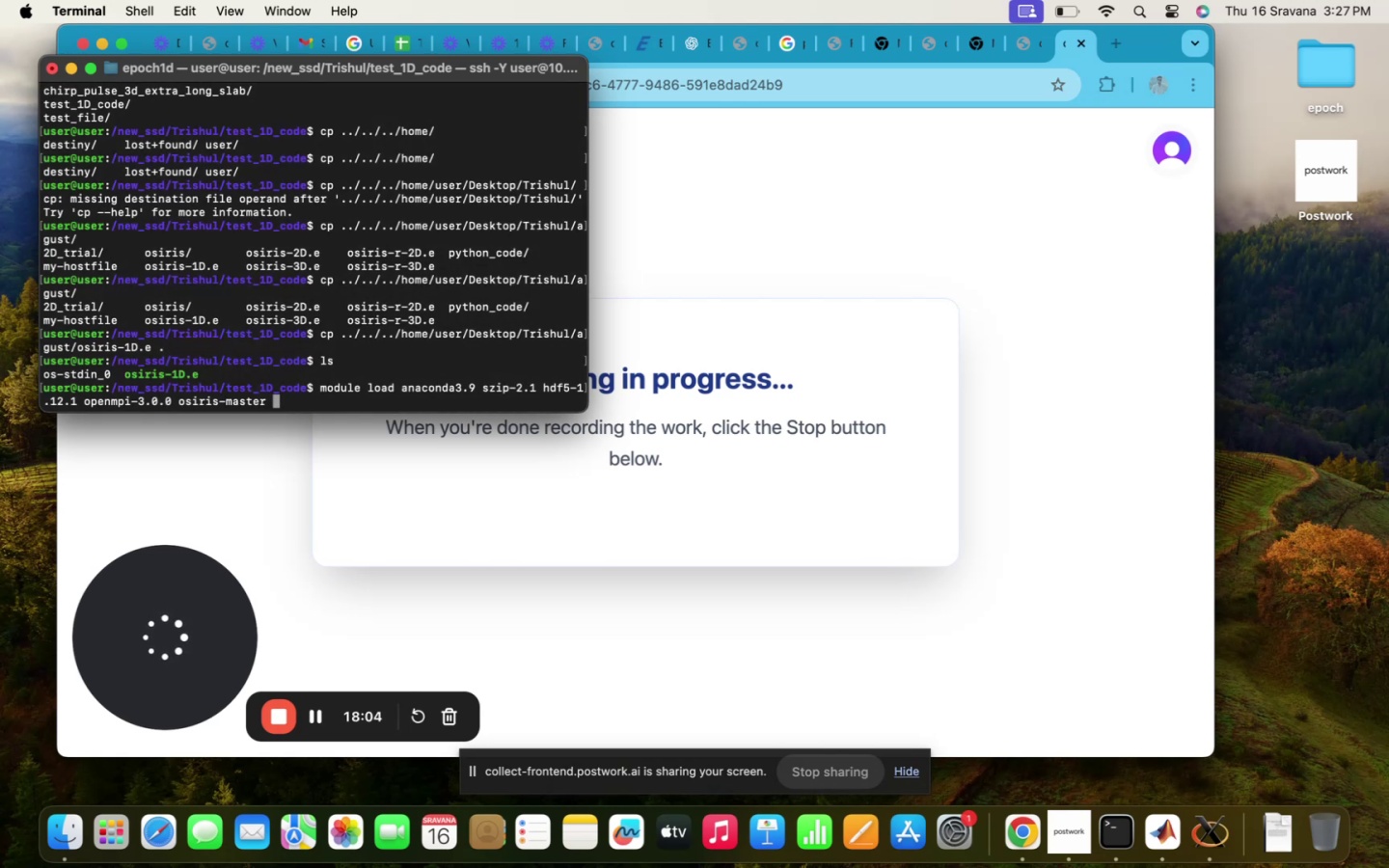 
key(Enter)
 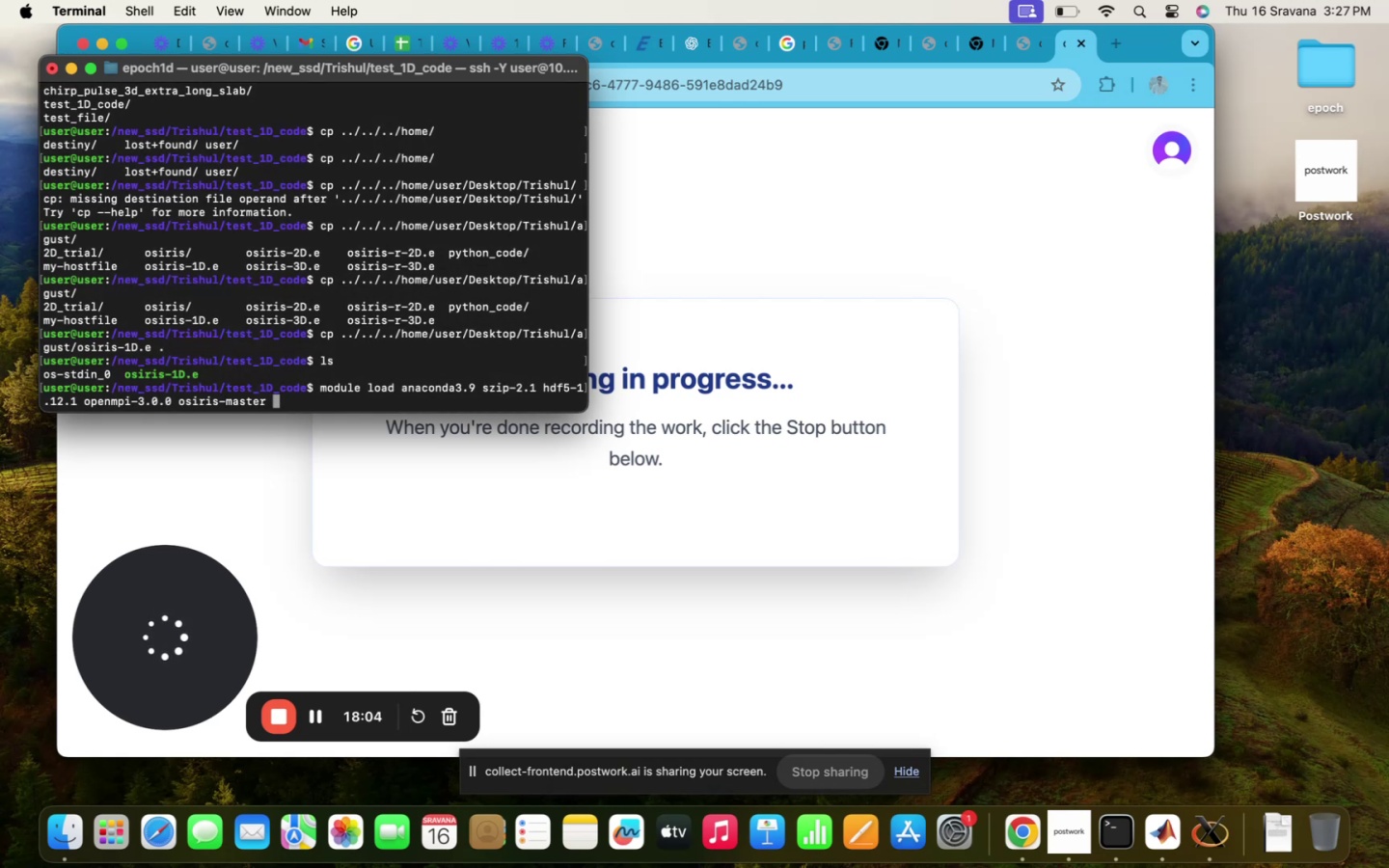 
key(Tab)
type(ls)
 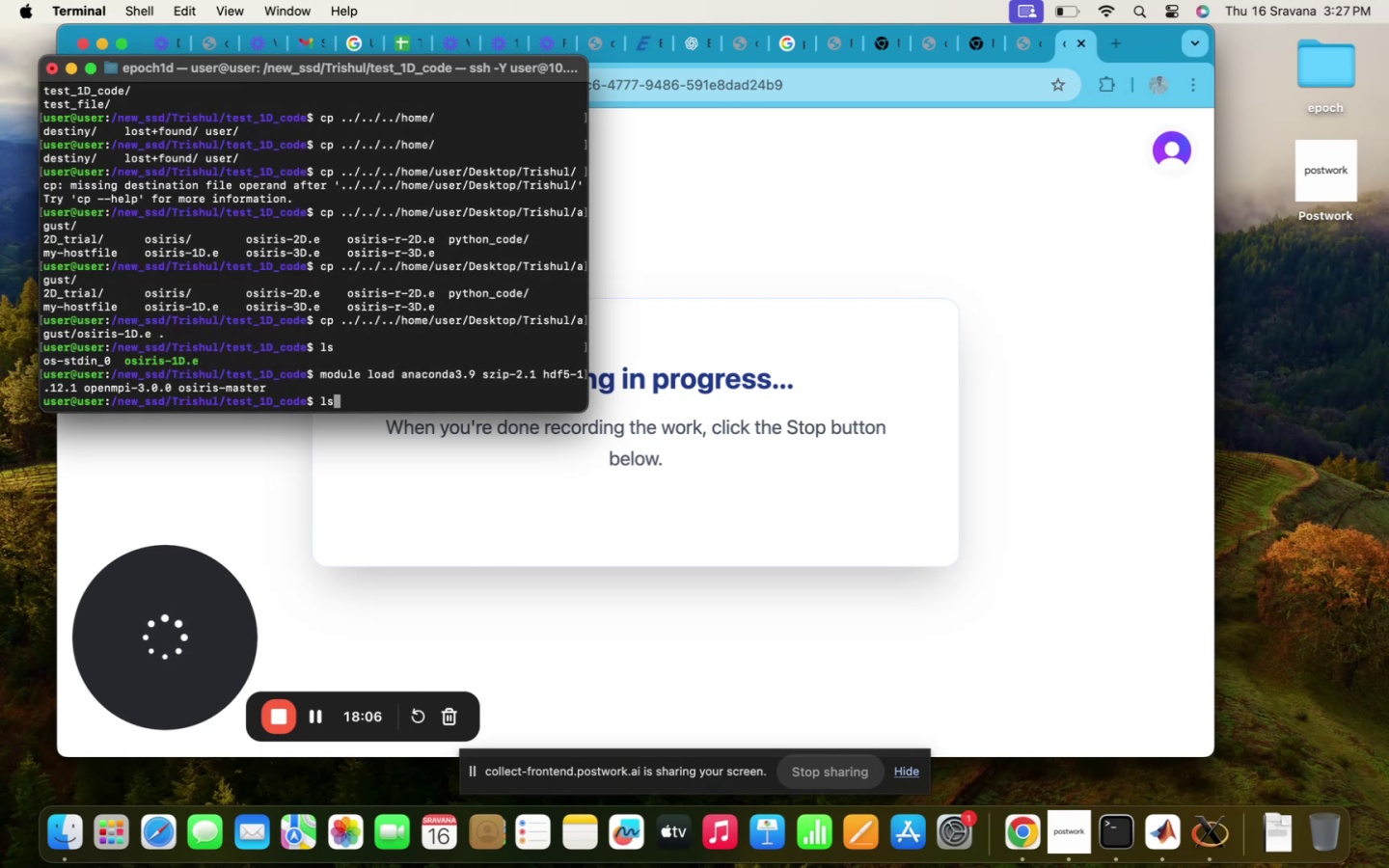 
key(Enter)
 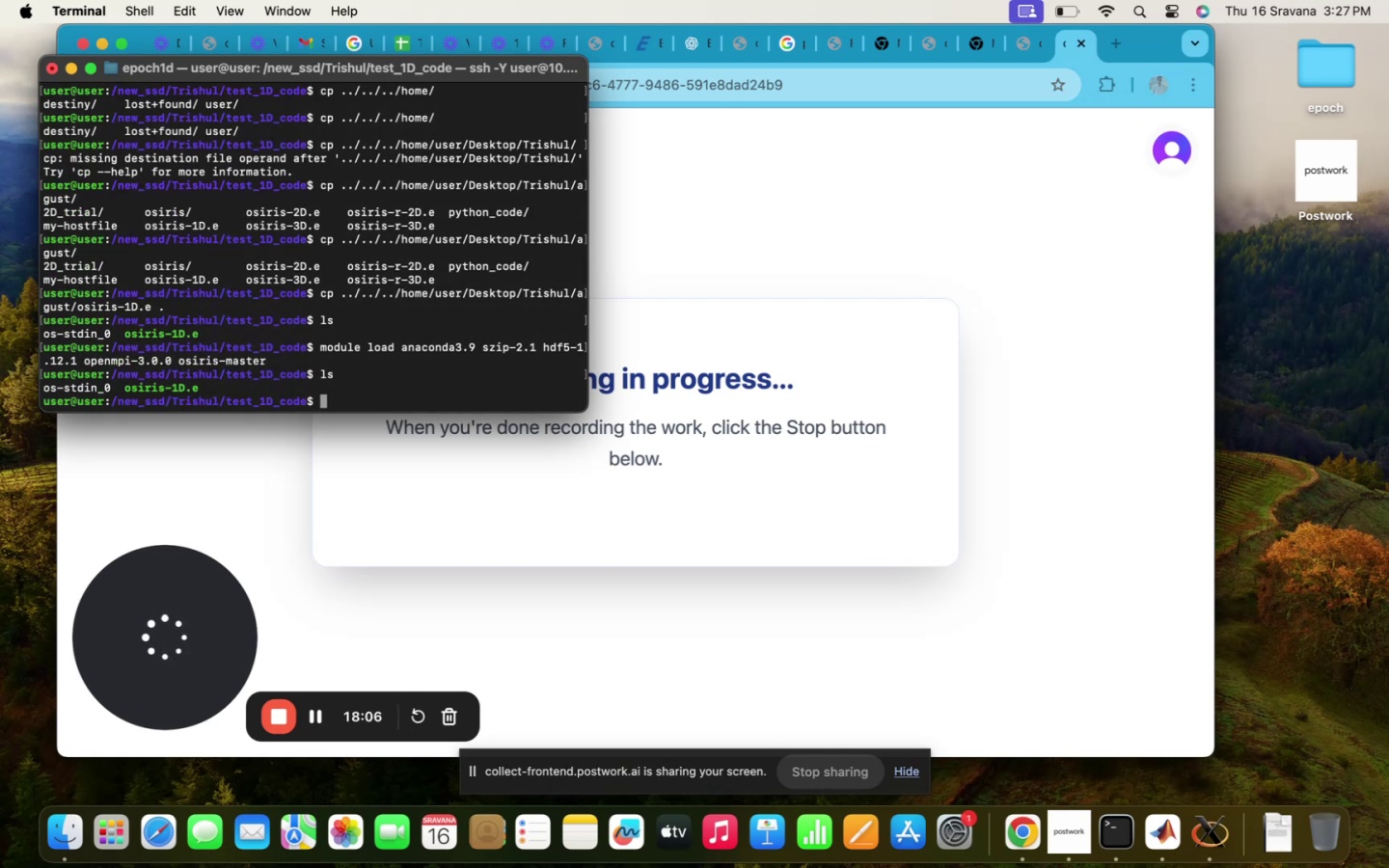 
type(q)
key(Backspace)
key(Backspace)
type(mpirun -np 48n)
key(Backspace)
type( osi)
key(Tab)
type(os)
key(Tab)
type(-)
key(Tab)
 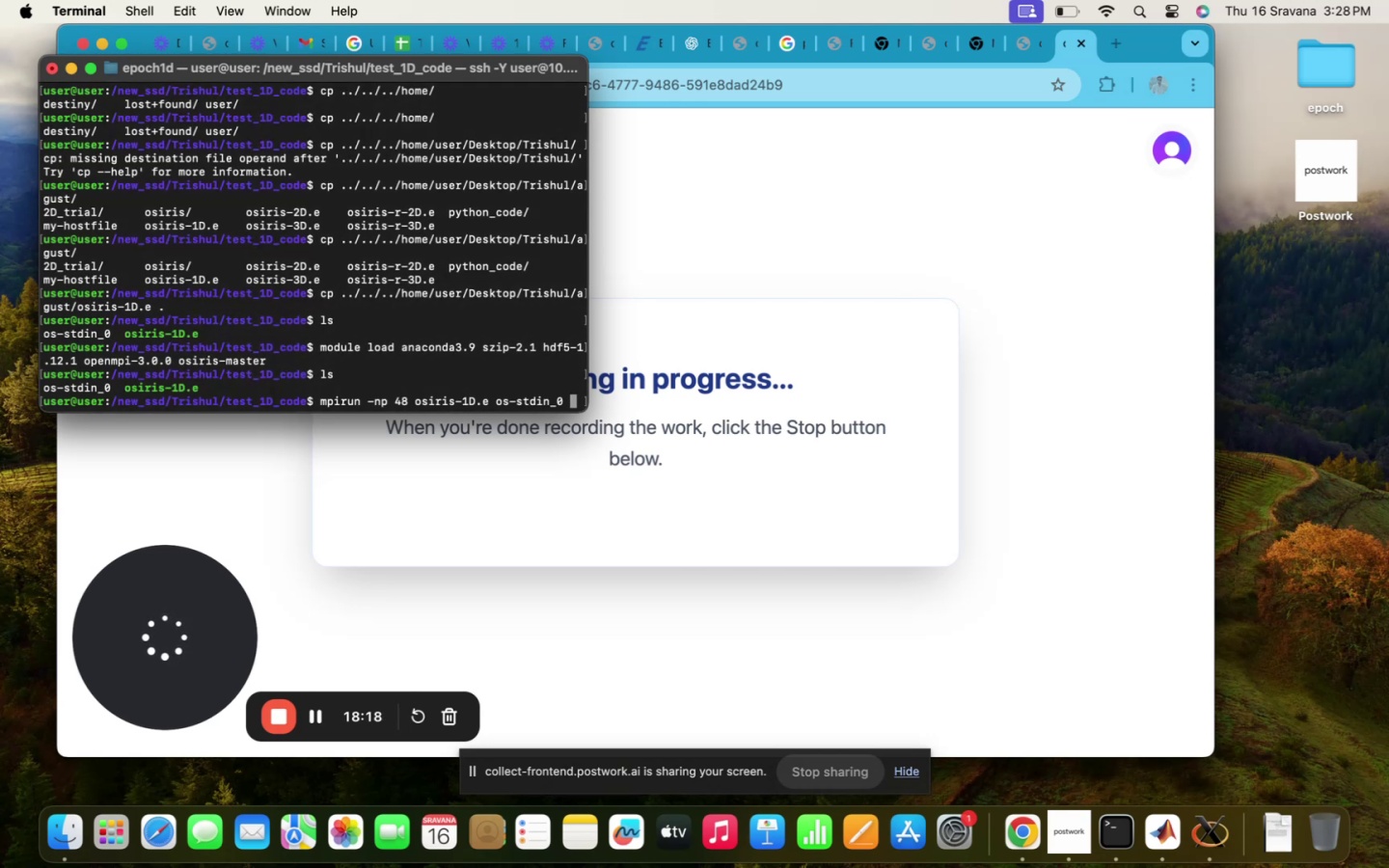 
key(Enter)
 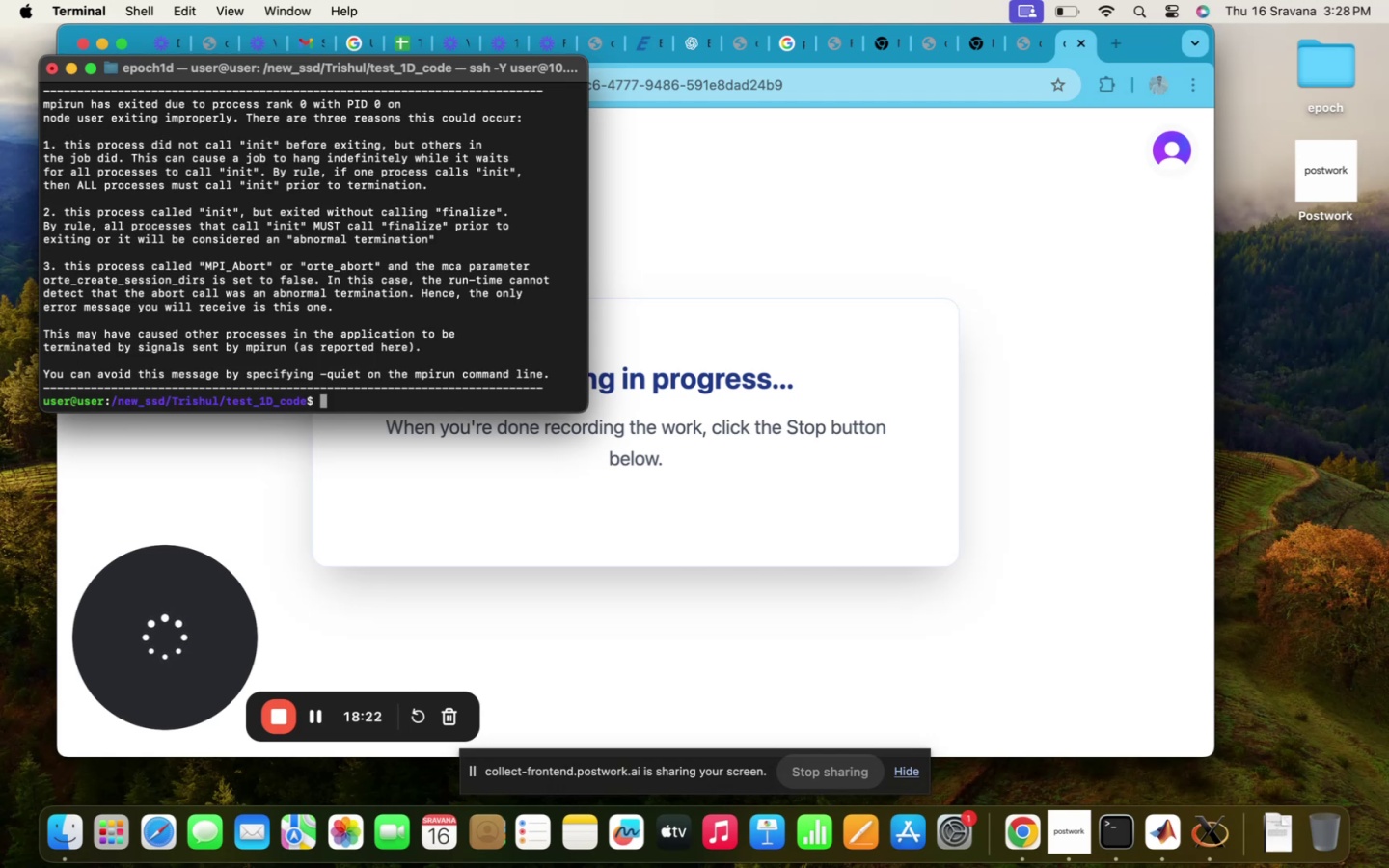 
type(vi os)
key(Tab)
type(-)
key(Tab)
 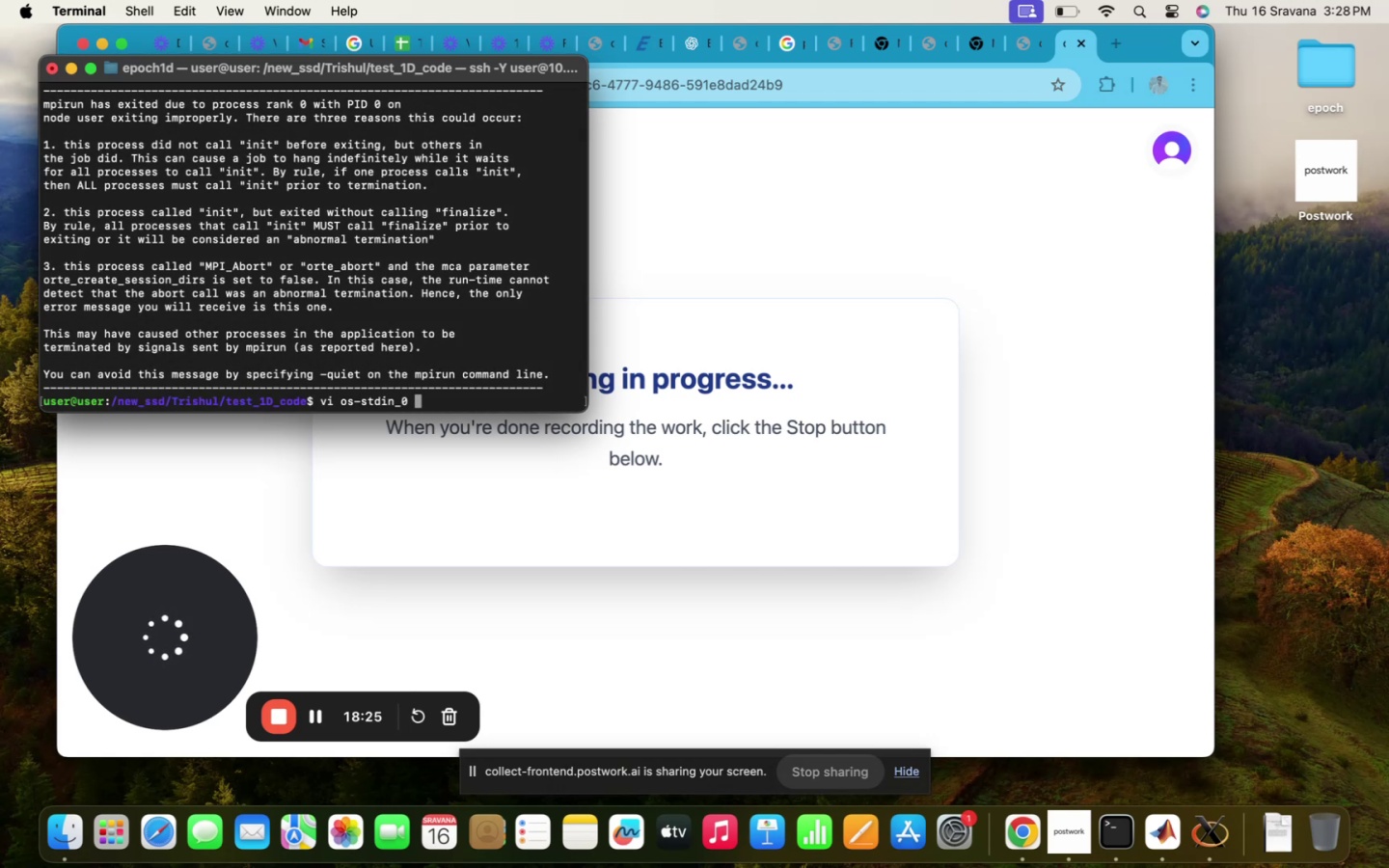 
hold_key(key=Enter, duration=0.43)
 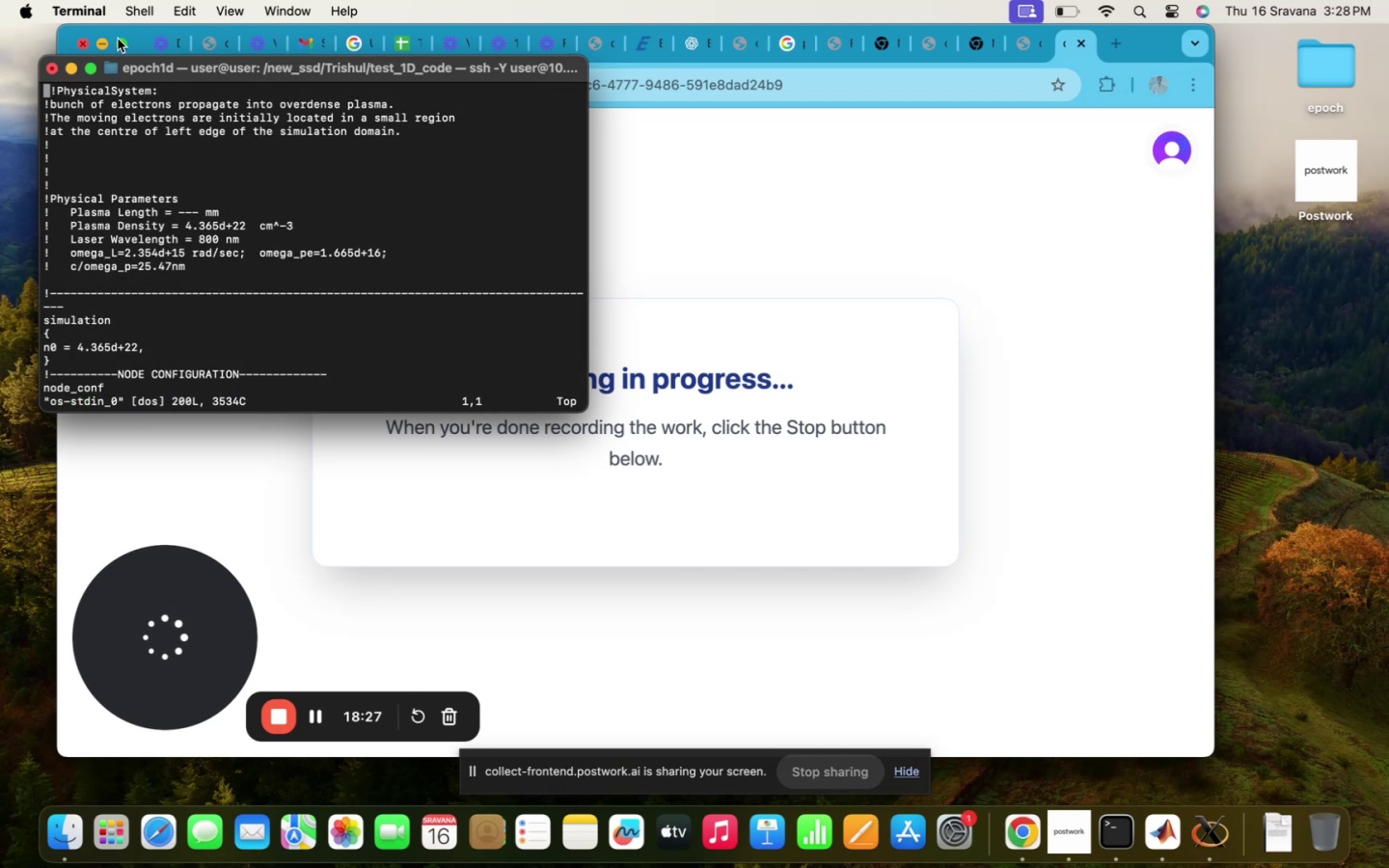 
left_click([90, 71])
 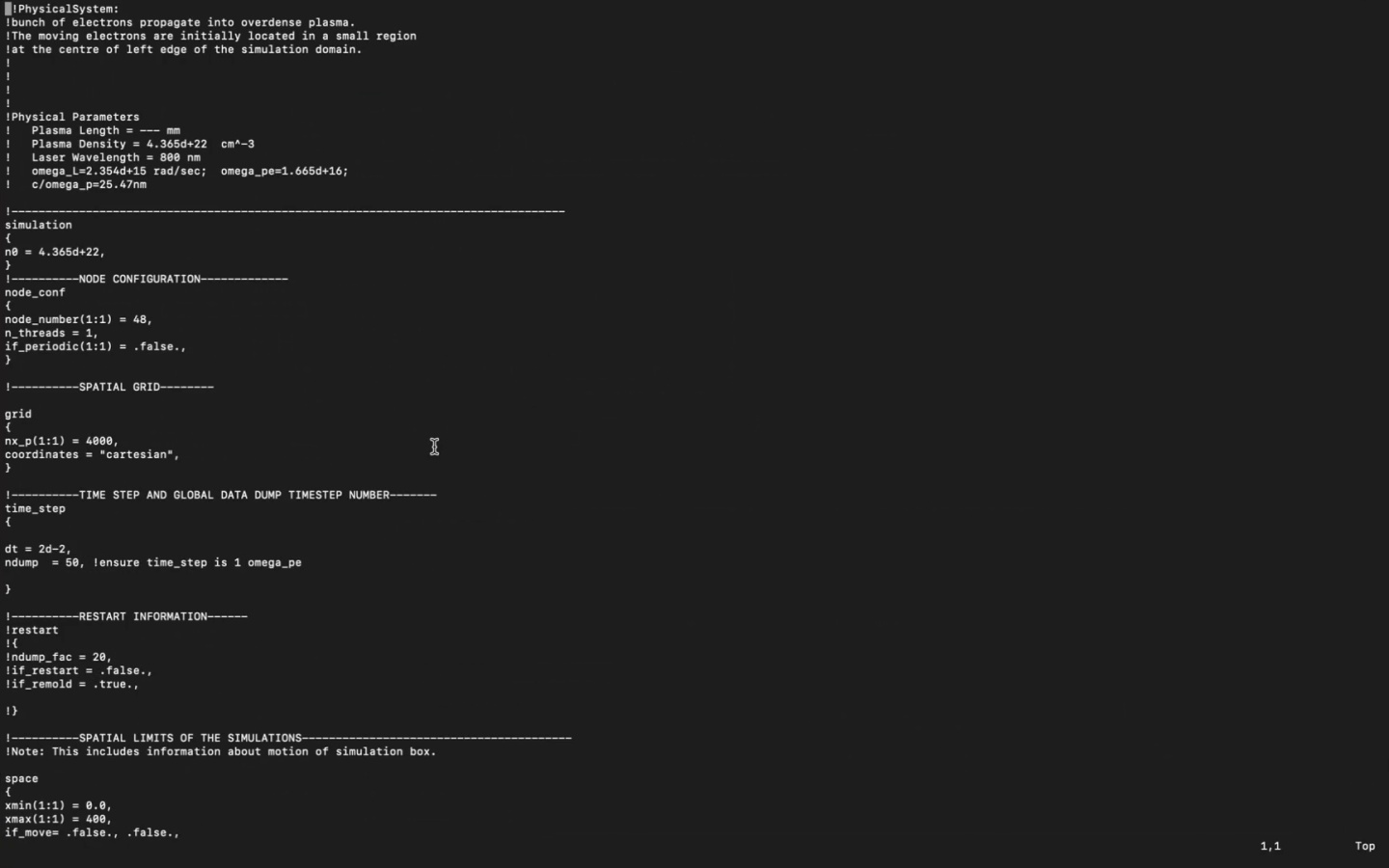 
scroll: coordinate [255, 590], scroll_direction: down, amount: 51.0
 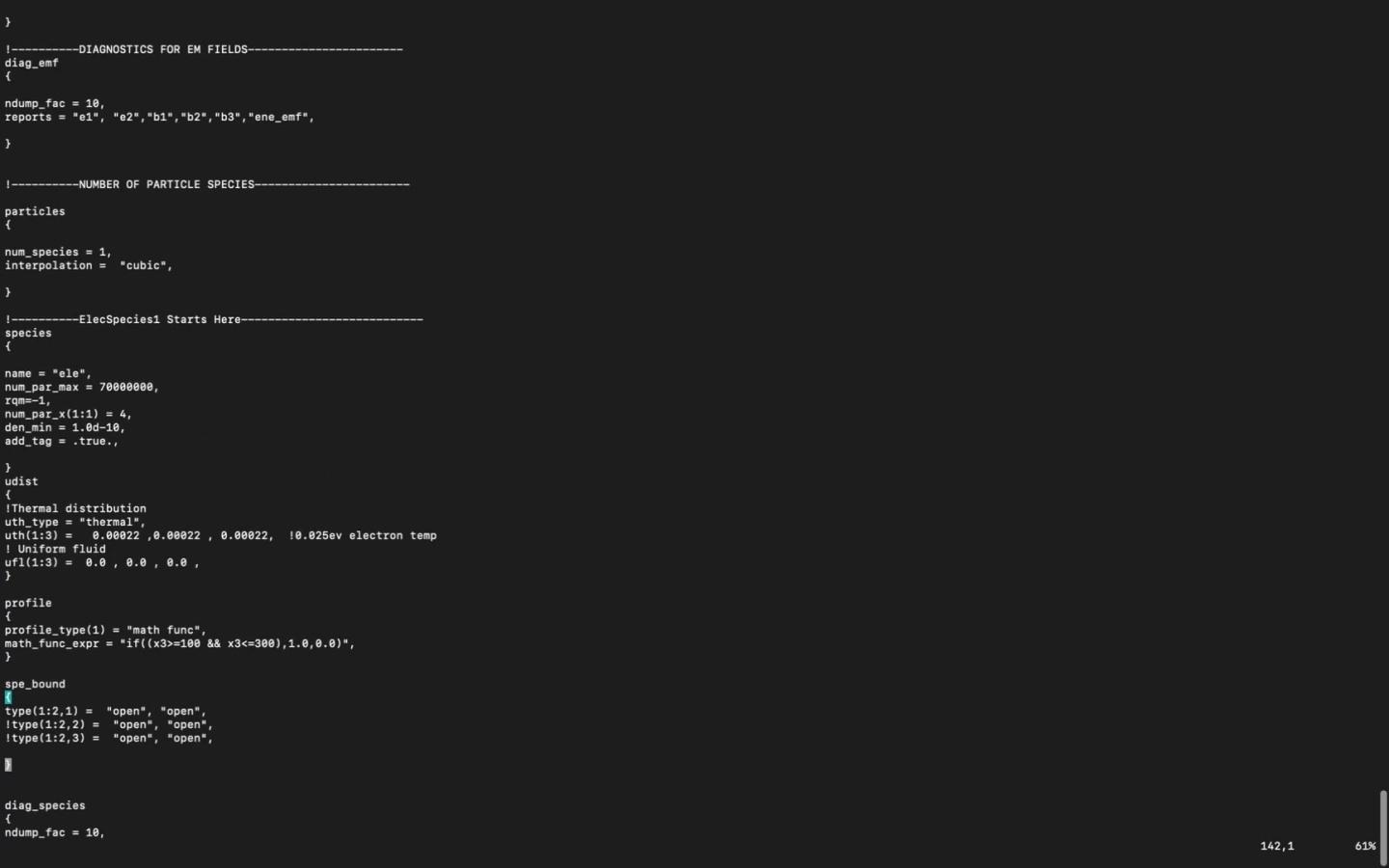 
scroll: coordinate [255, 590], scroll_direction: up, amount: 11.0
 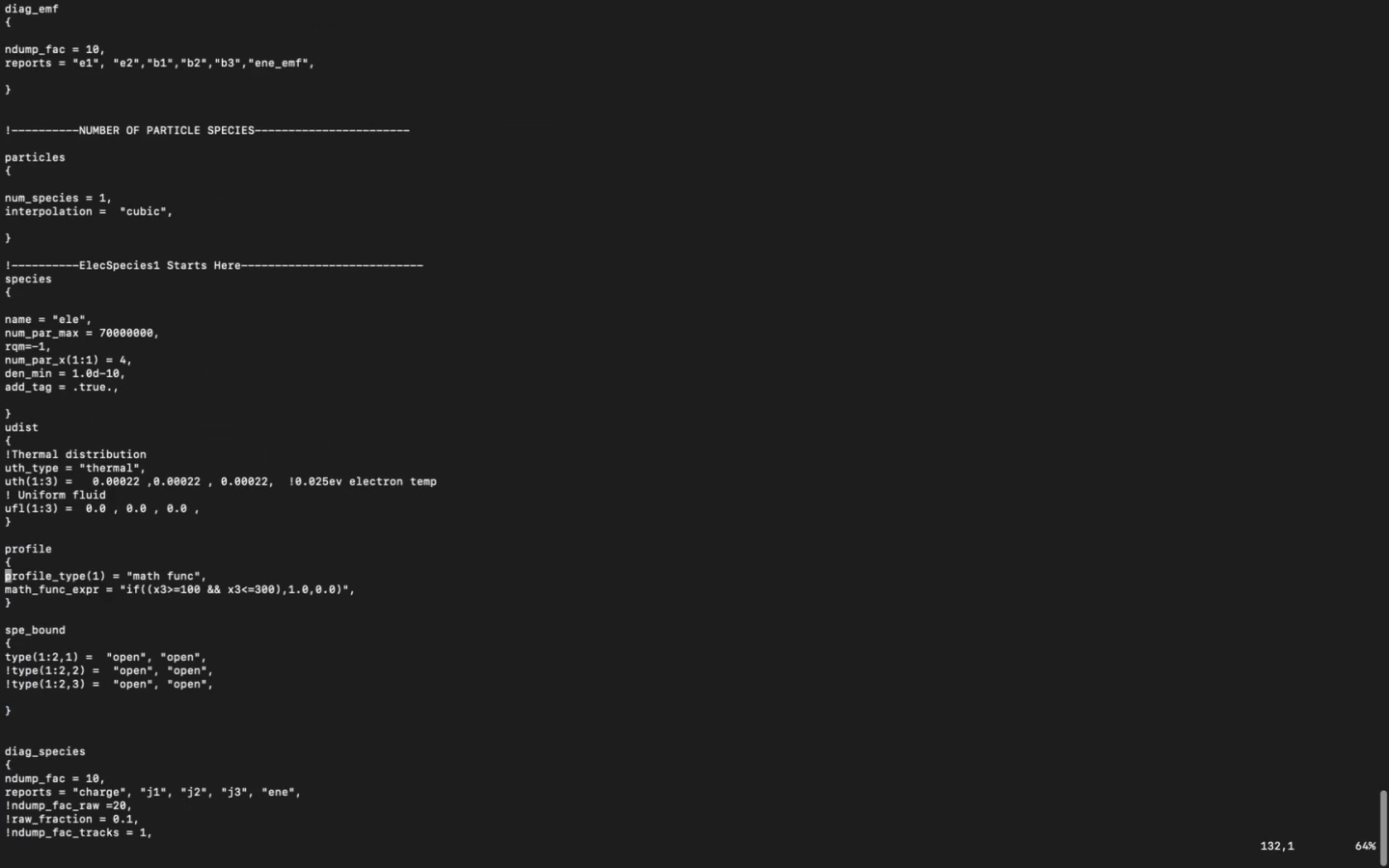 
key(ArrowDown)
 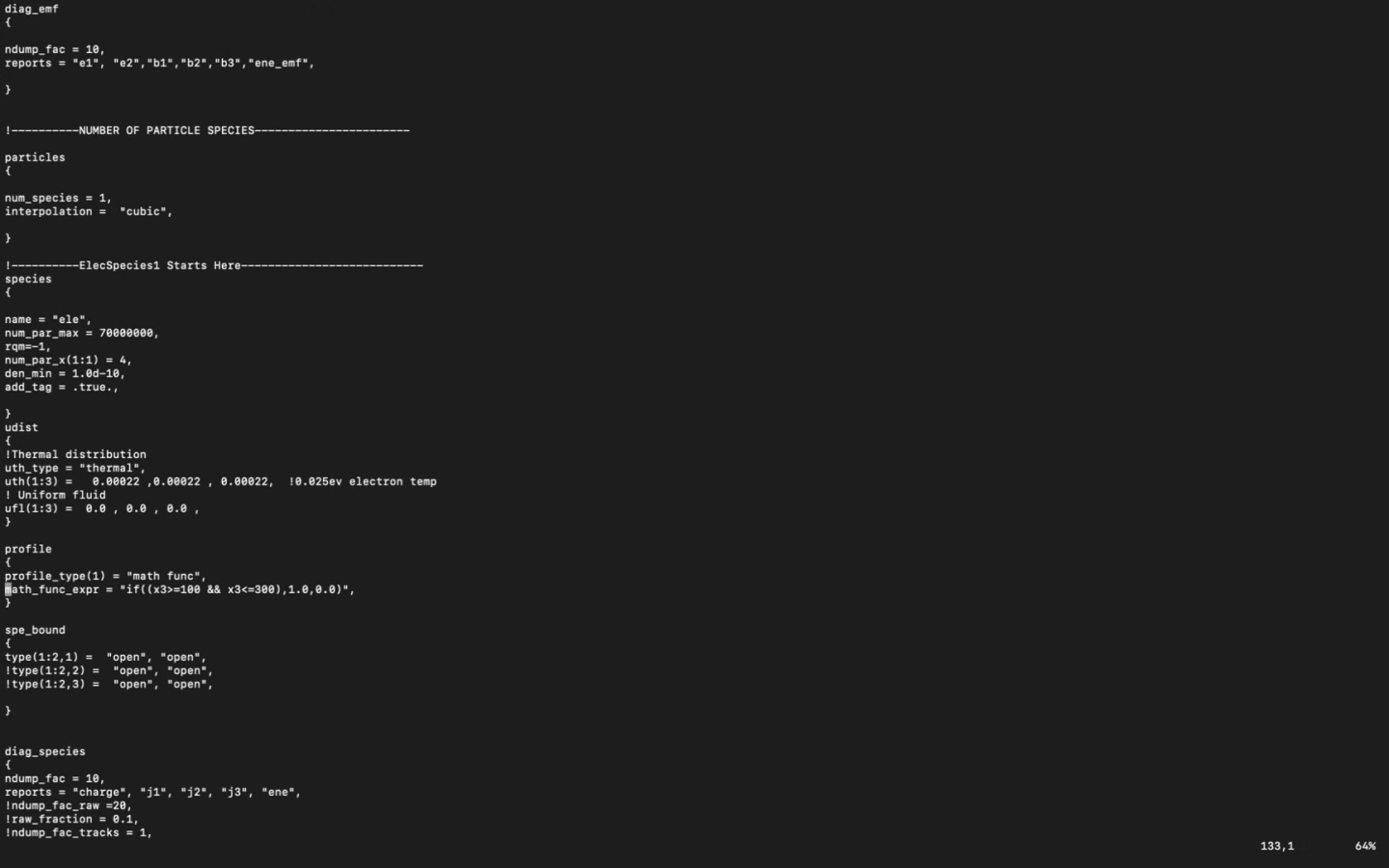 
hold_key(key=ArrowRight, duration=1.51)
 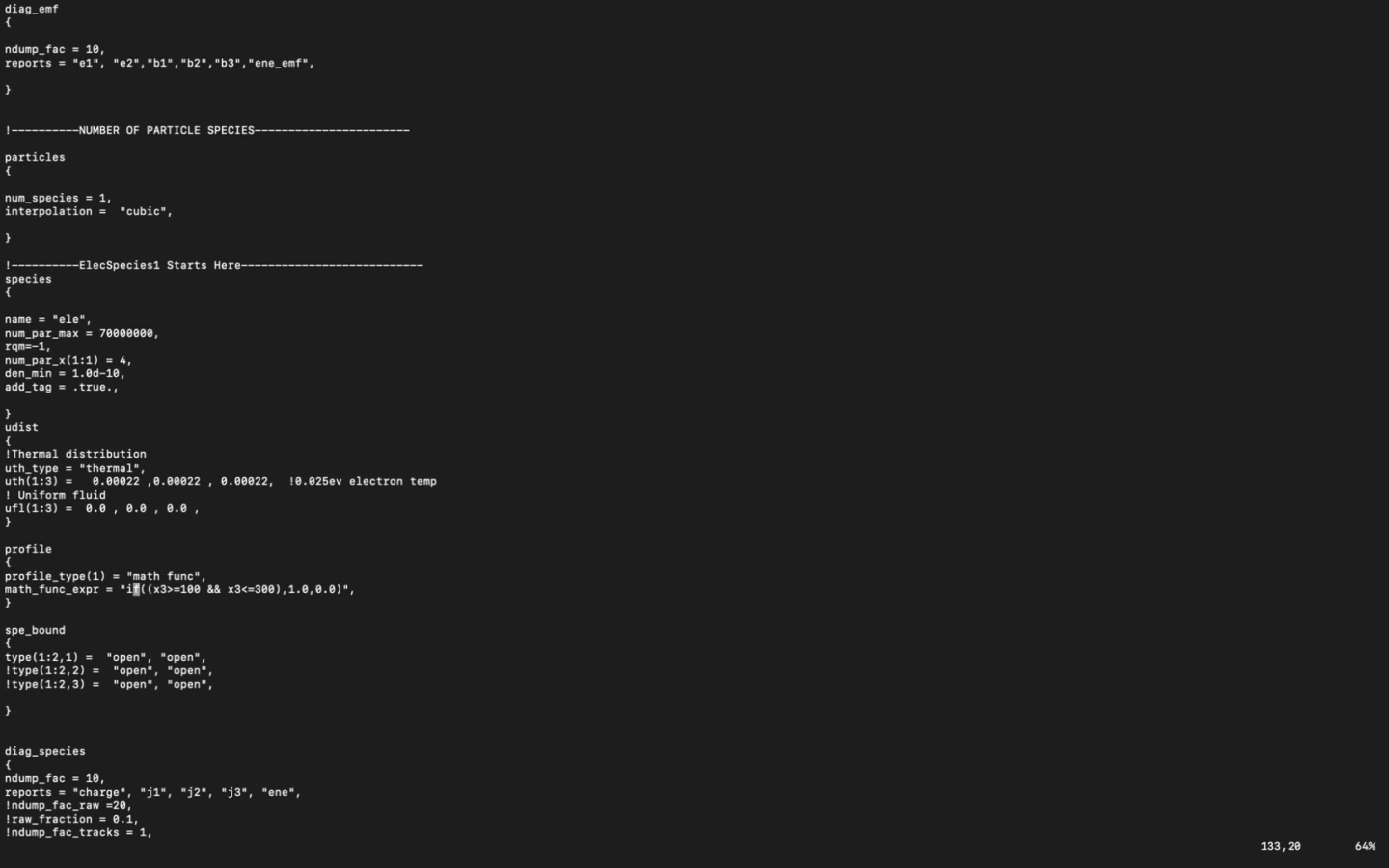 
hold_key(key=ArrowRight, duration=0.82)
 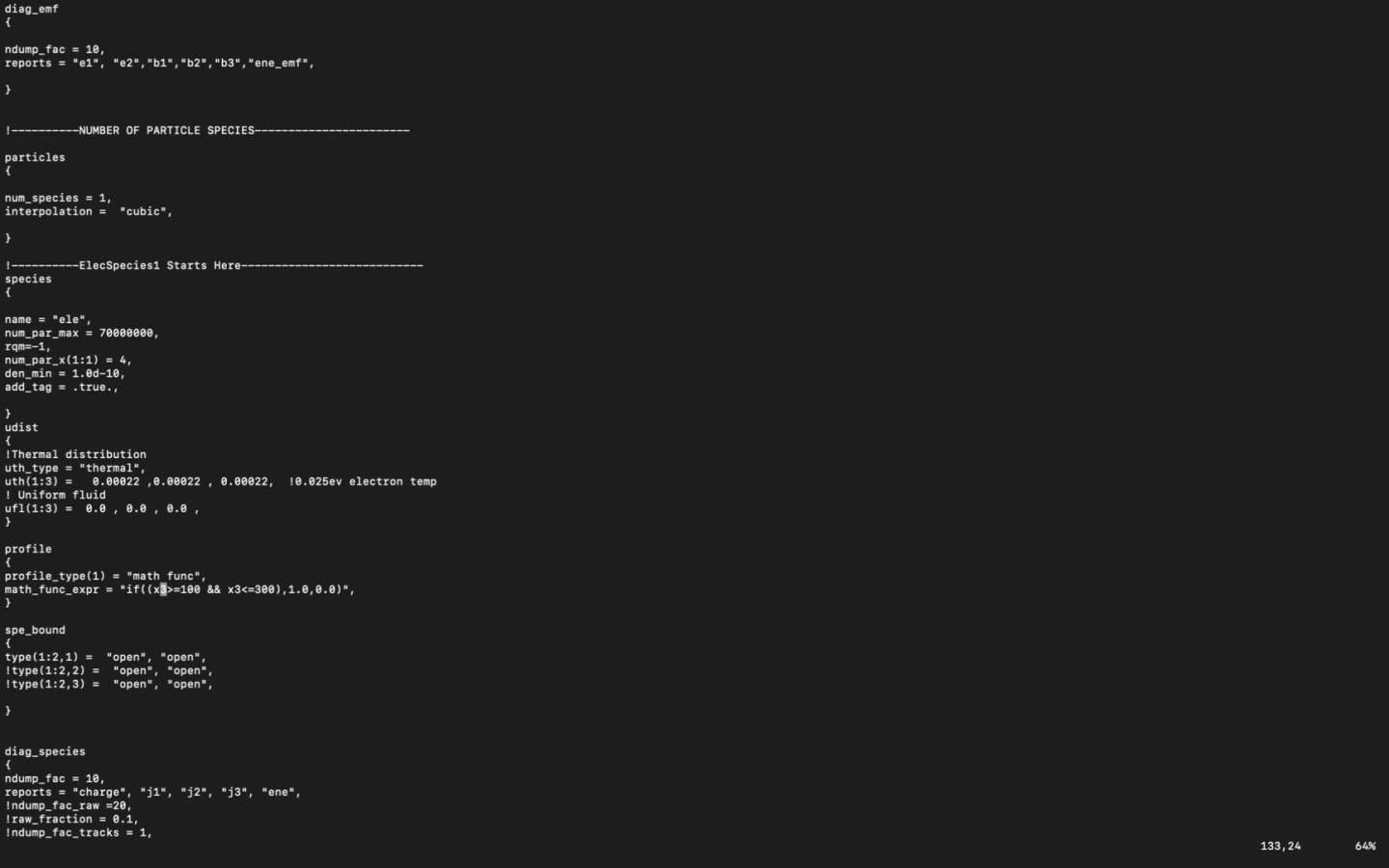 
key(ArrowRight)
 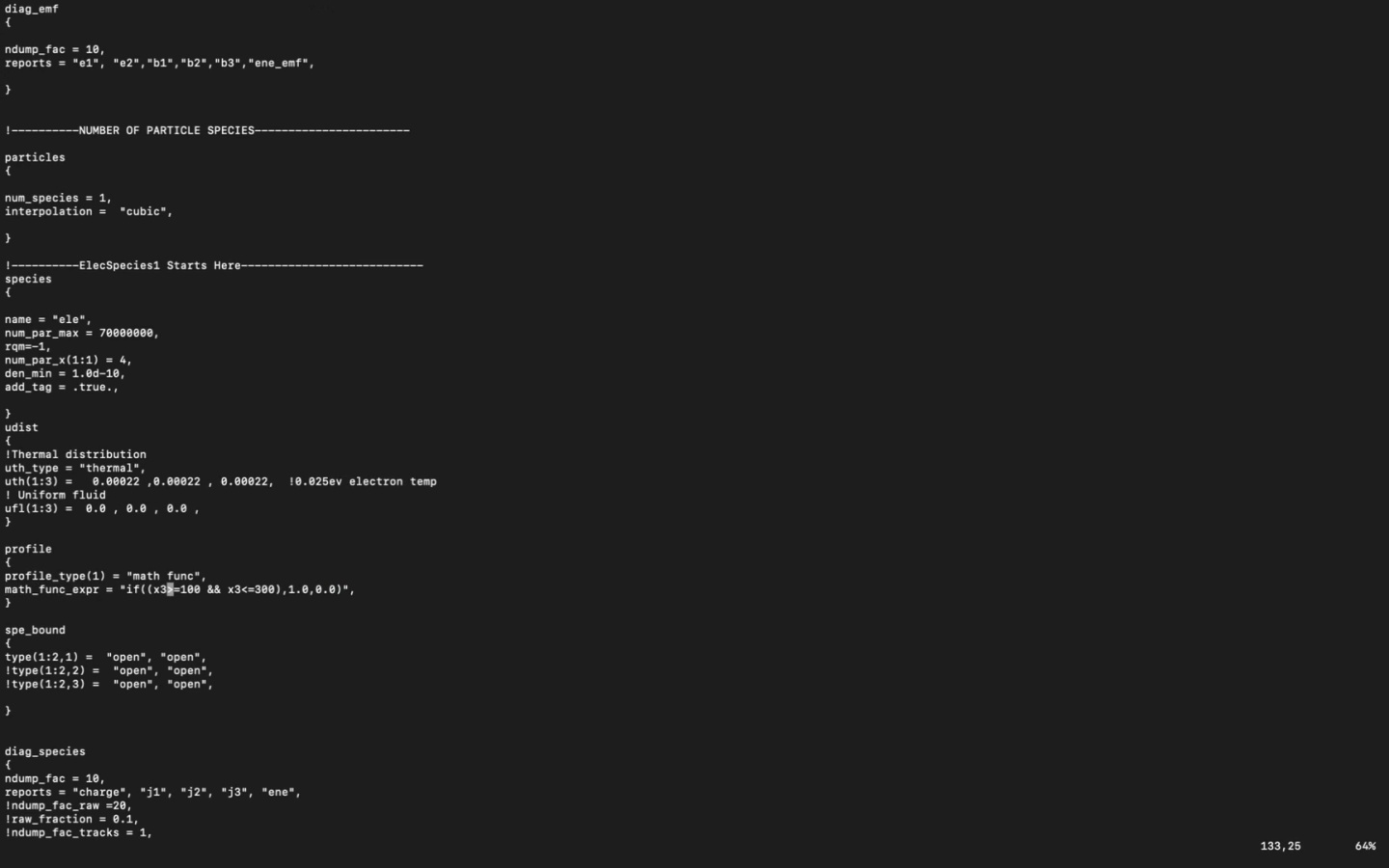 
key(I)
 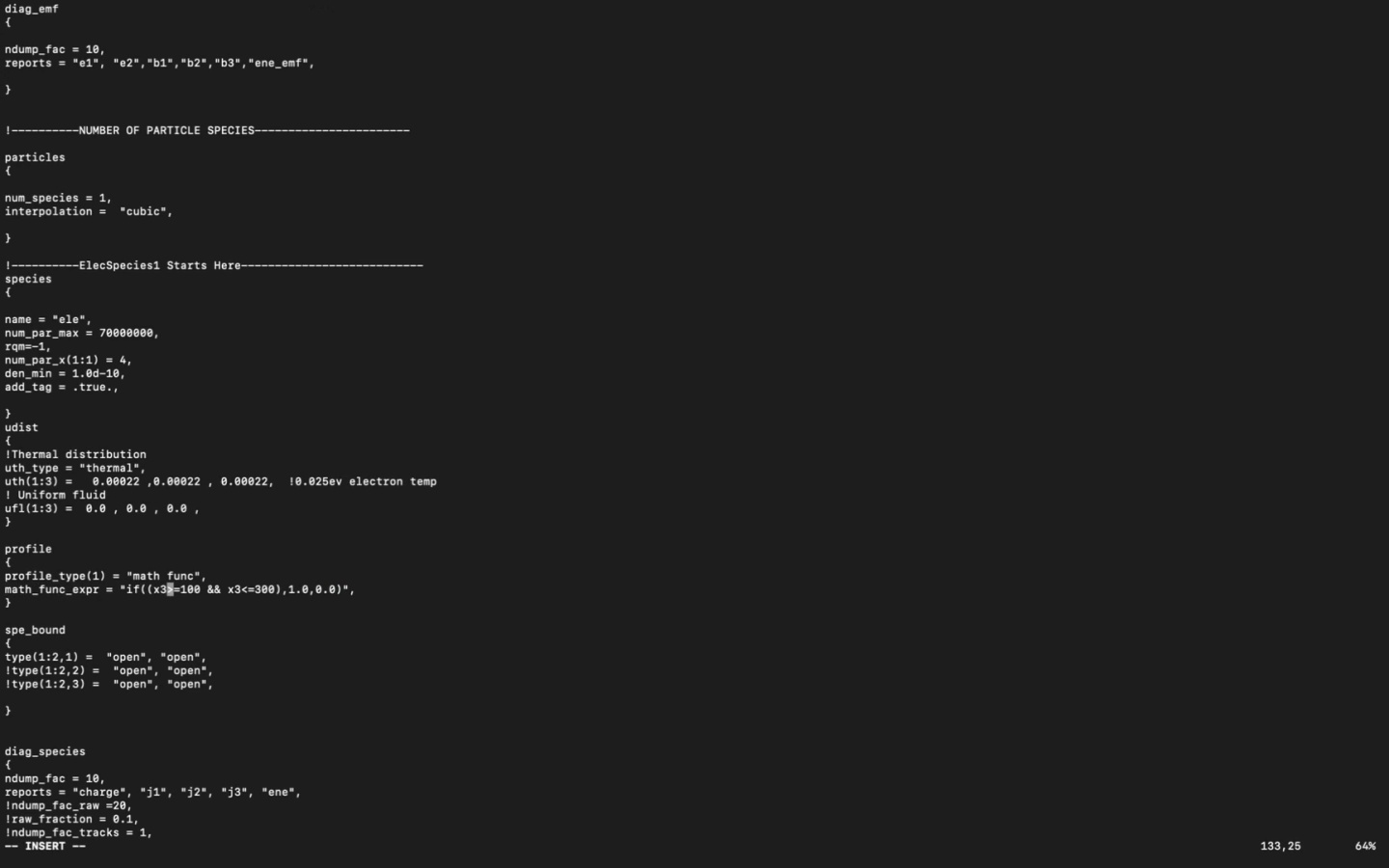 
key(Backspace)
 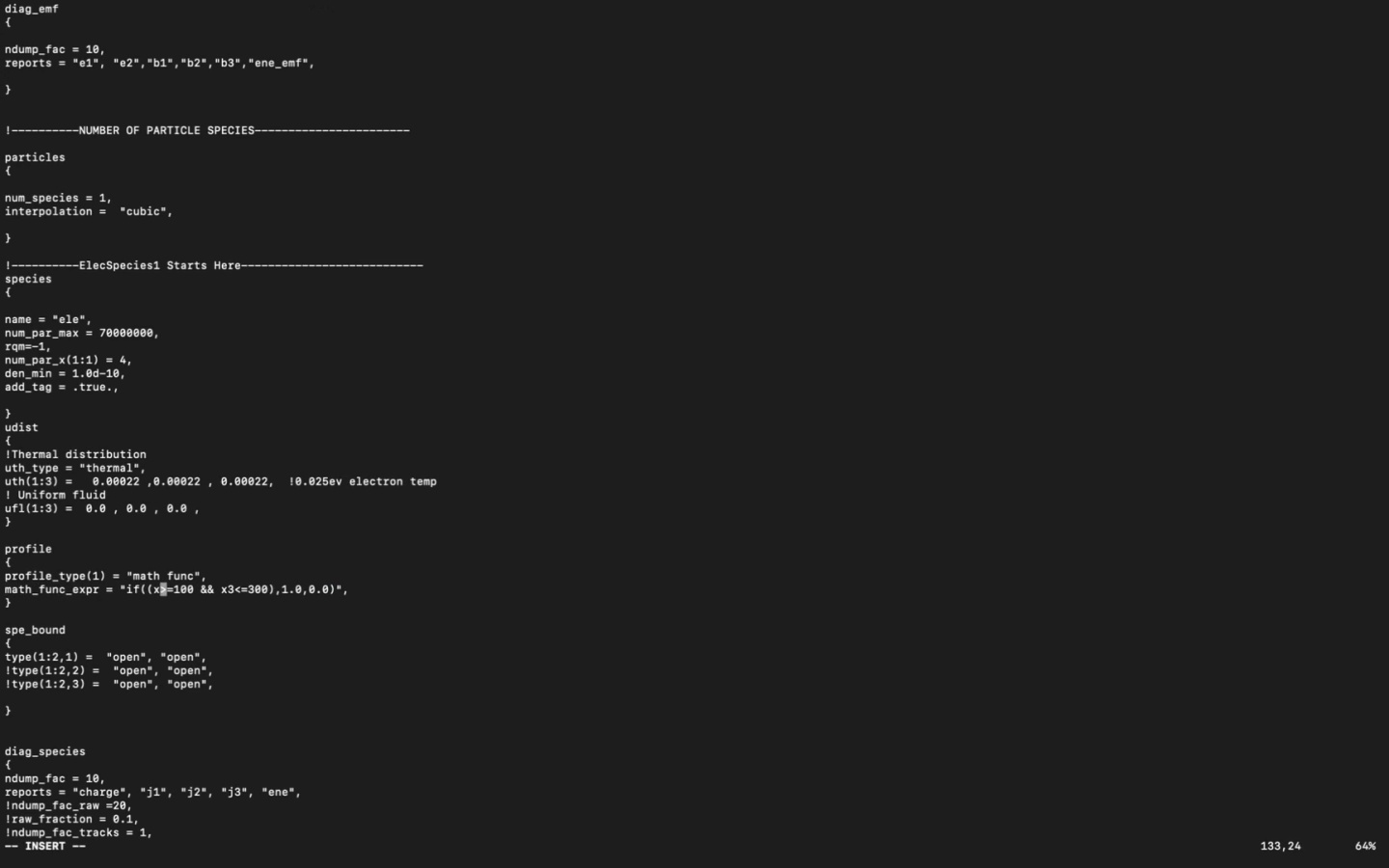 
key(1)
 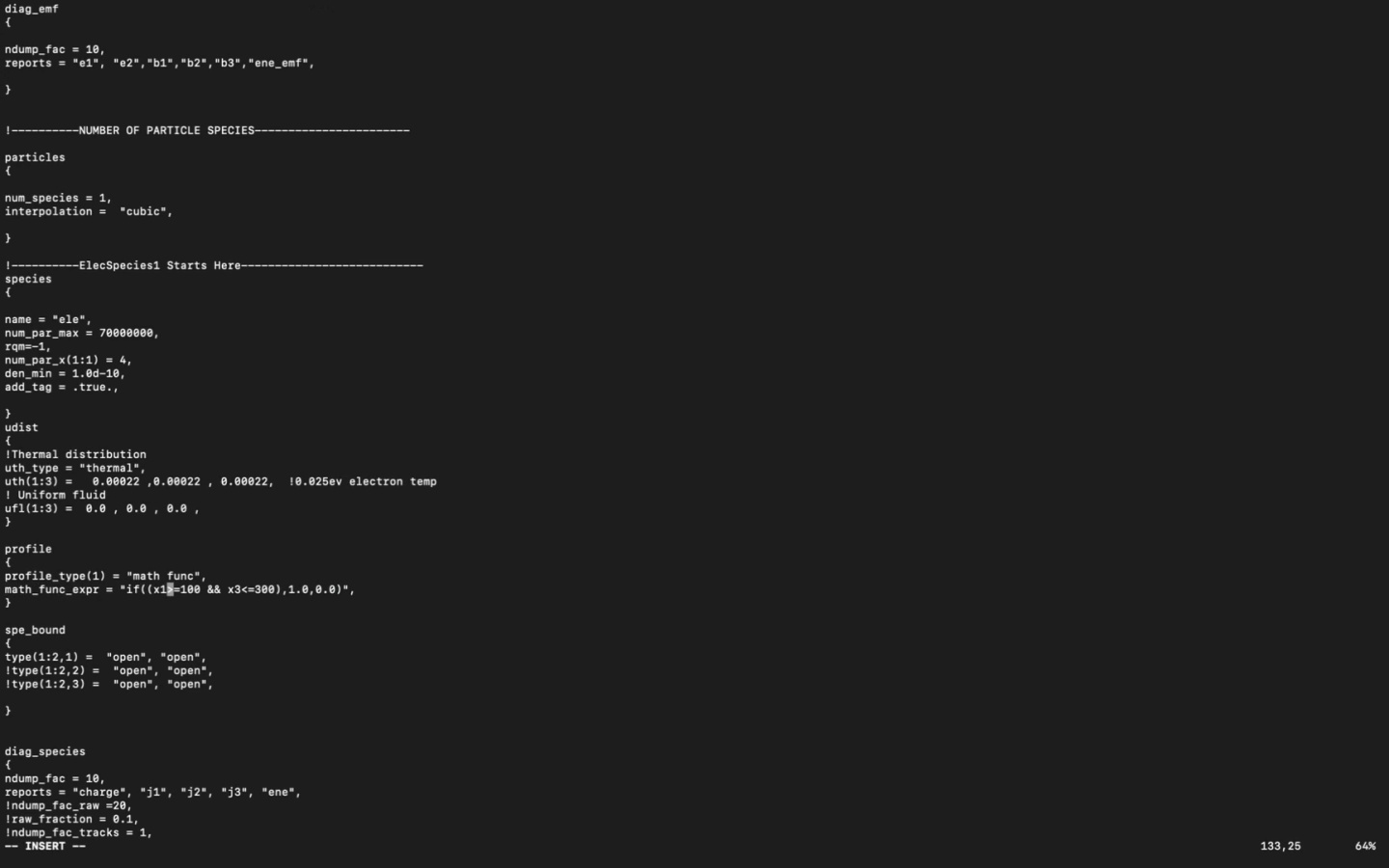 
hold_key(key=ArrowRight, duration=1.22)
 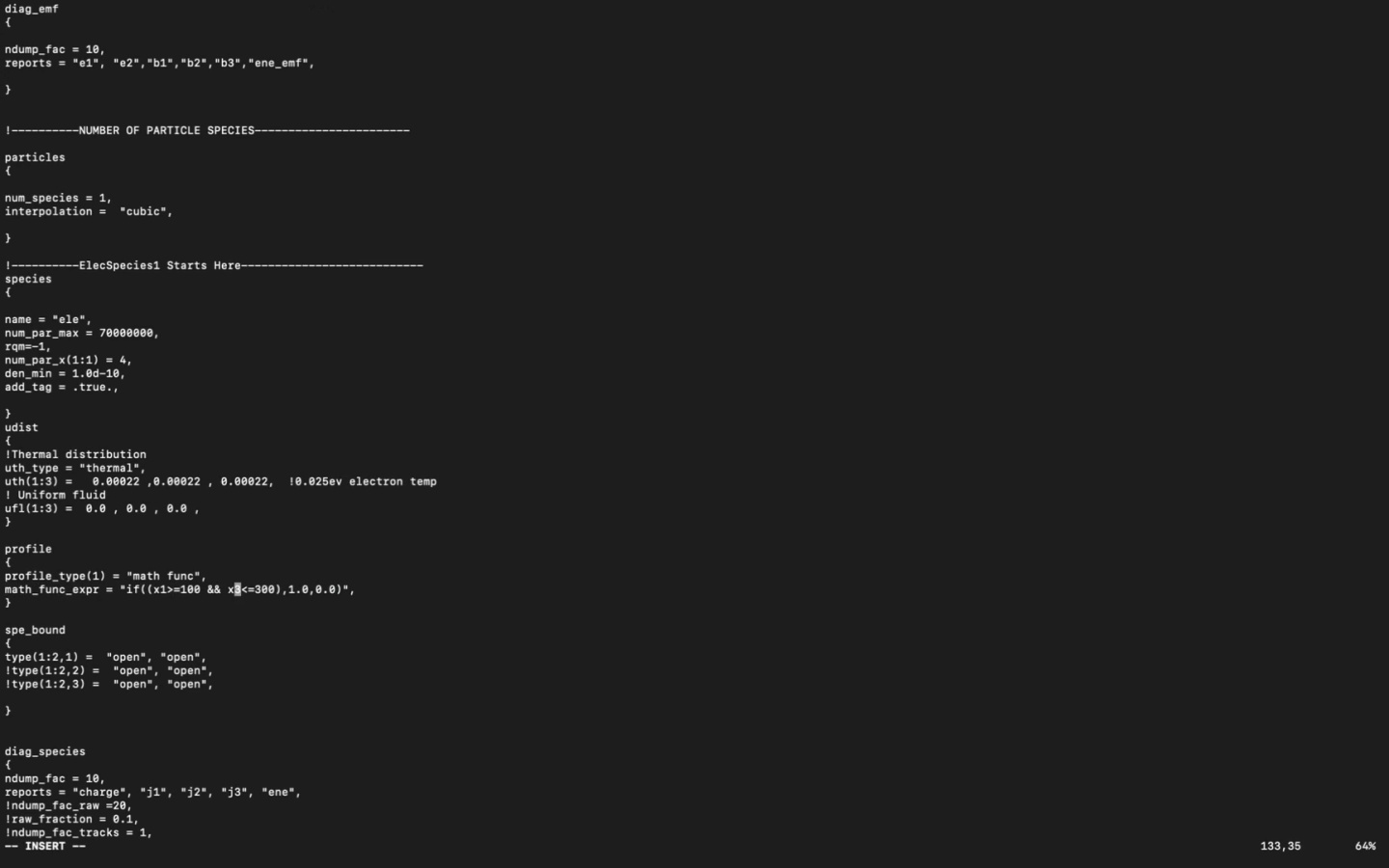 
key(ArrowRight)
 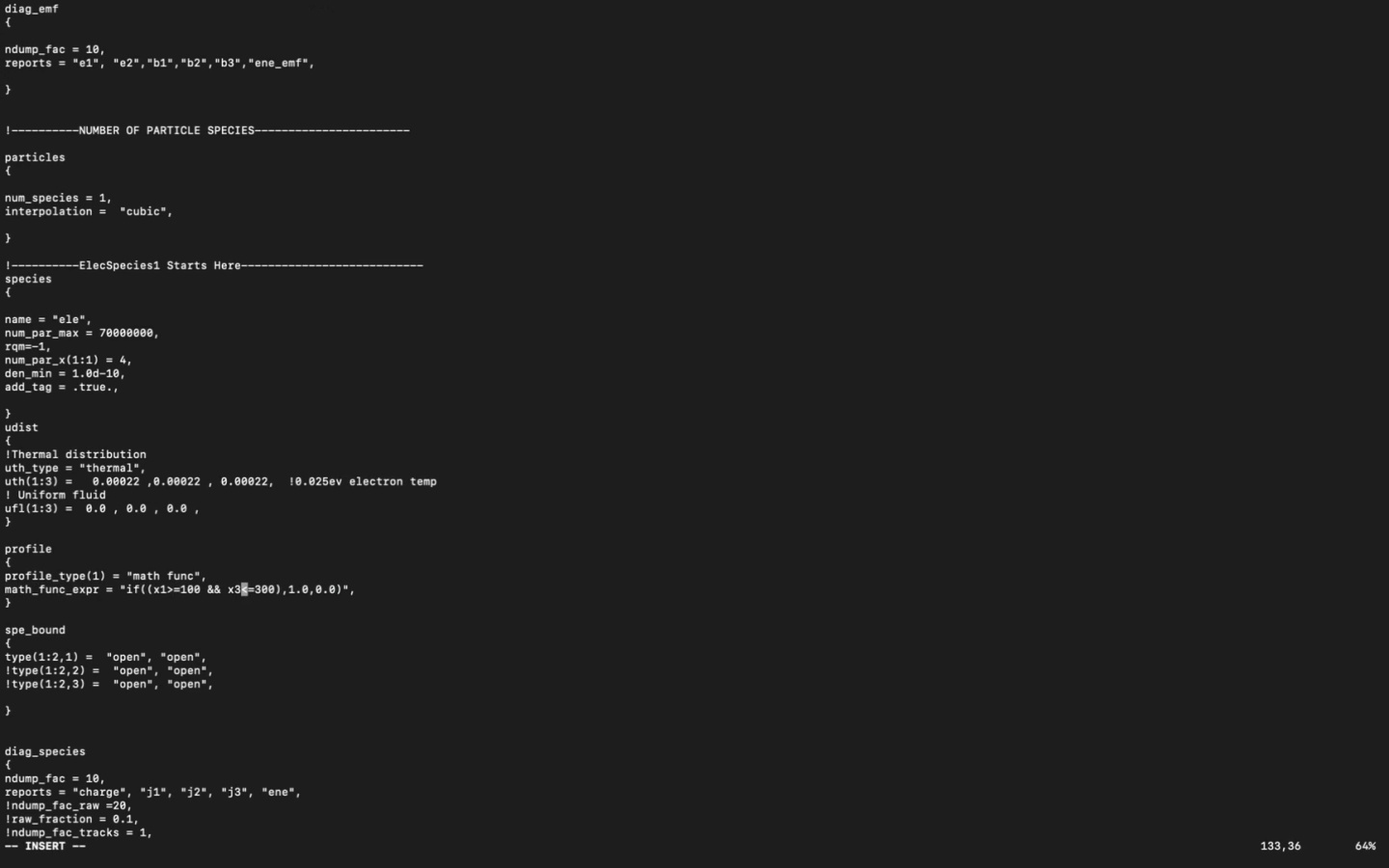 
key(Backspace)
type(1)
key(Escape)
type(:wq!)
 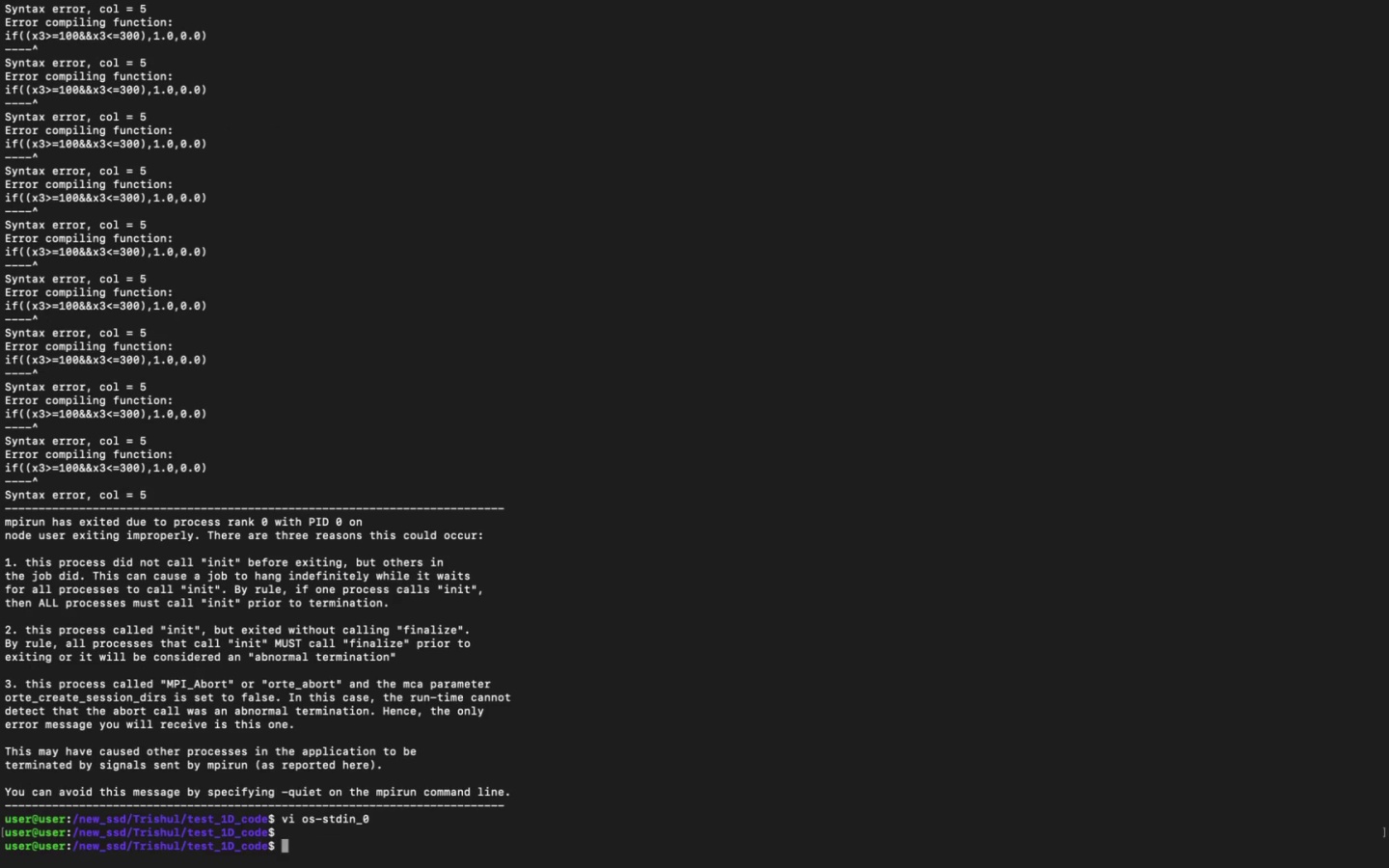 
 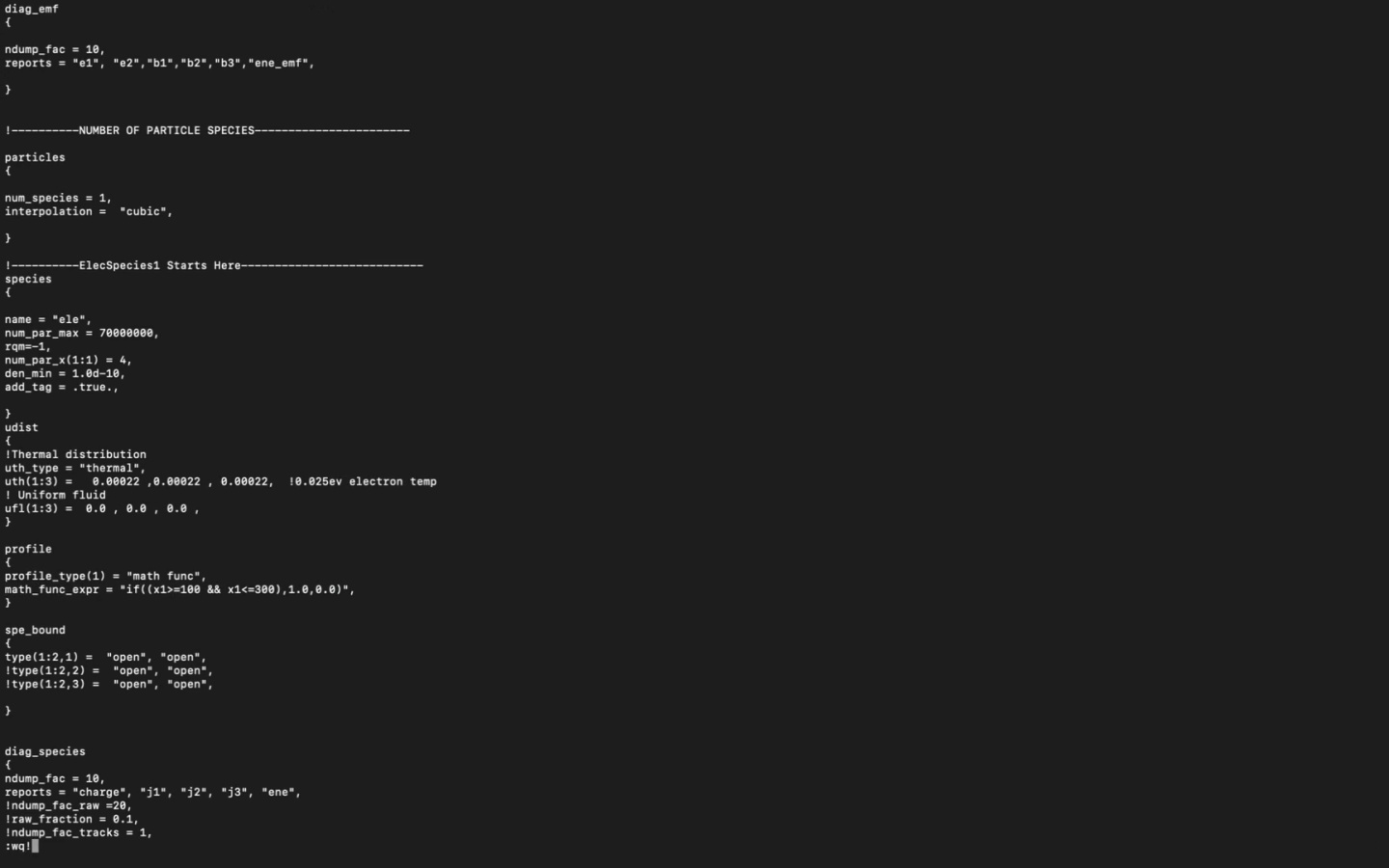 
key(Enter)
 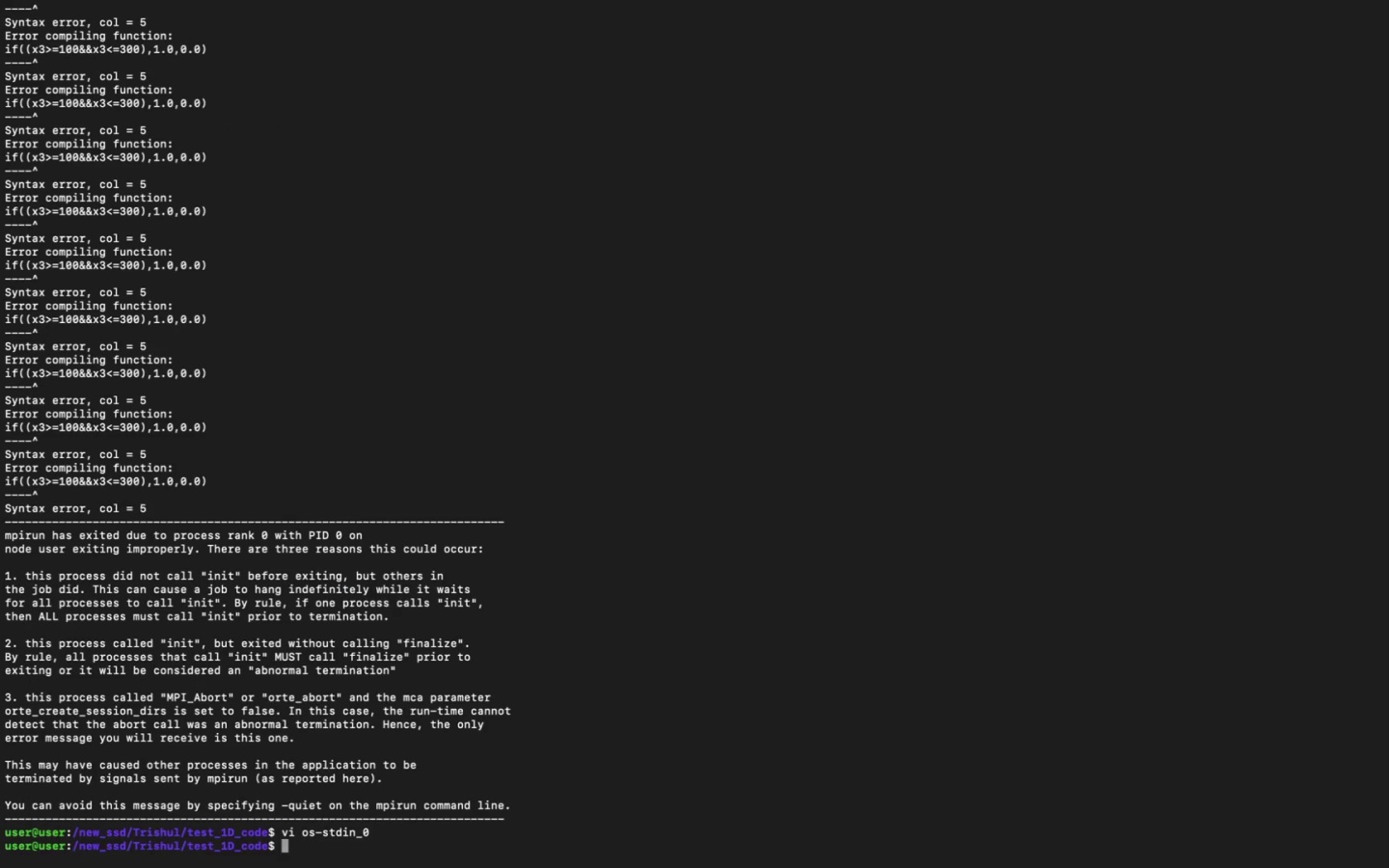 
key(Enter)
 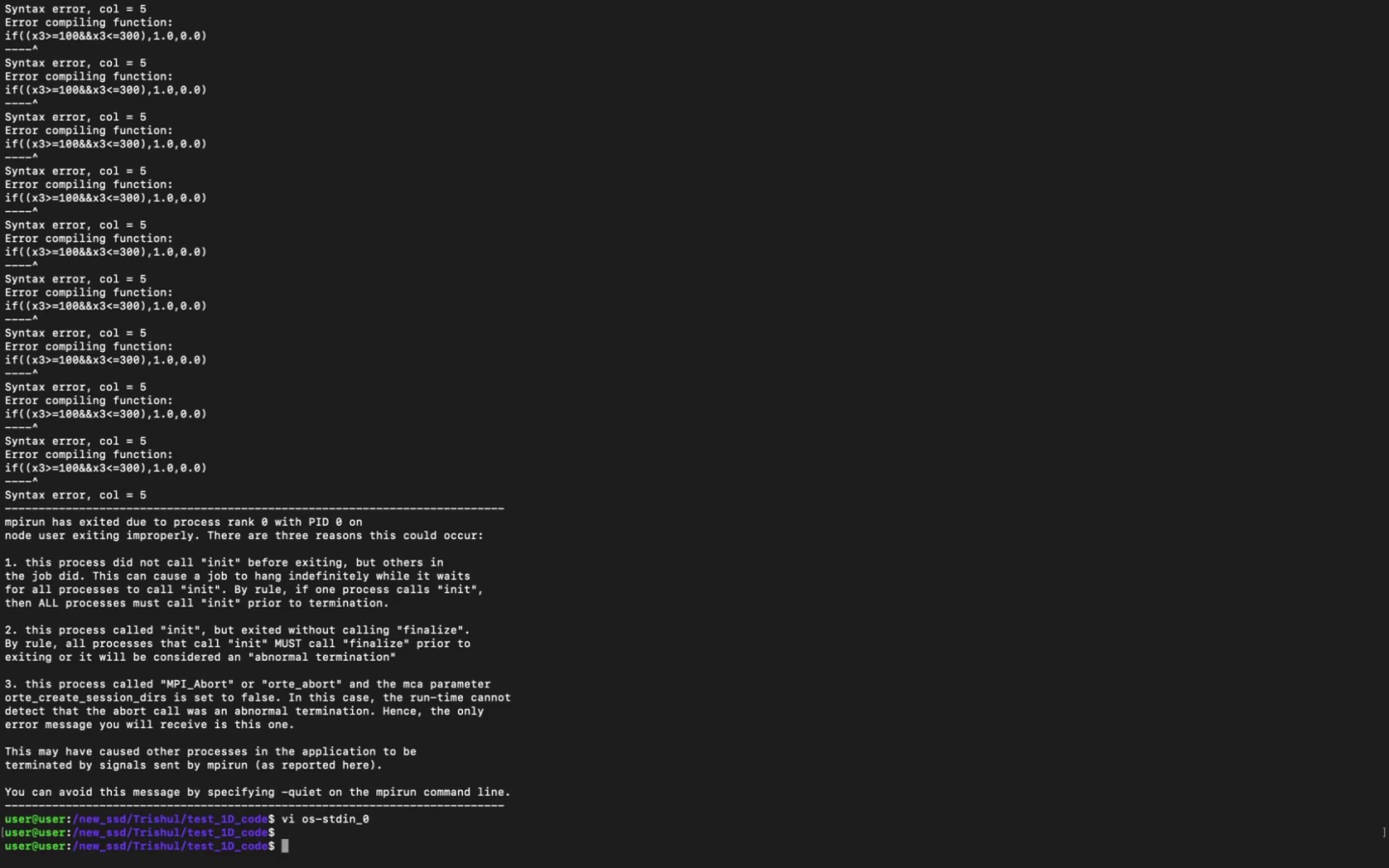 
key(ArrowUp)
 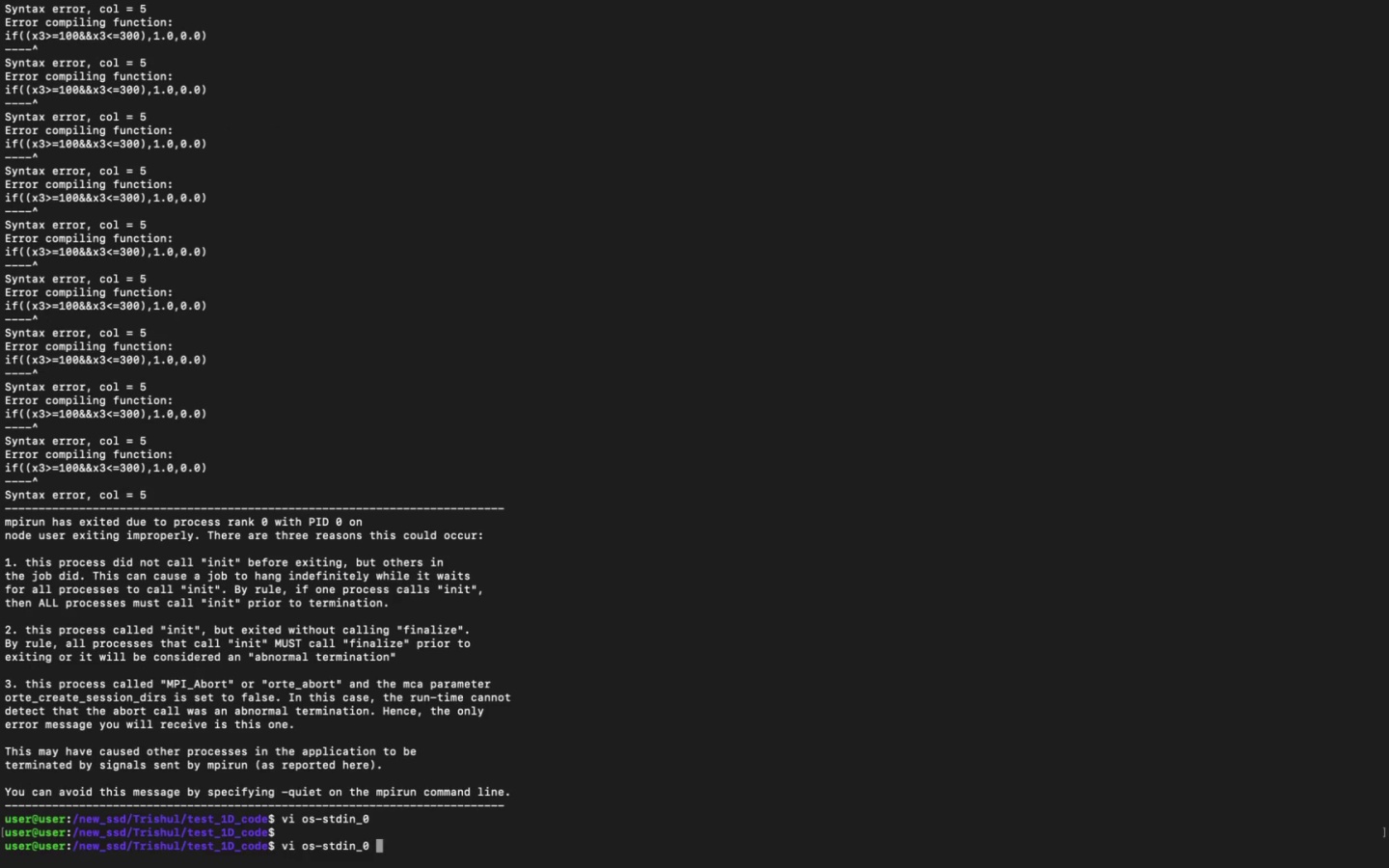 
key(ArrowUp)
 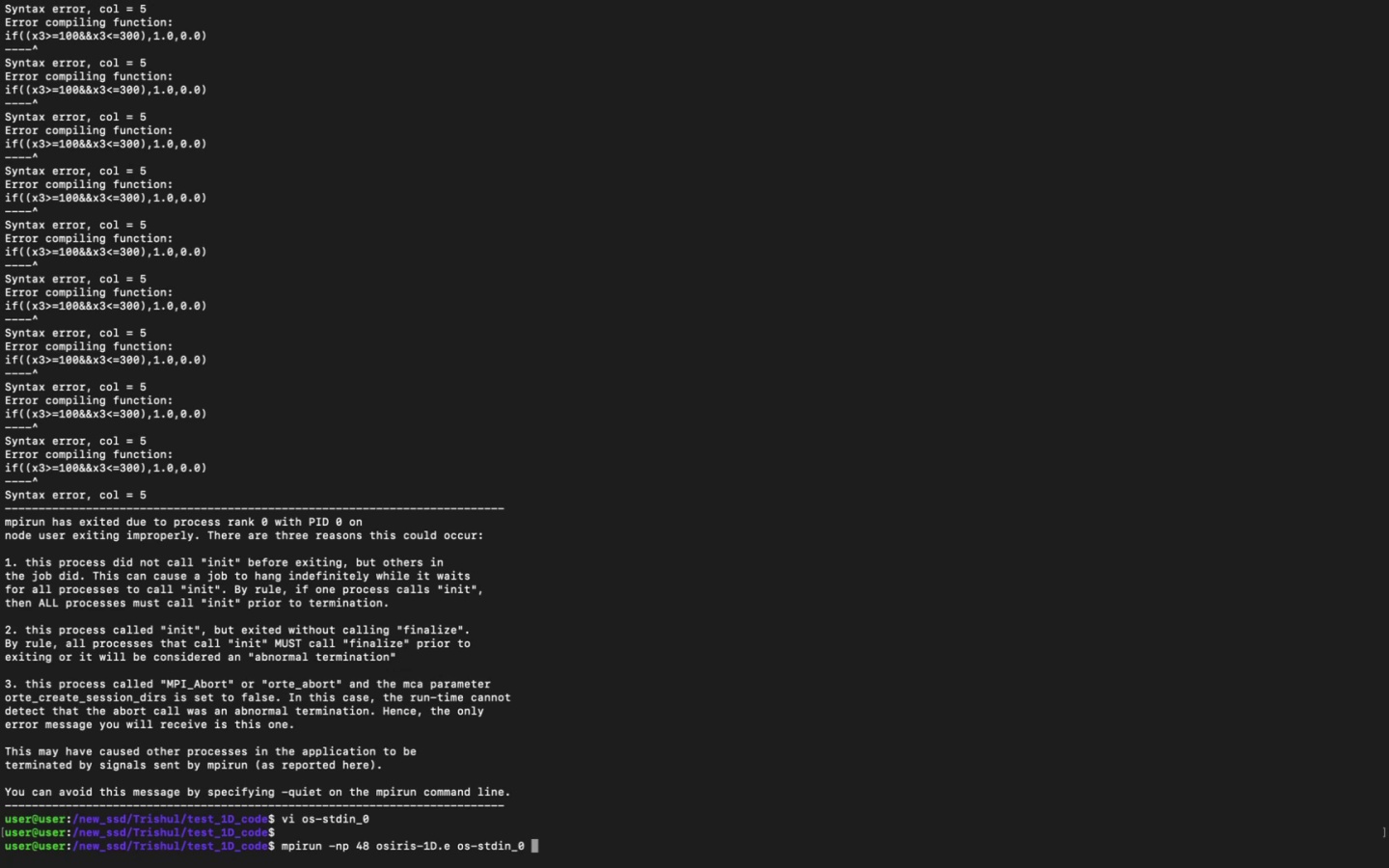 
key(Enter)
 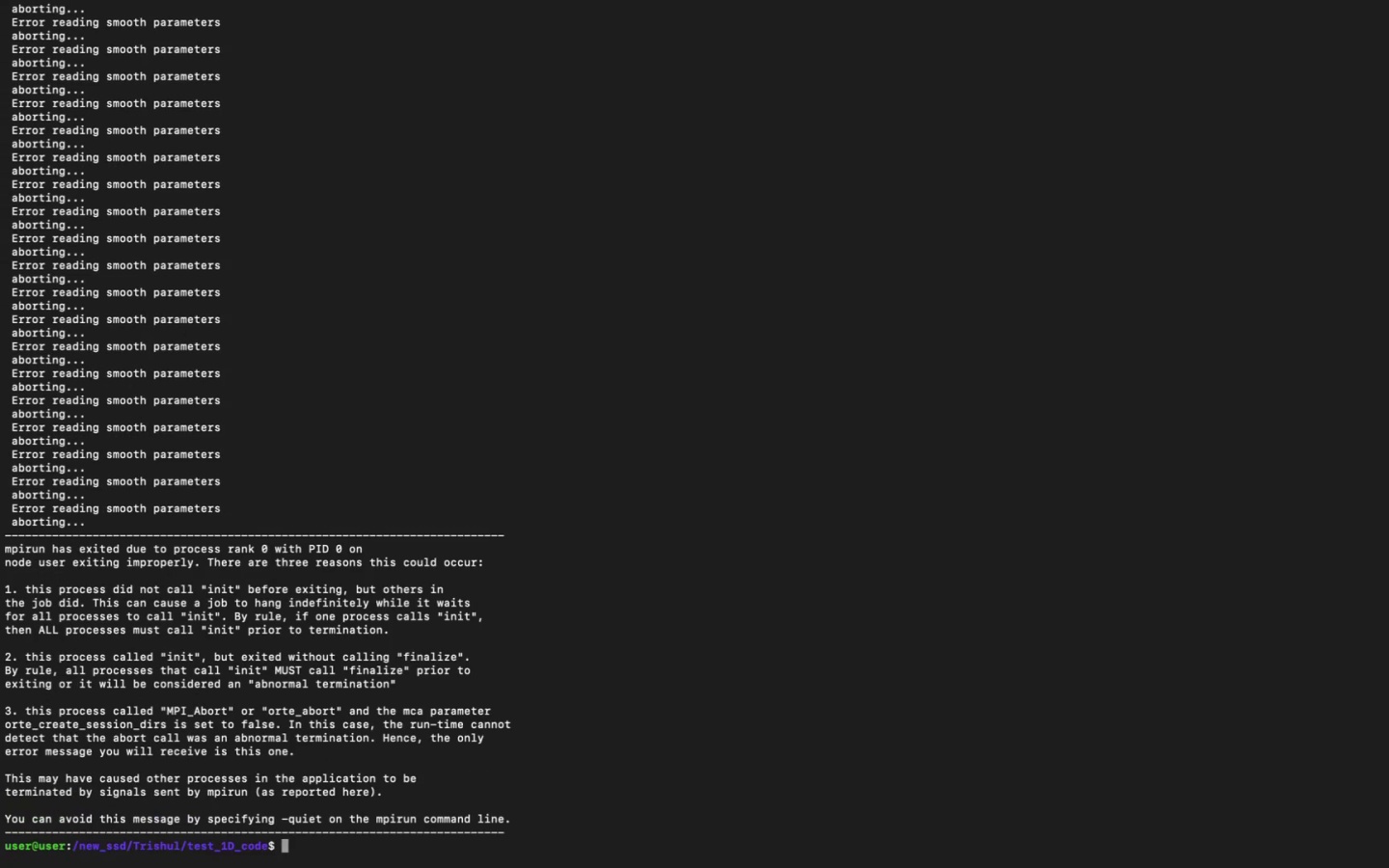 
key(ArrowUp)
 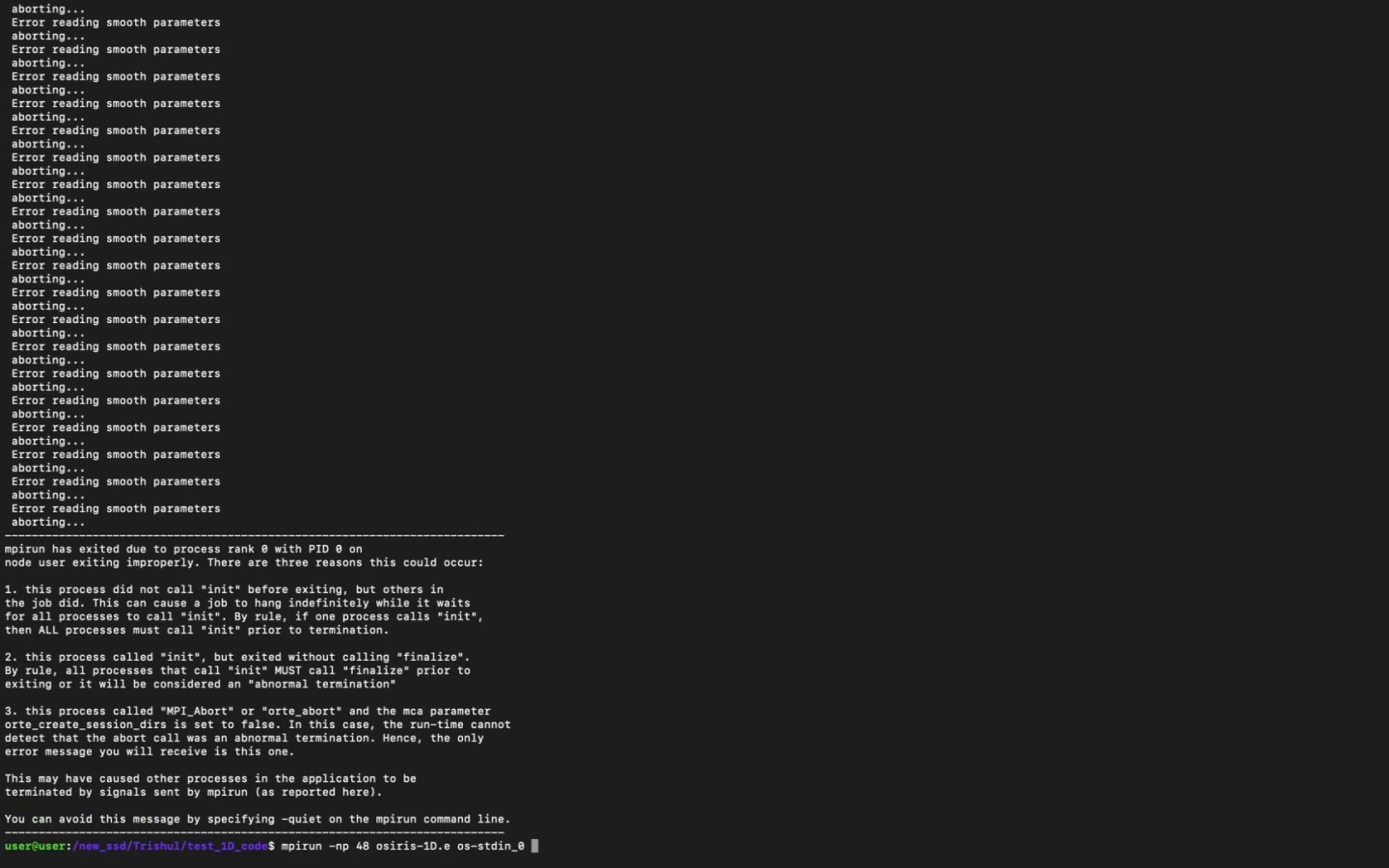 
key(ArrowUp)
 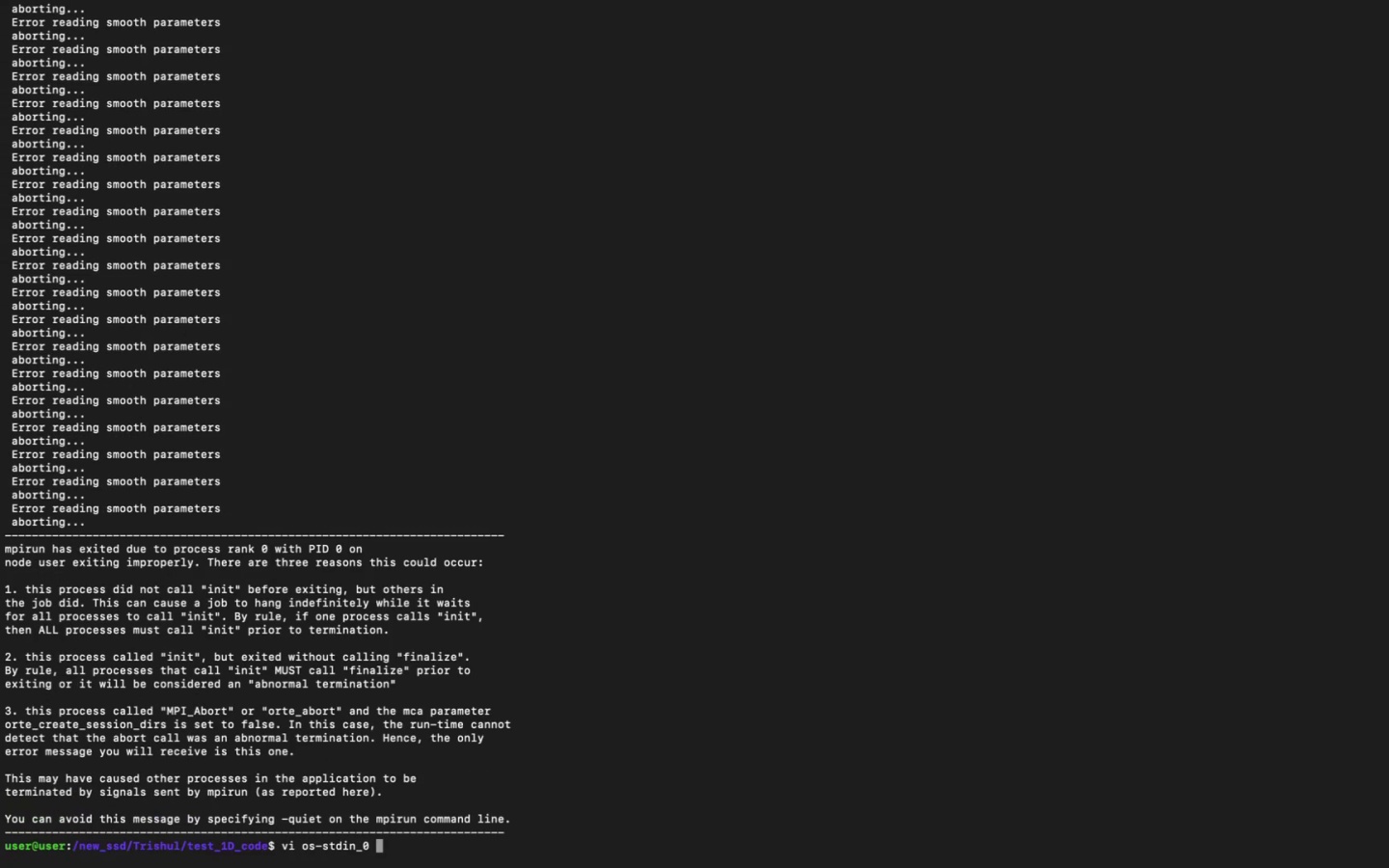 
key(Enter)
 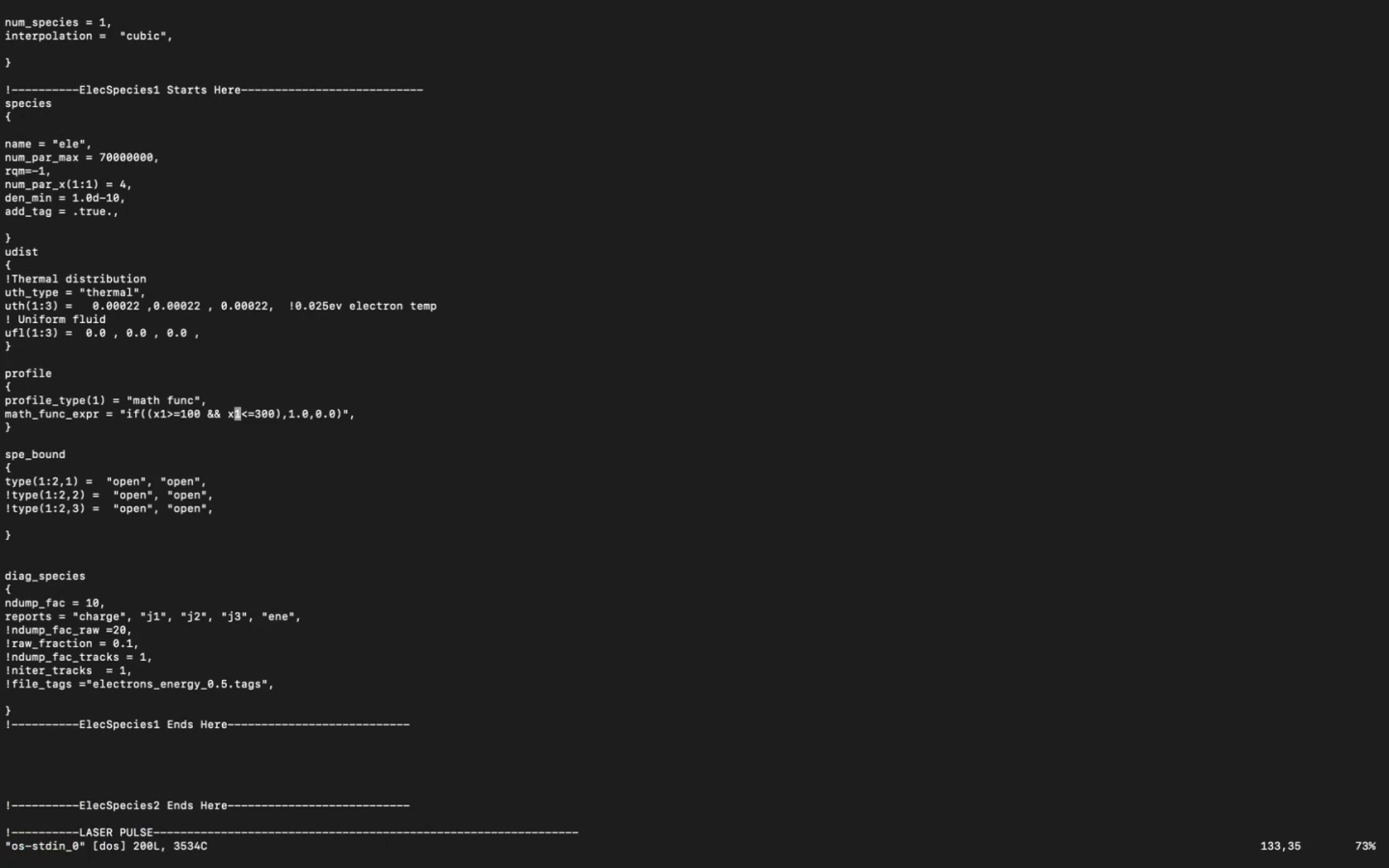 
key(Enter)
 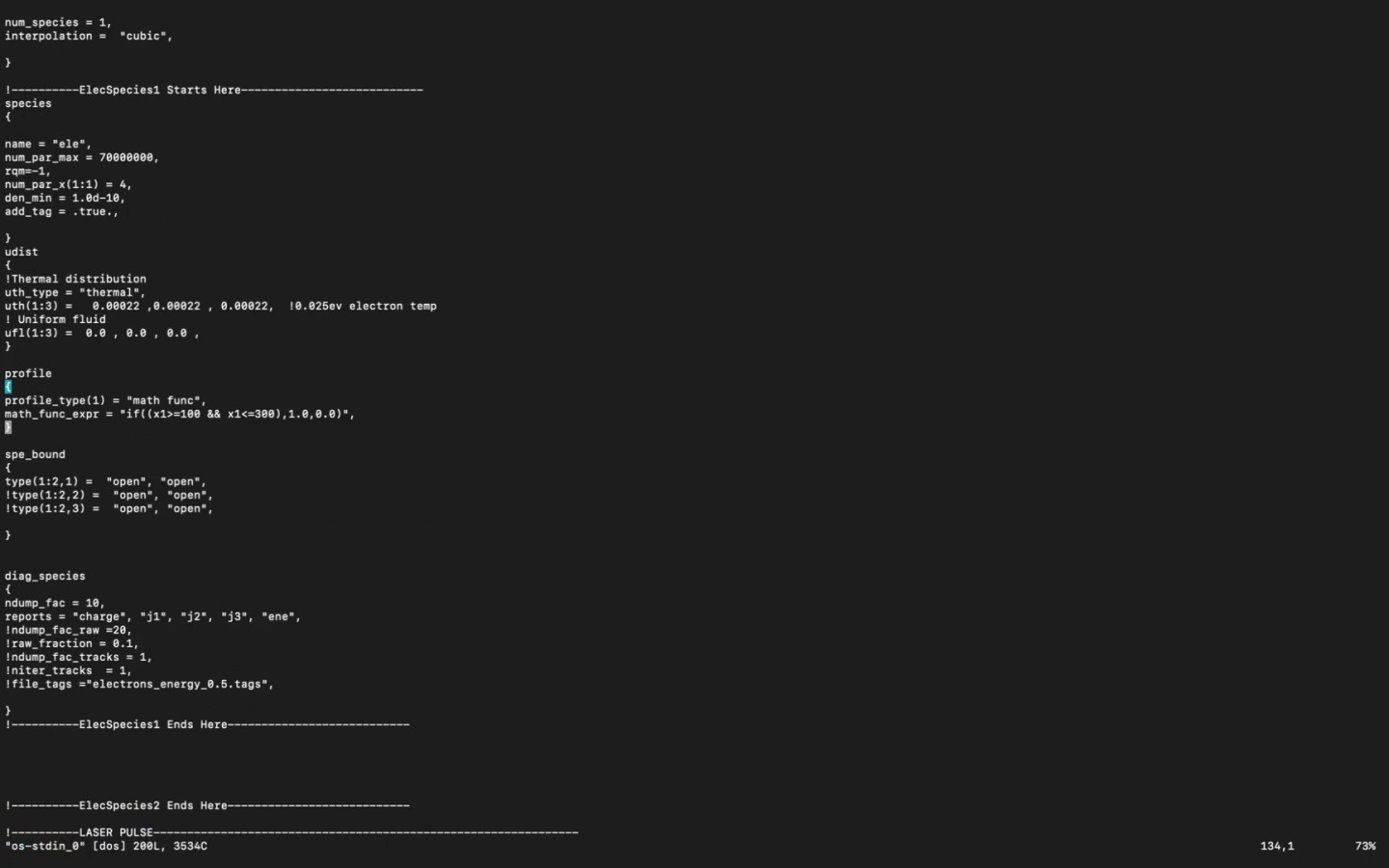 
scroll: coordinate [255, 590], scroll_direction: down, amount: 315.0
 